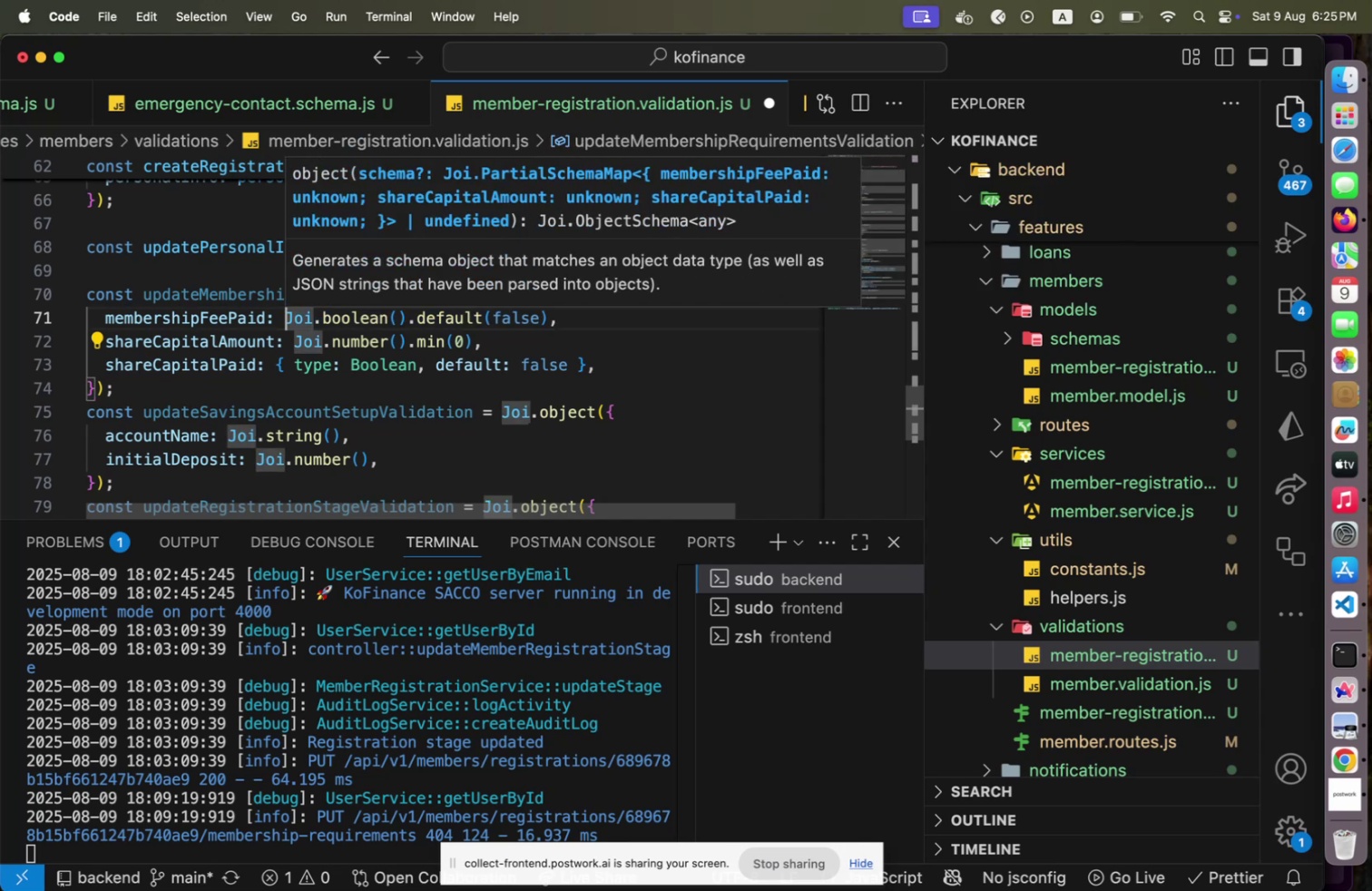 
key(ArrowDown)
 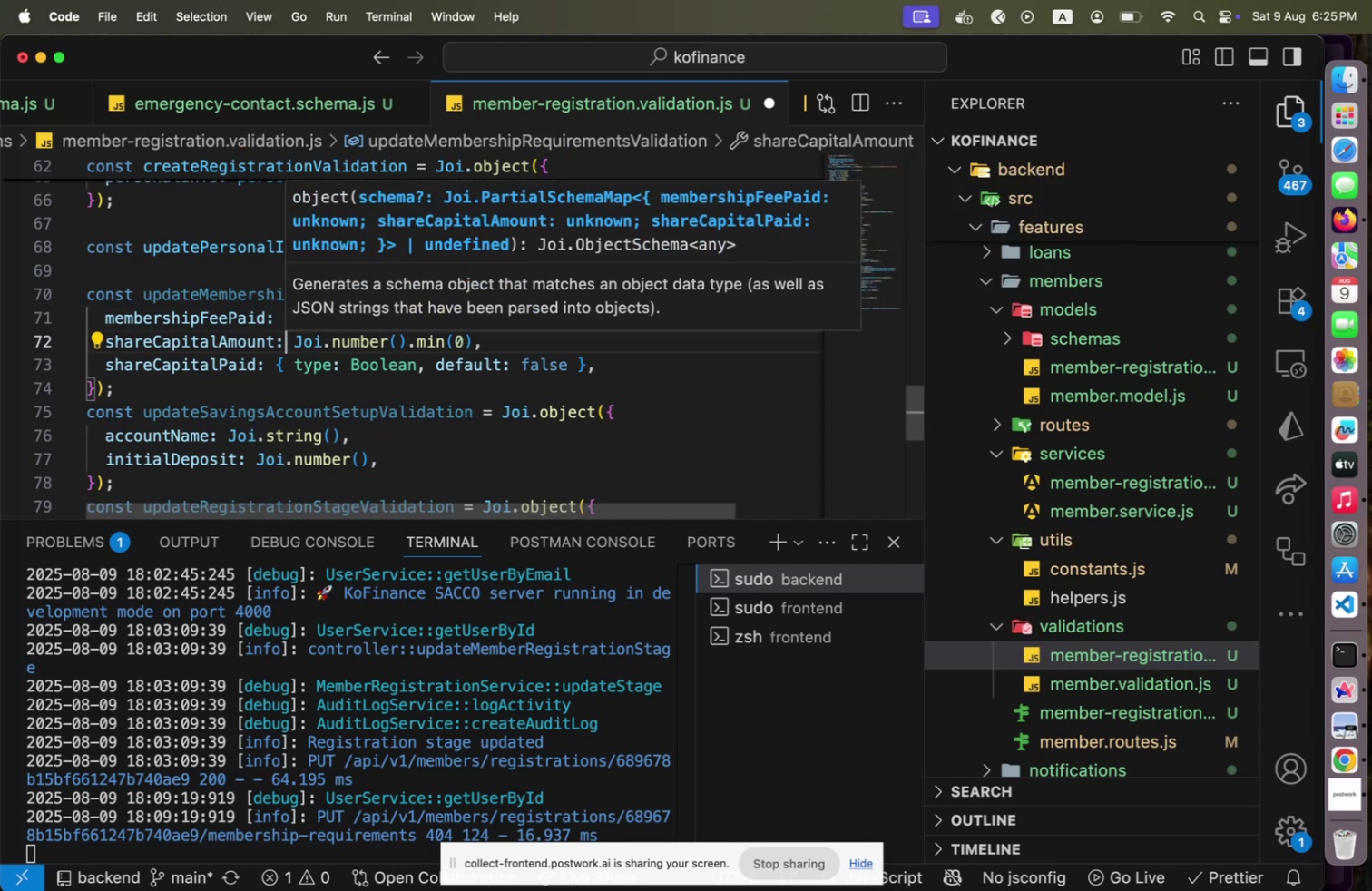 
key(ArrowDown)
 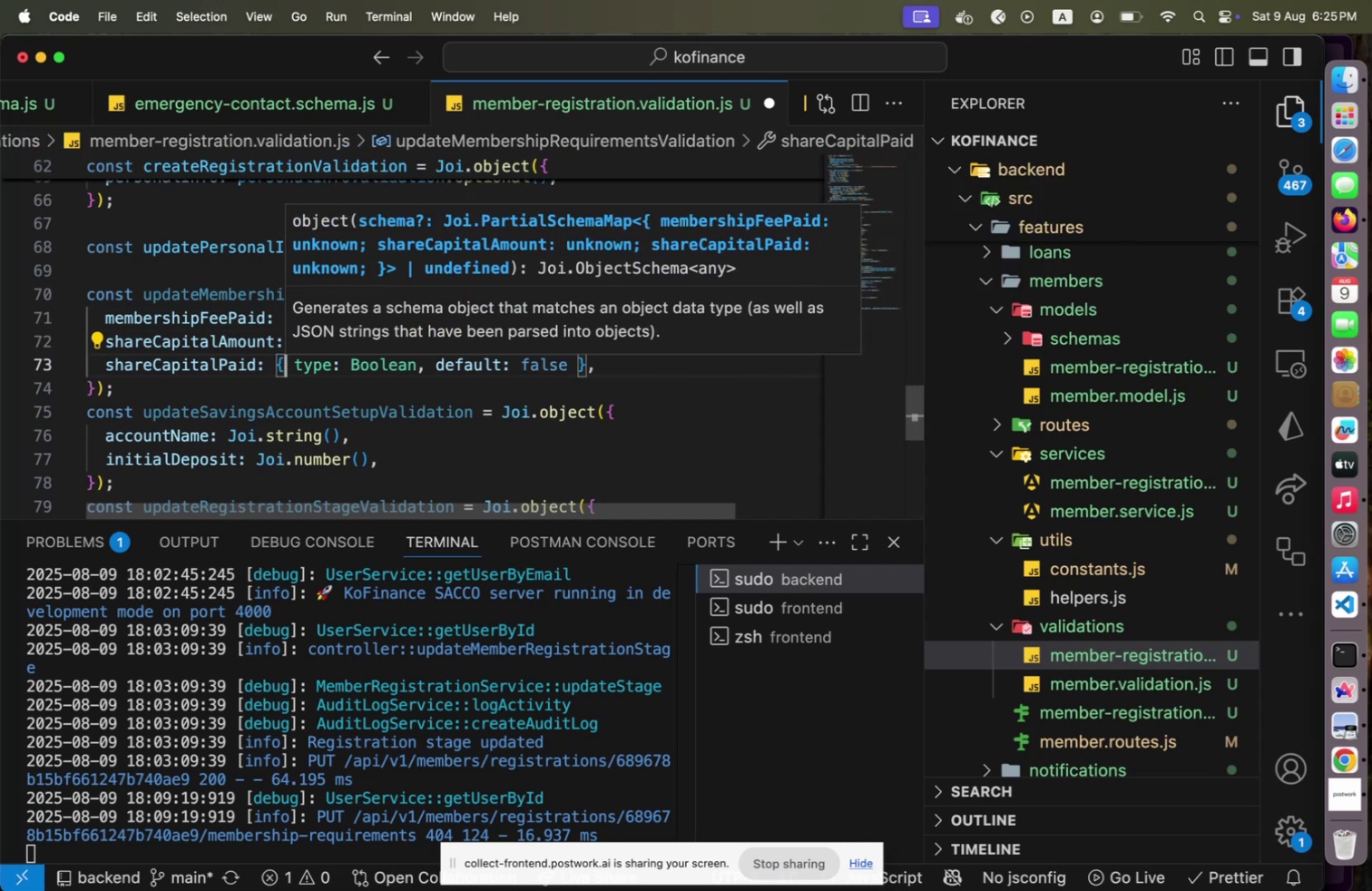 
key(ArrowLeft)
 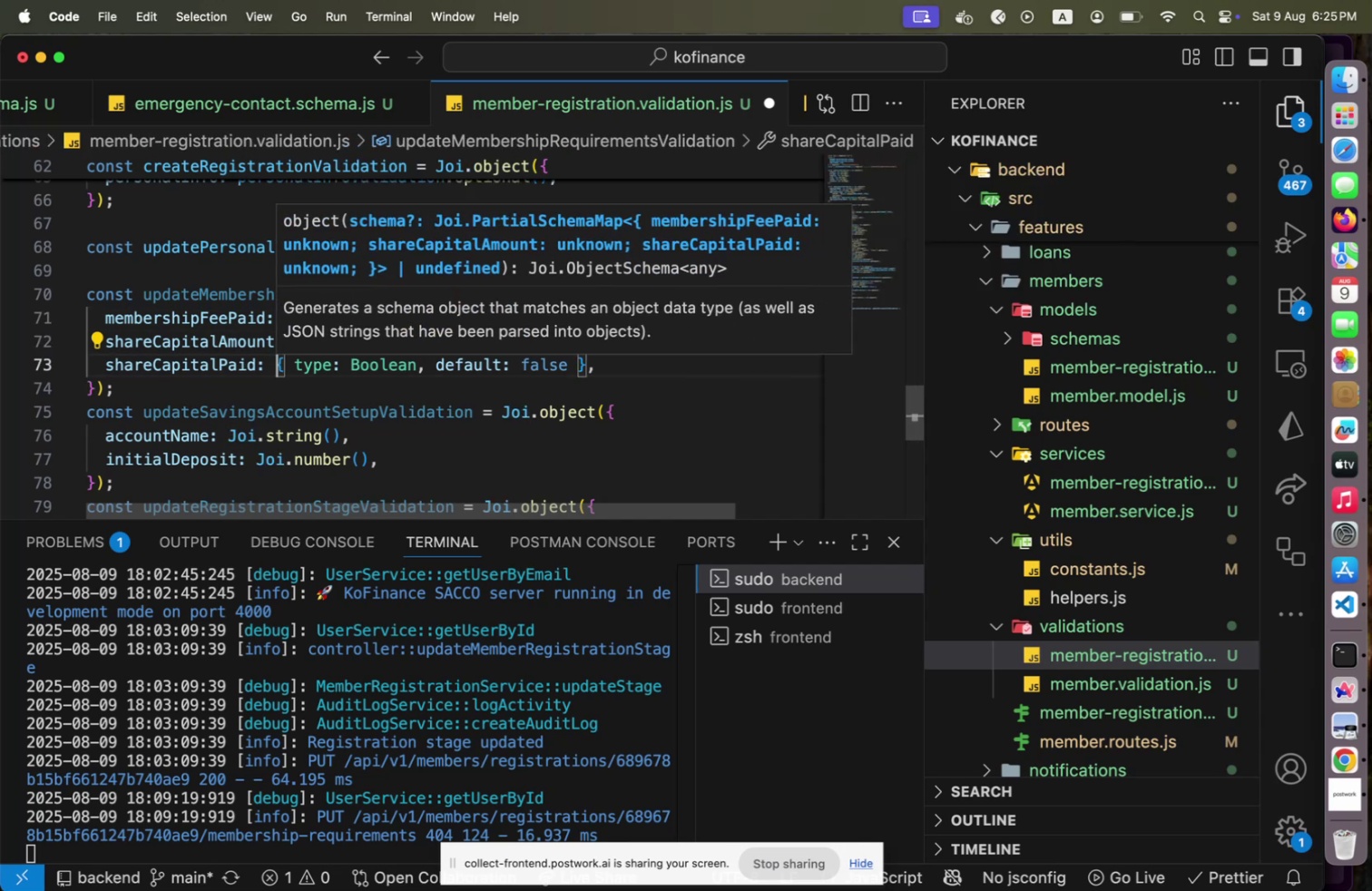 
key(Shift+End)
 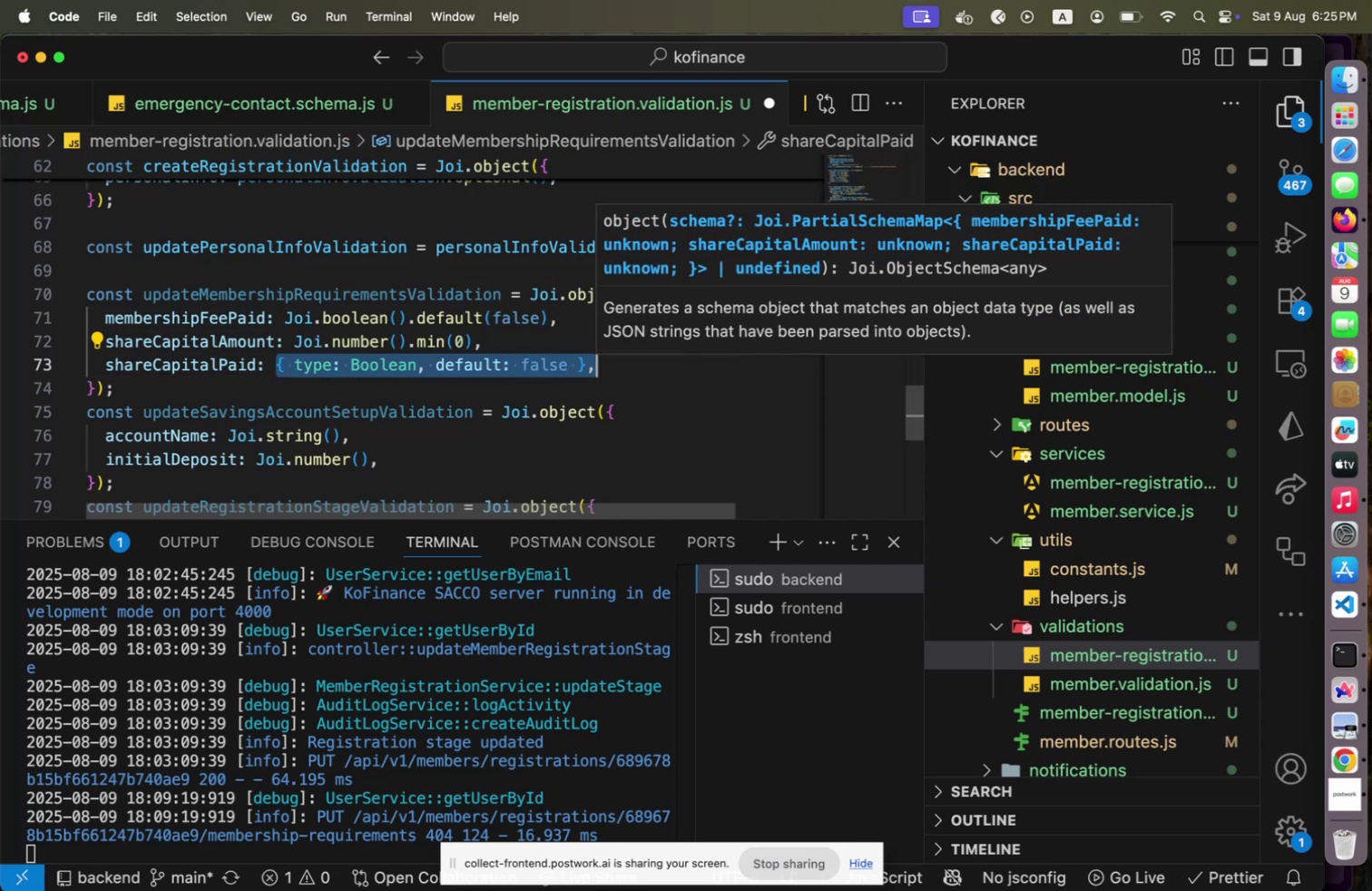 
key(Shift+ArrowLeft)
 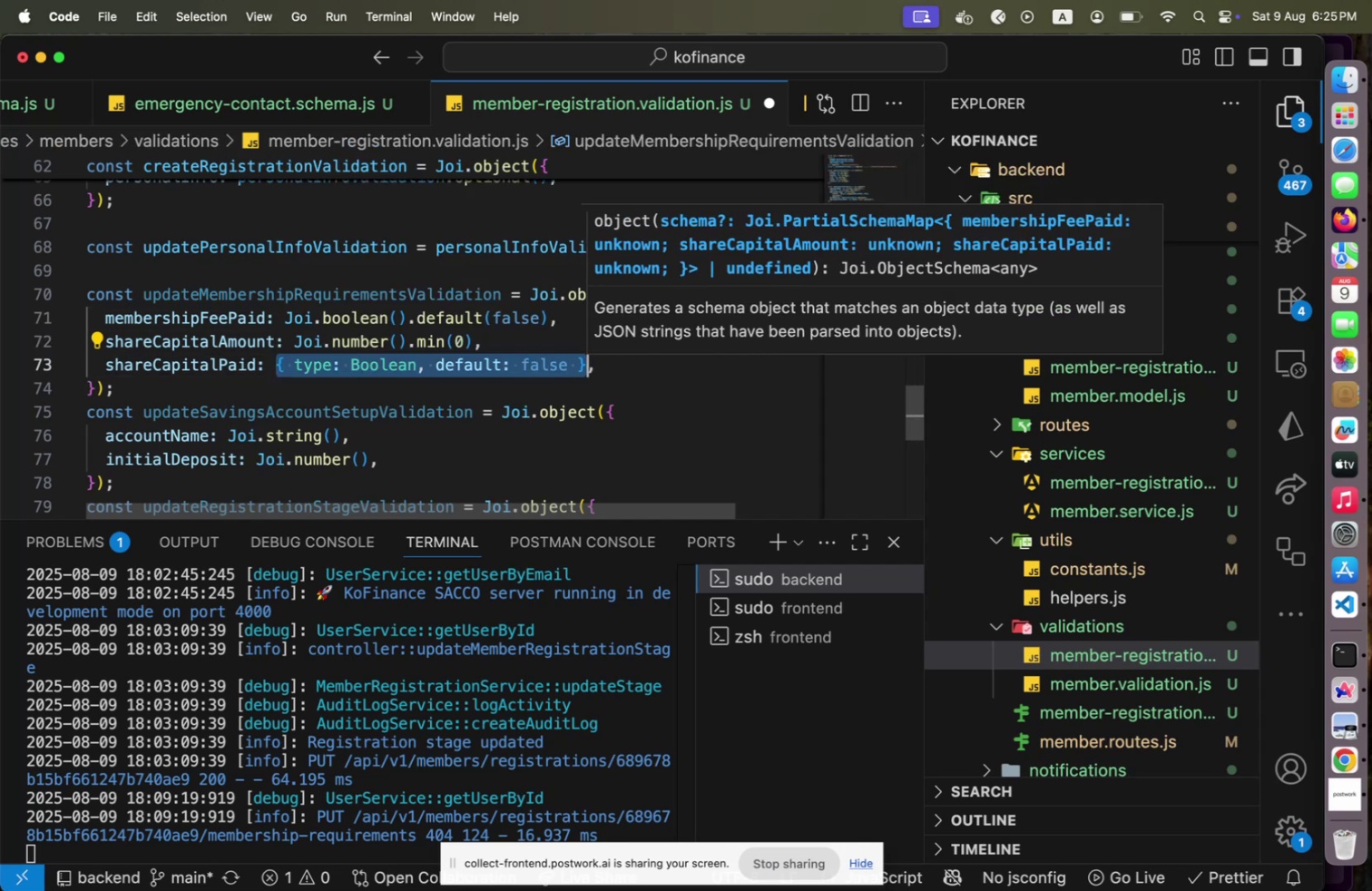 
key(Meta+V)
 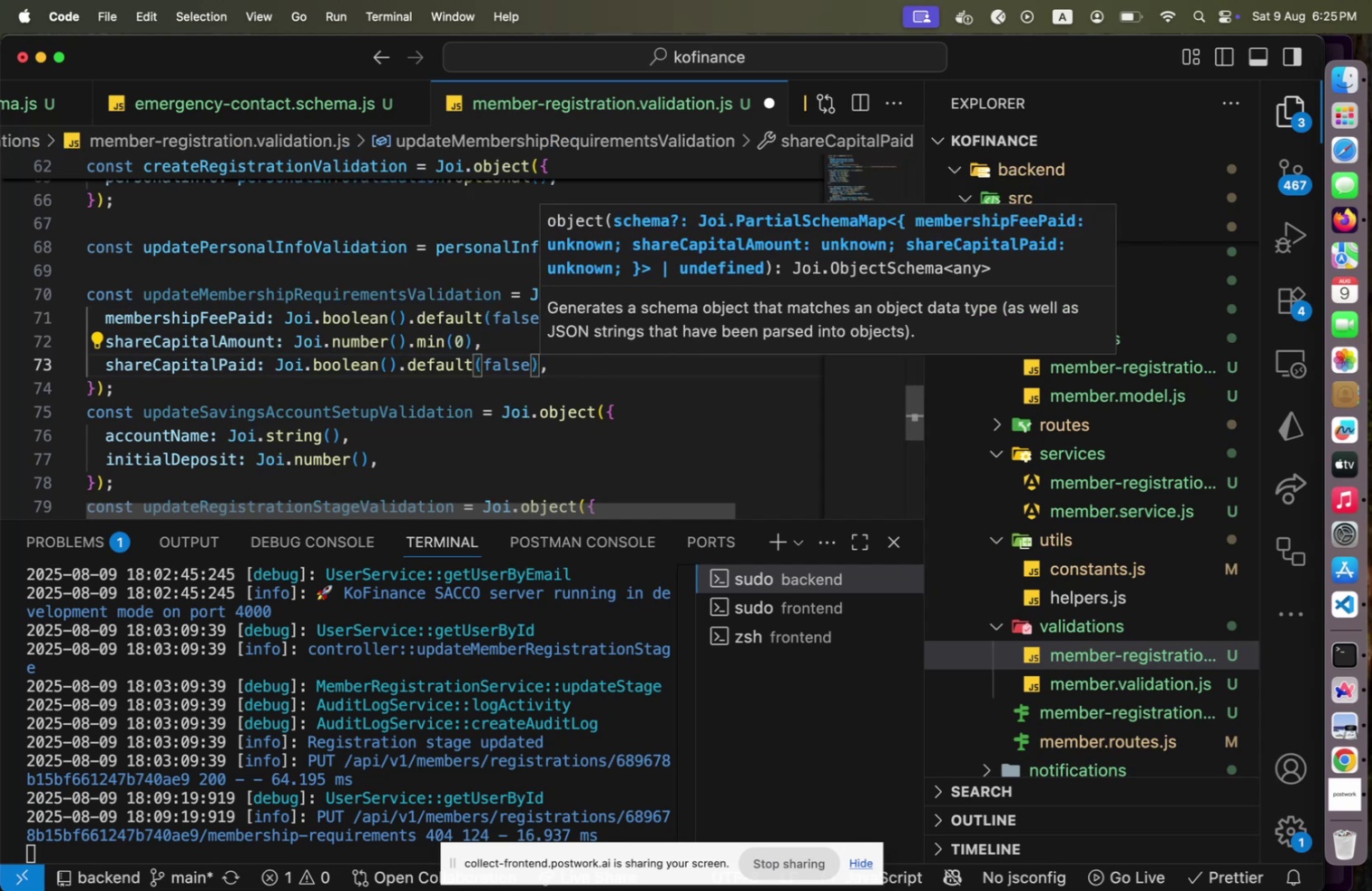 
key(Escape)
 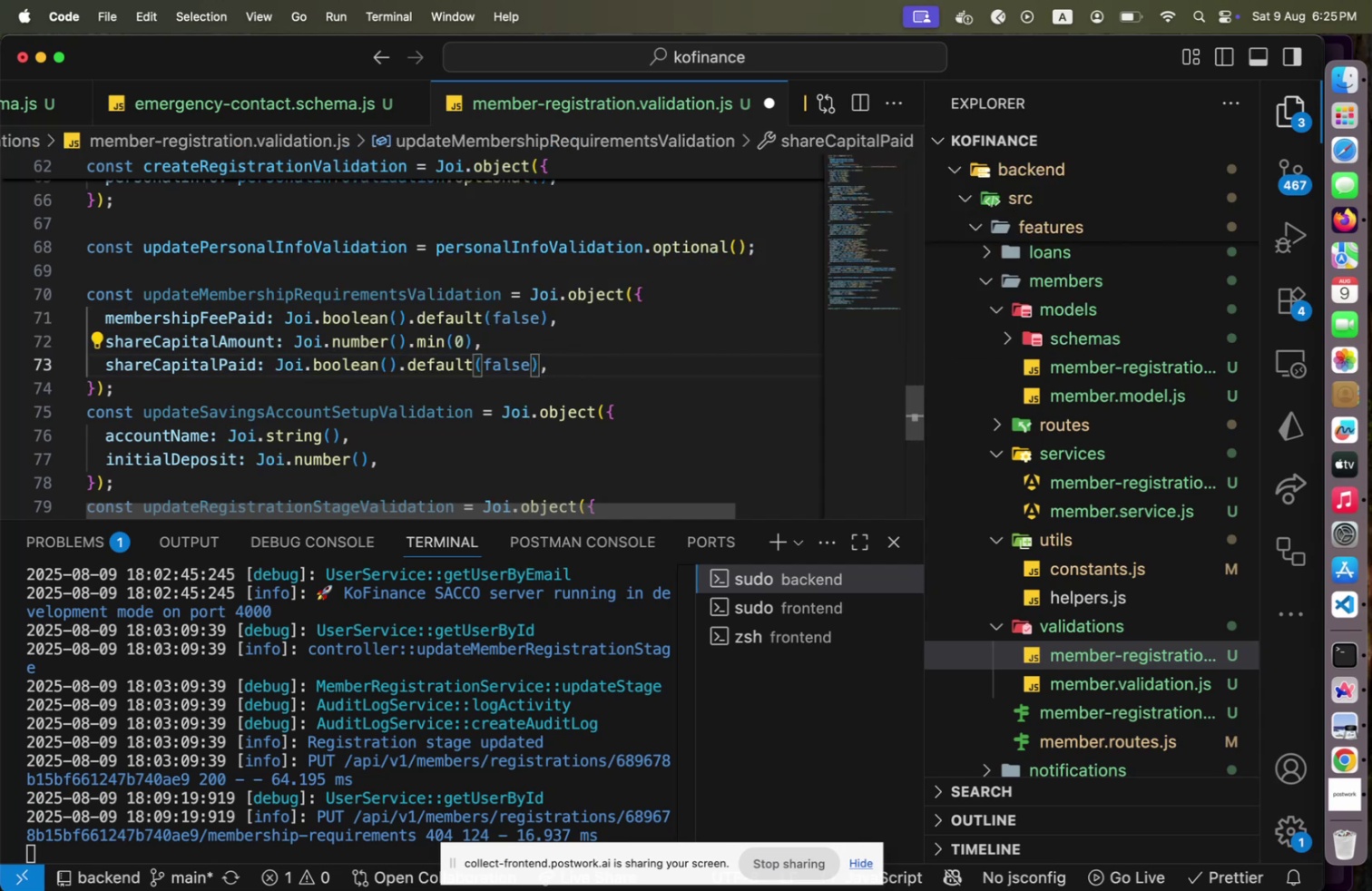 
key(ArrowUp)
 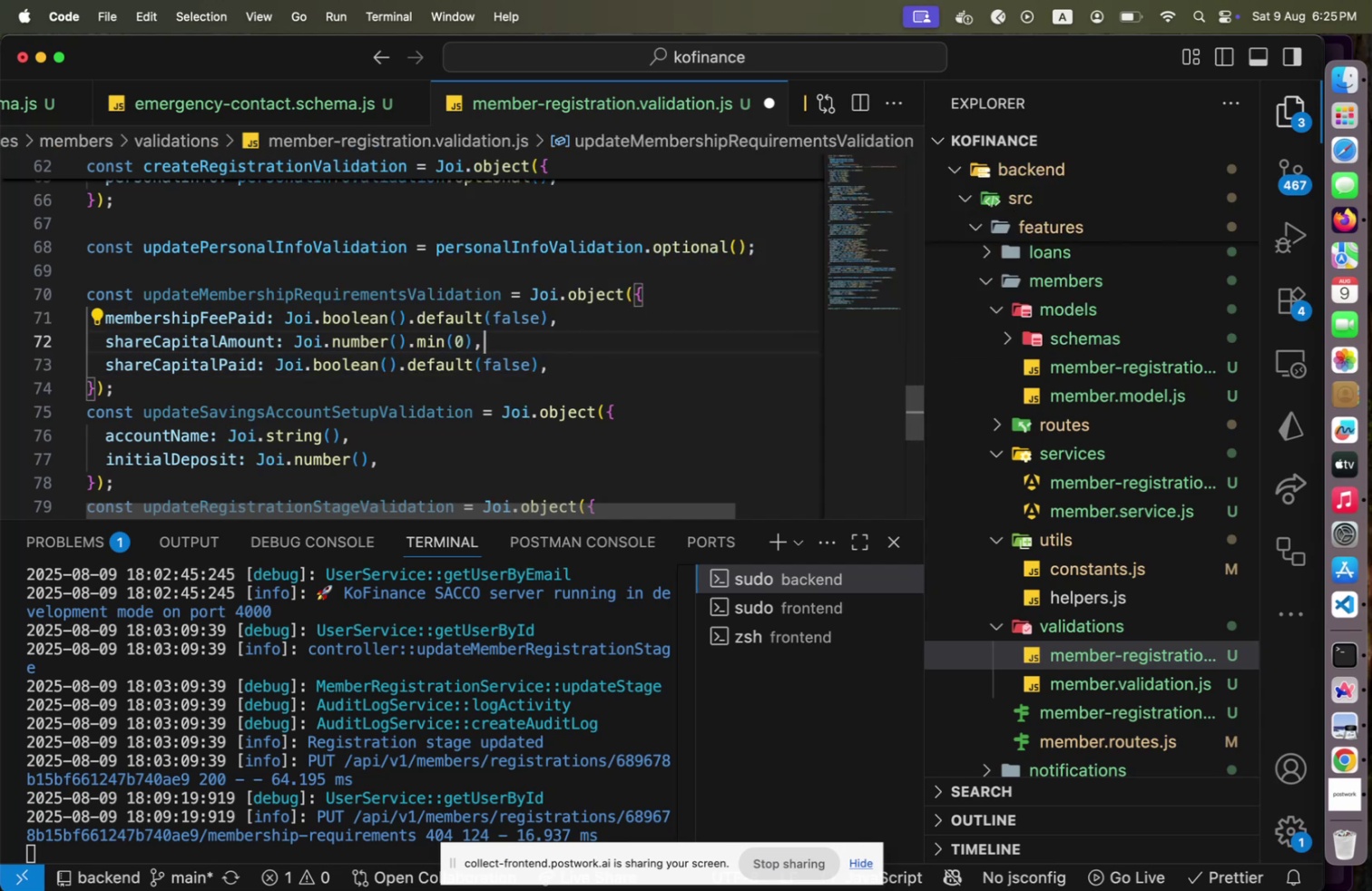 
key(Alt+Shift+F)
 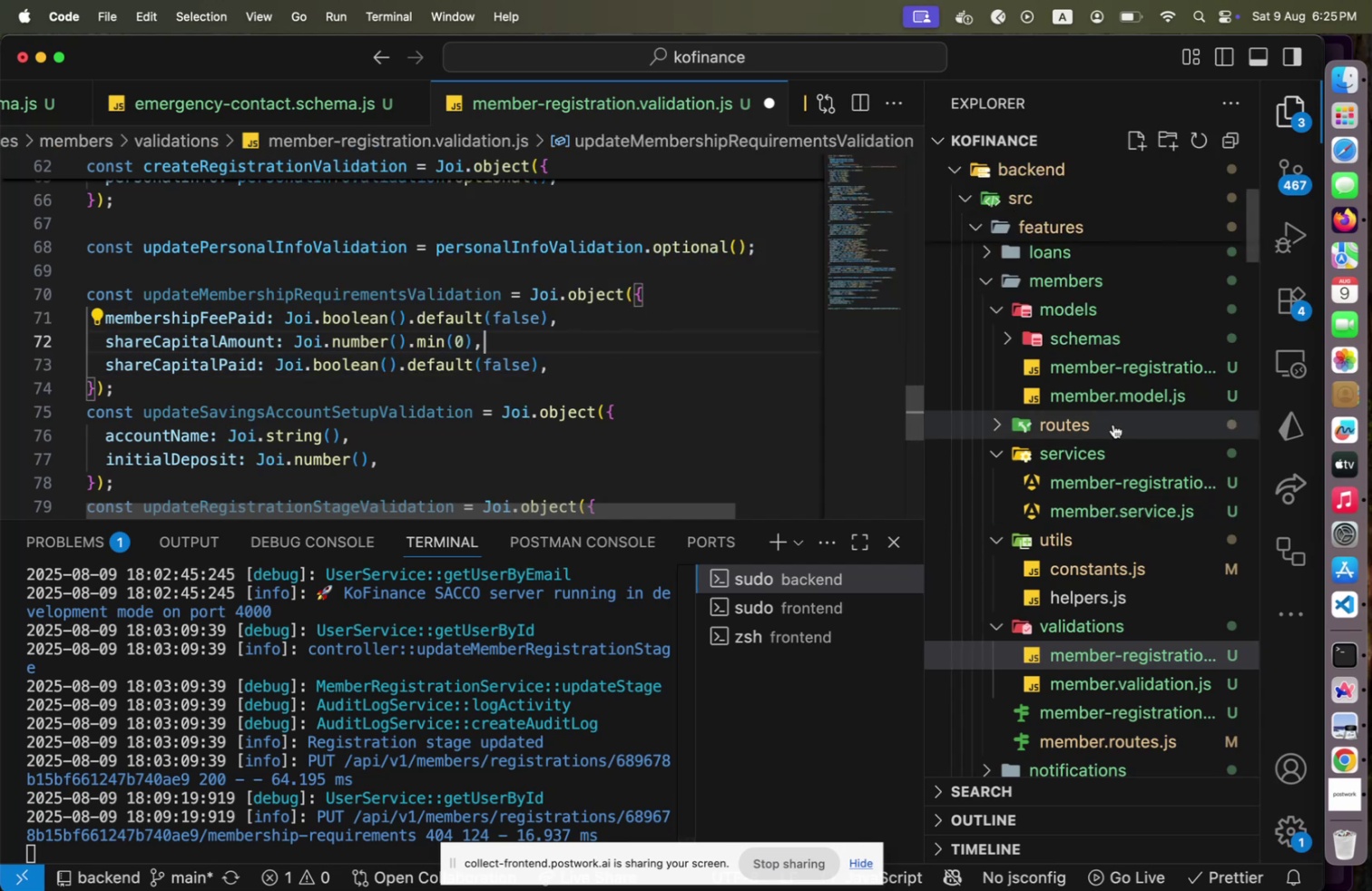 
left_click([1117, 372])
 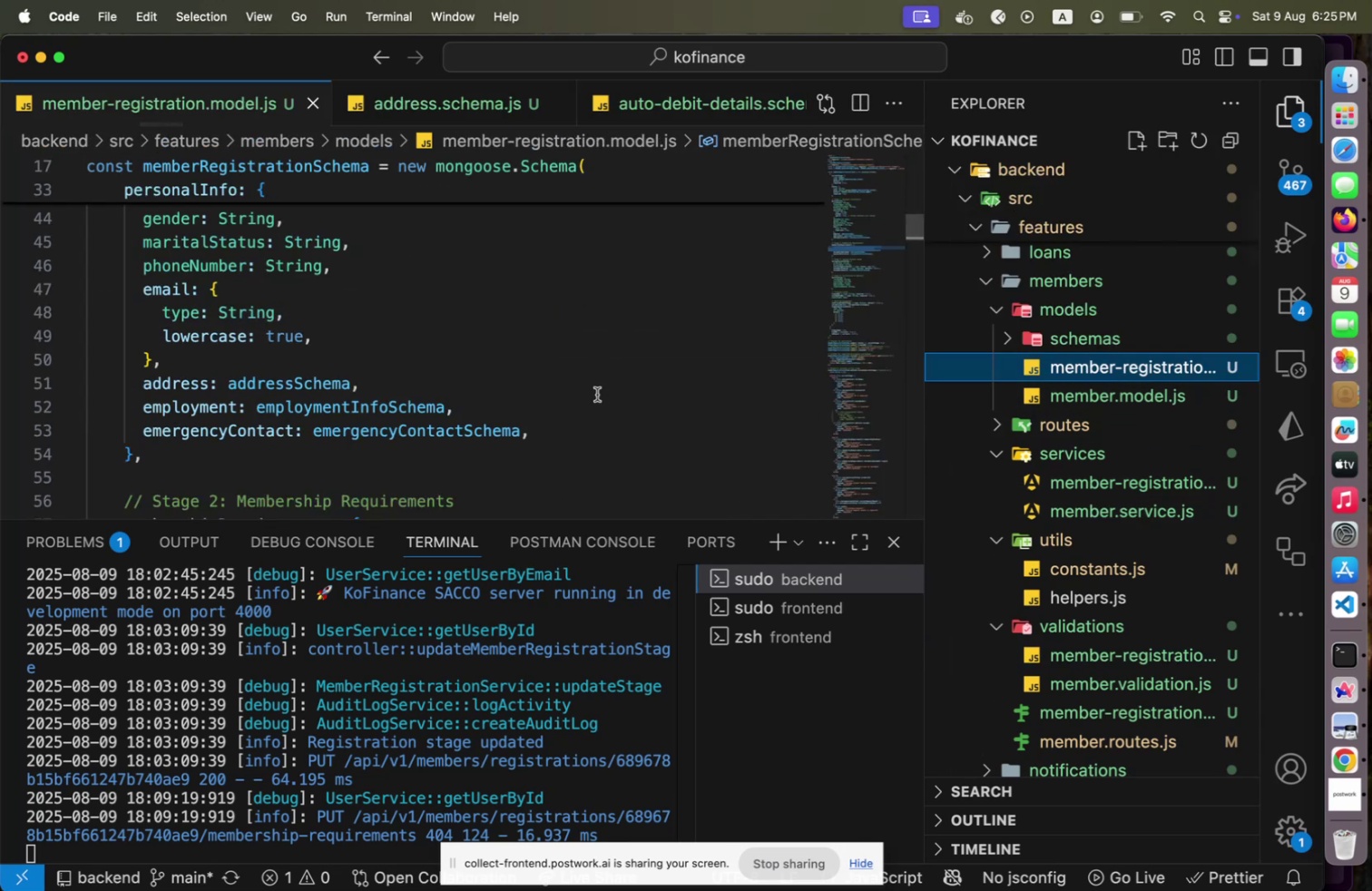 
scroll: coordinate [597, 394], scroll_direction: down, amount: 4.0
 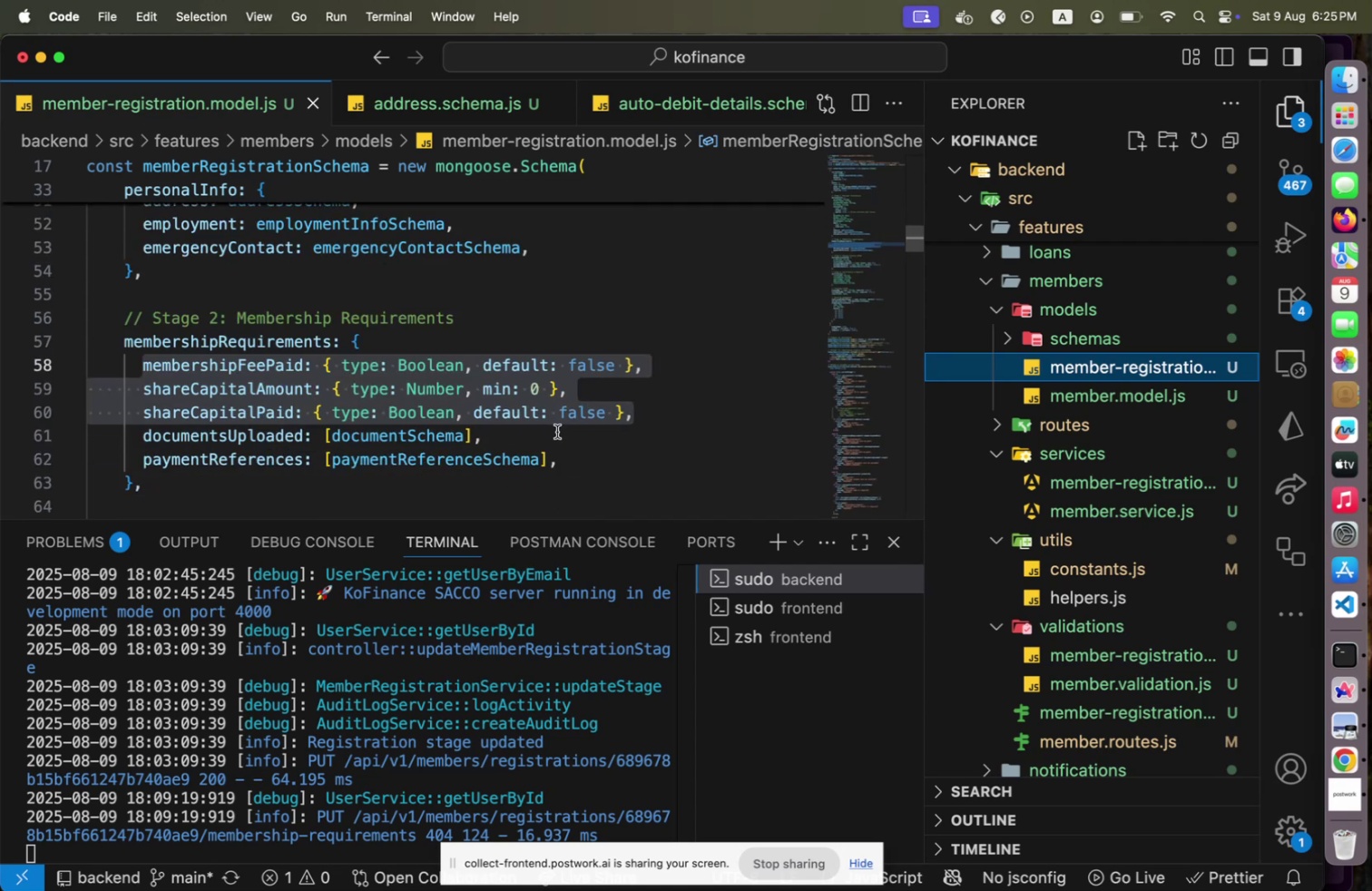 
wait(9.19)
 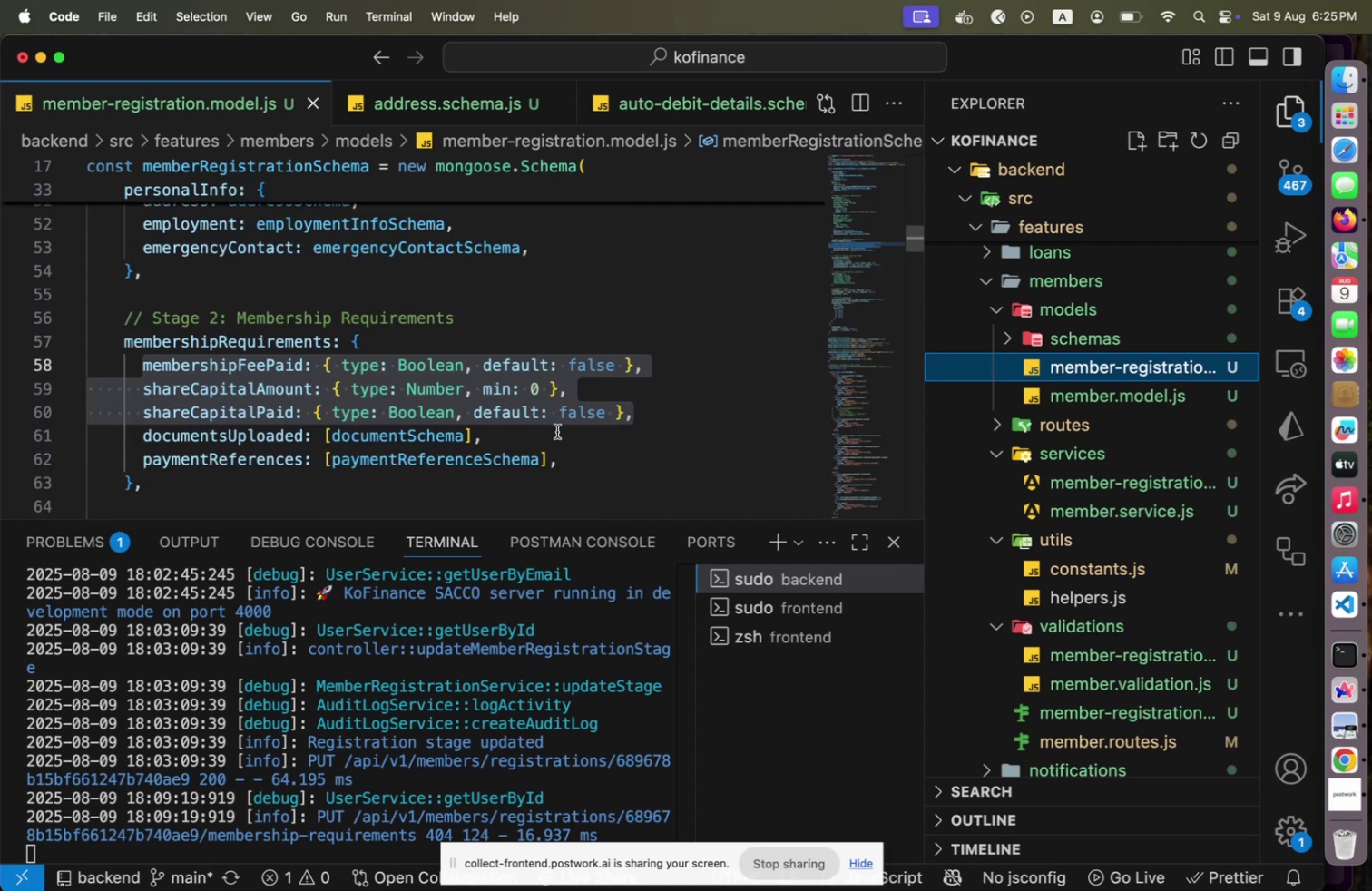 
scroll: coordinate [557, 434], scroll_direction: down, amount: 2.0
 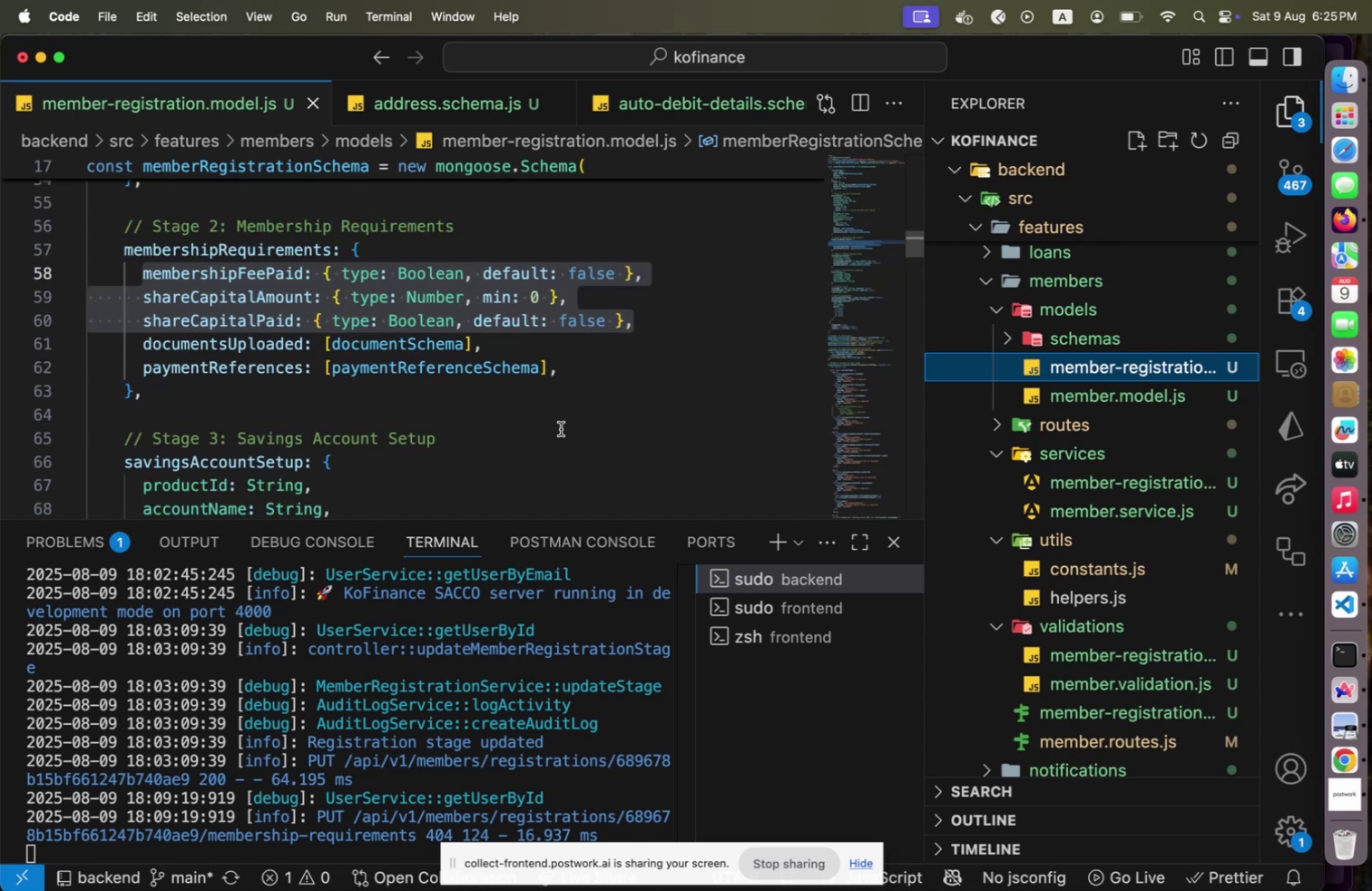 
wait(10.33)
 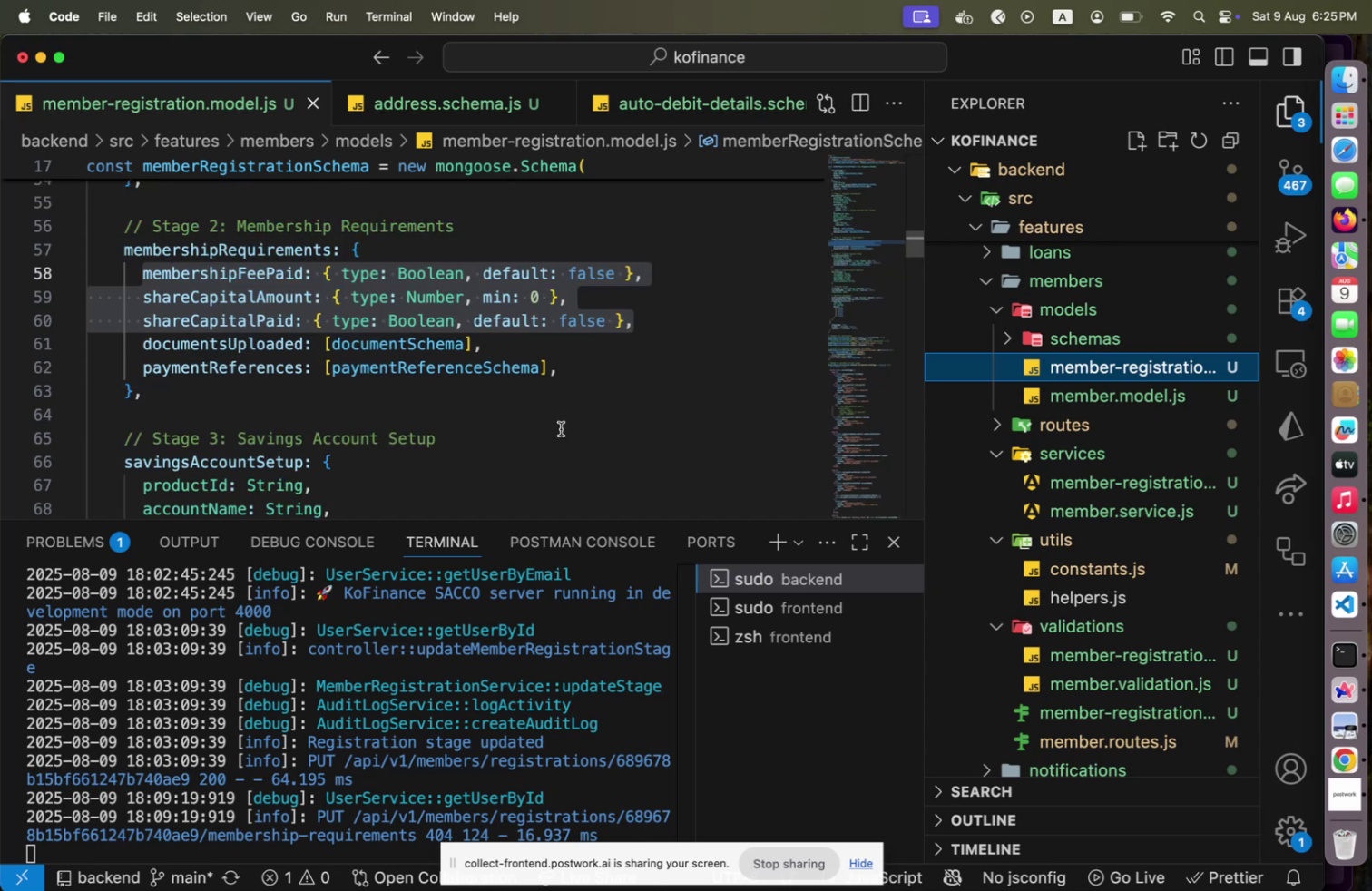 
scroll: coordinate [563, 426], scroll_direction: down, amount: 3.0
 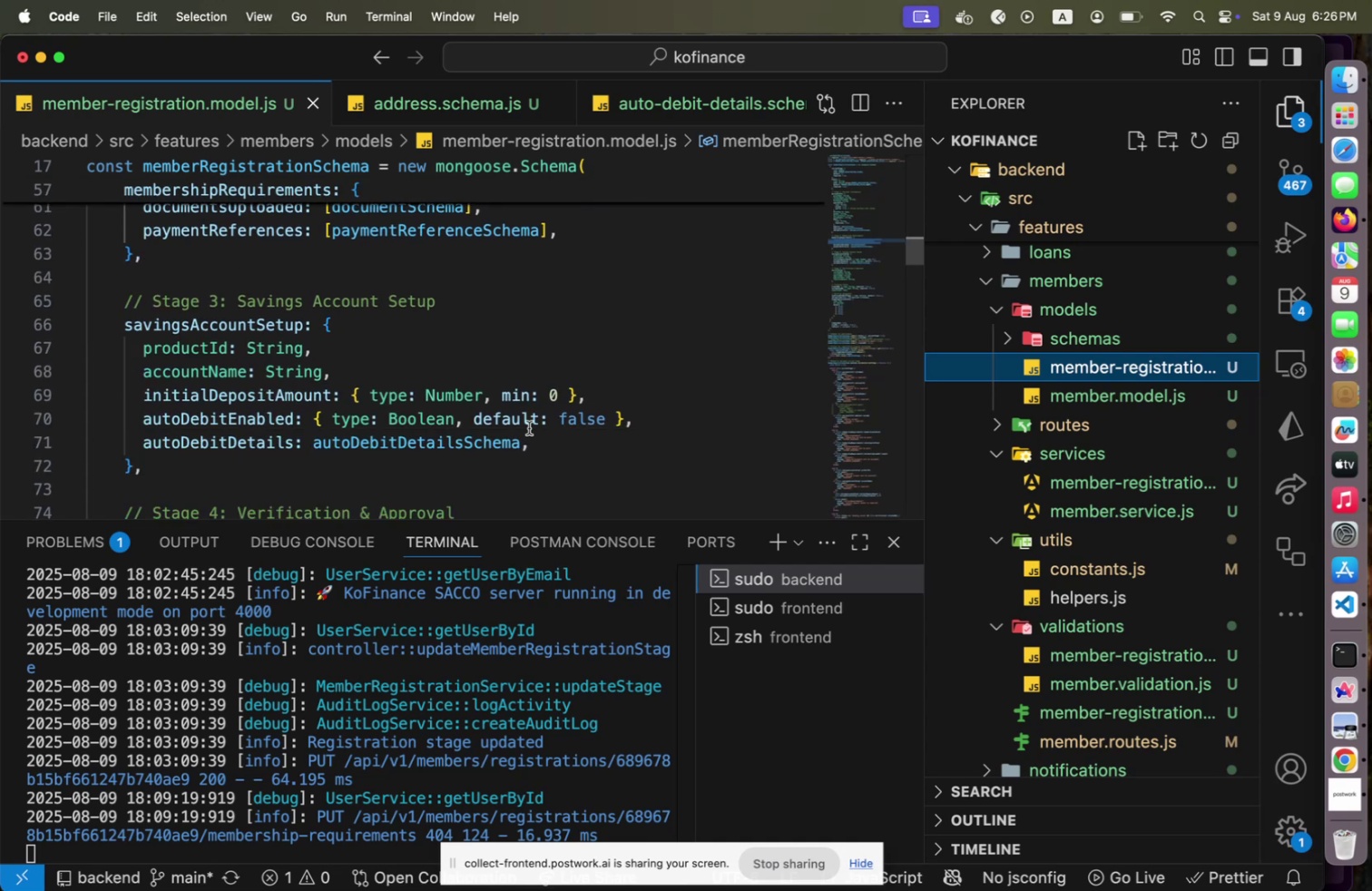 
wait(10.66)
 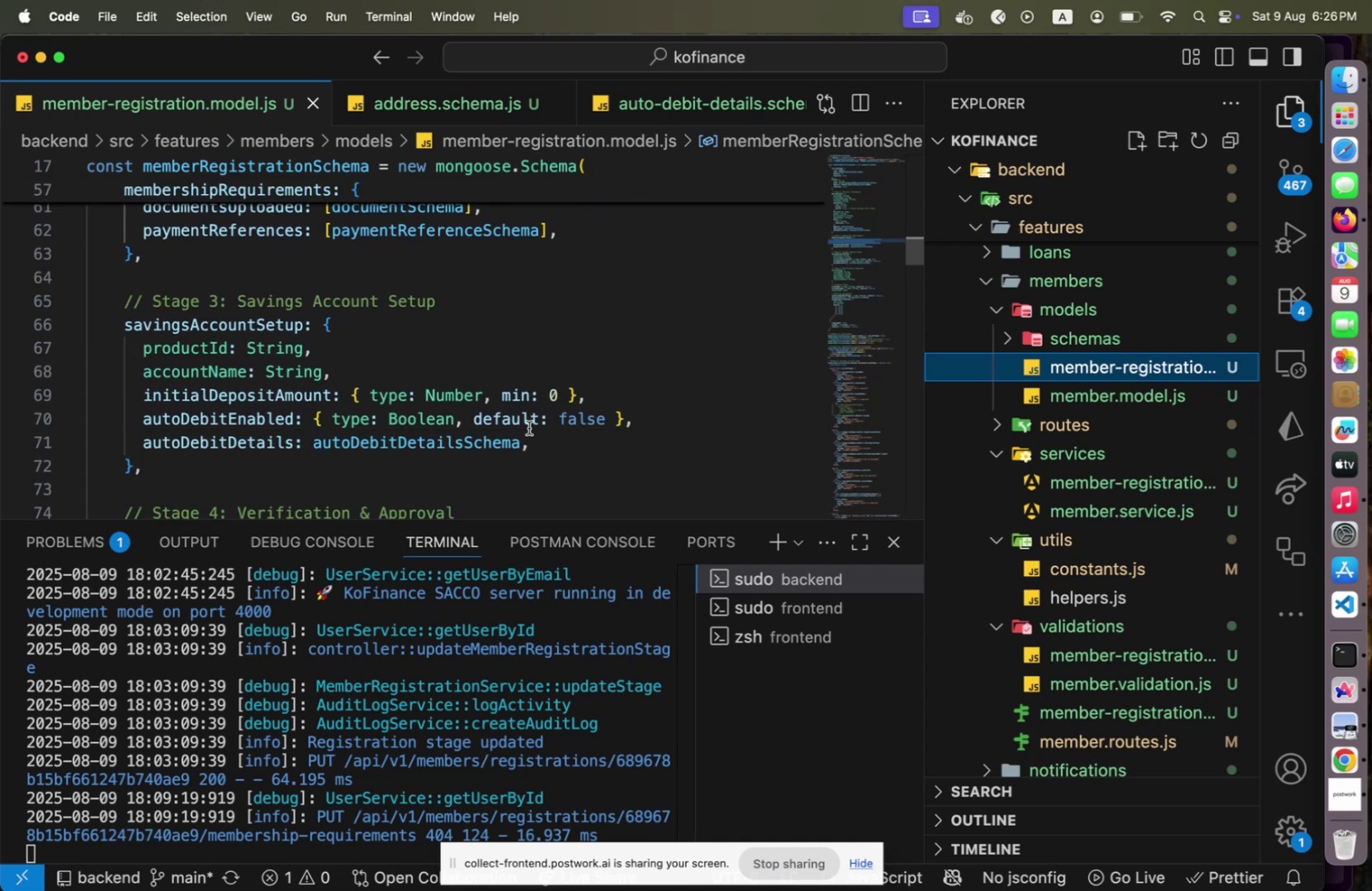 
key(Home)
 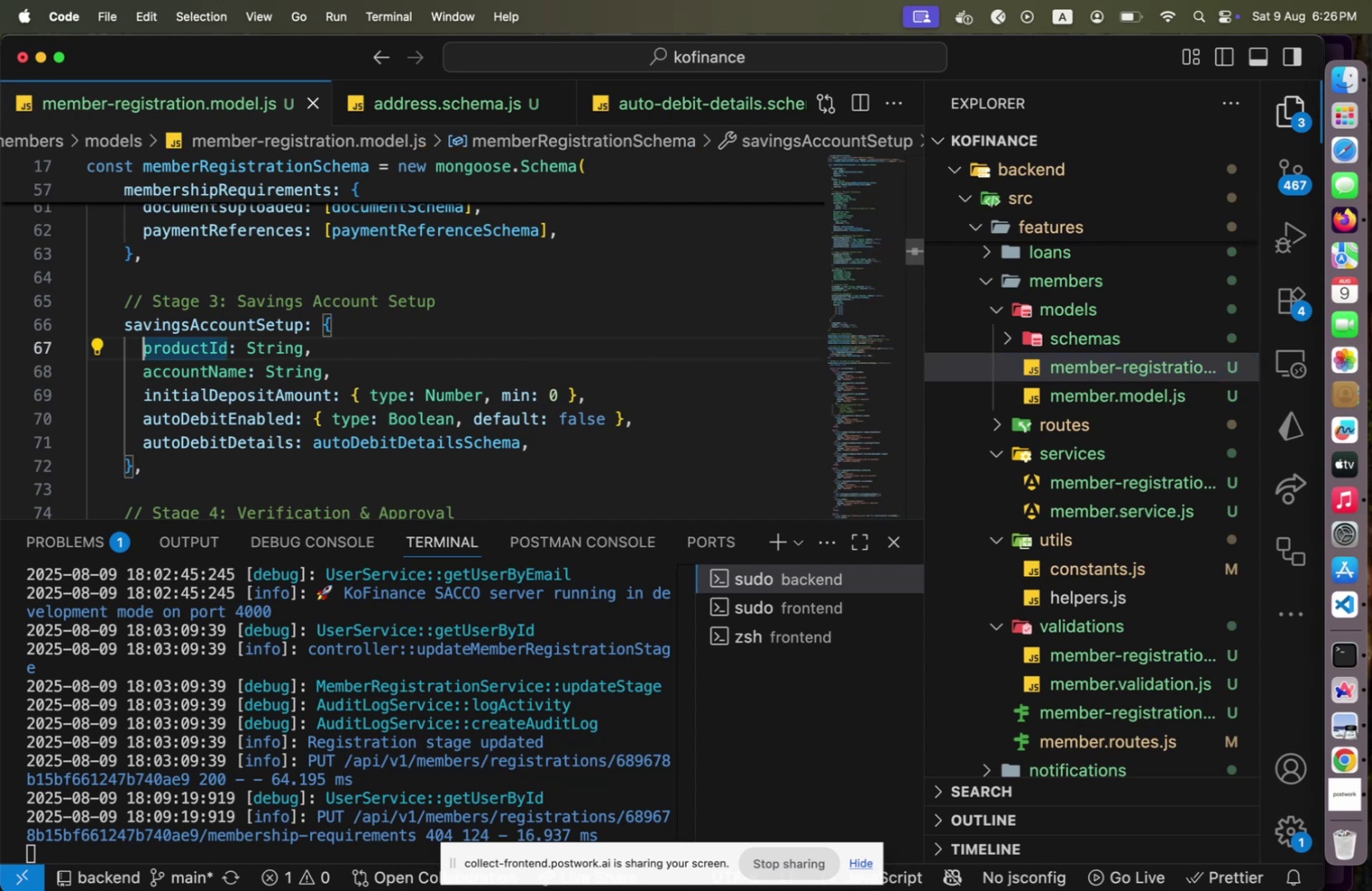 
key(Shift+ArrowDown)
 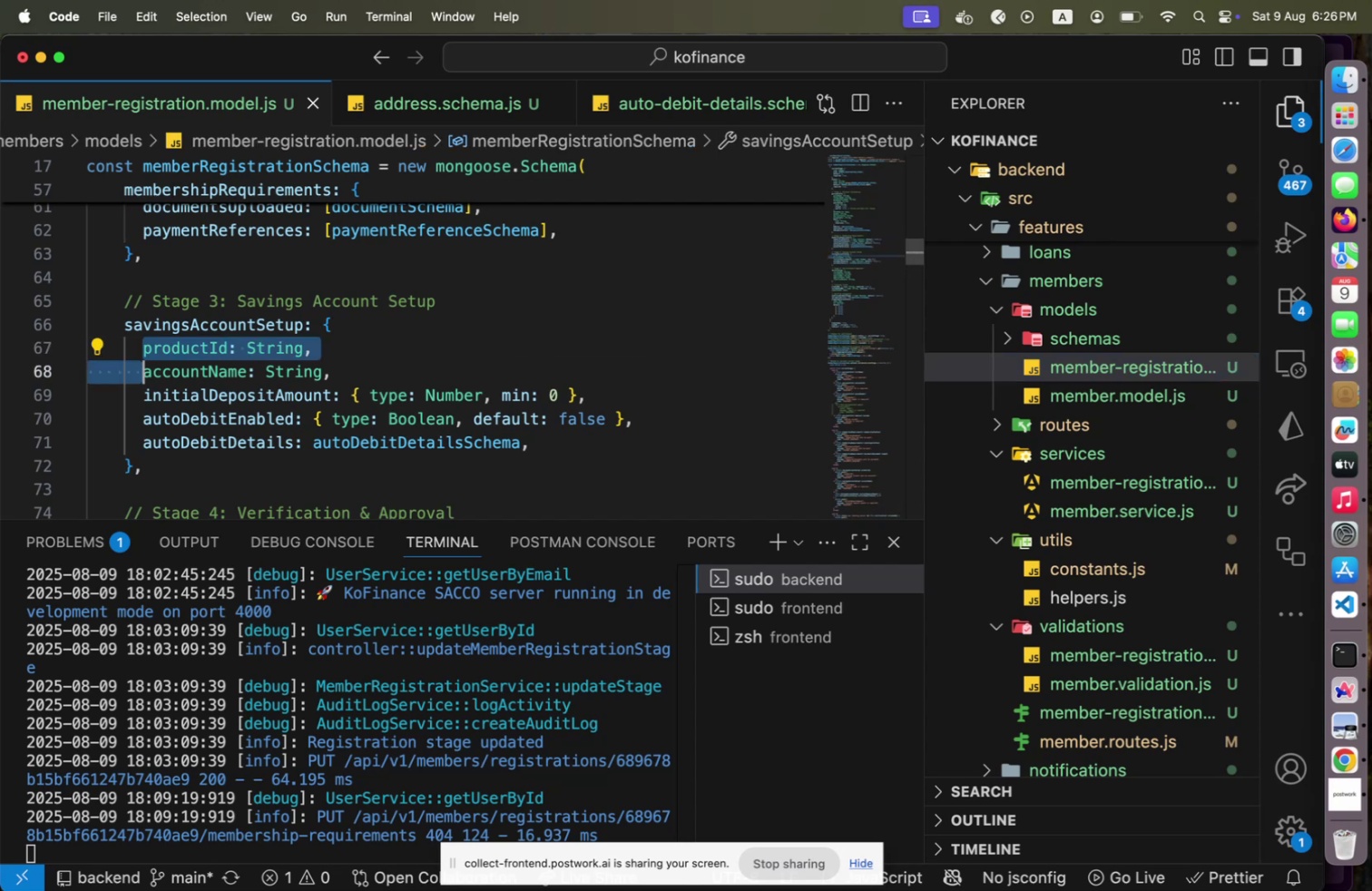 
key(Shift+ArrowDown)
 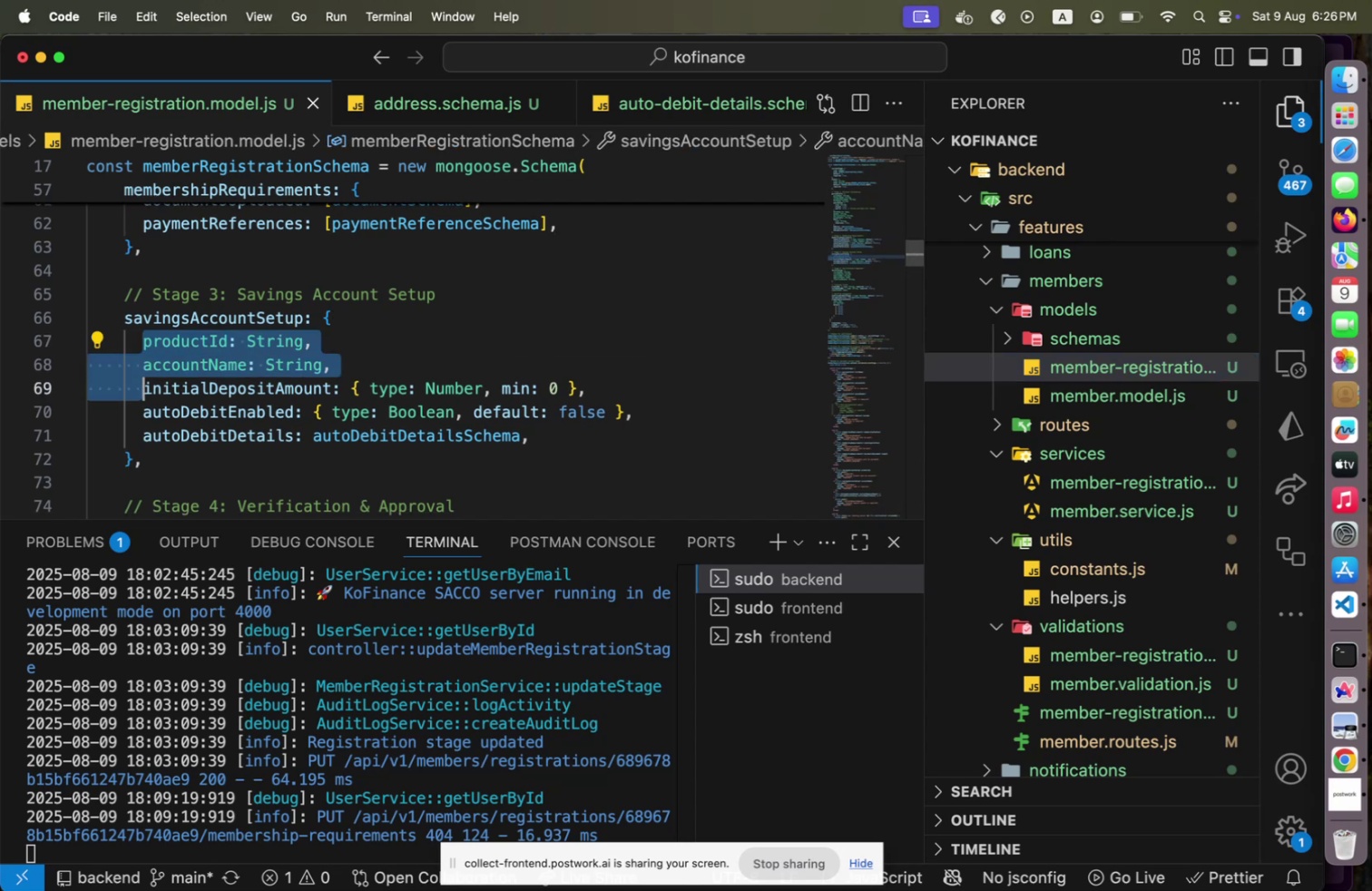 
key(Shift+ArrowDown)
 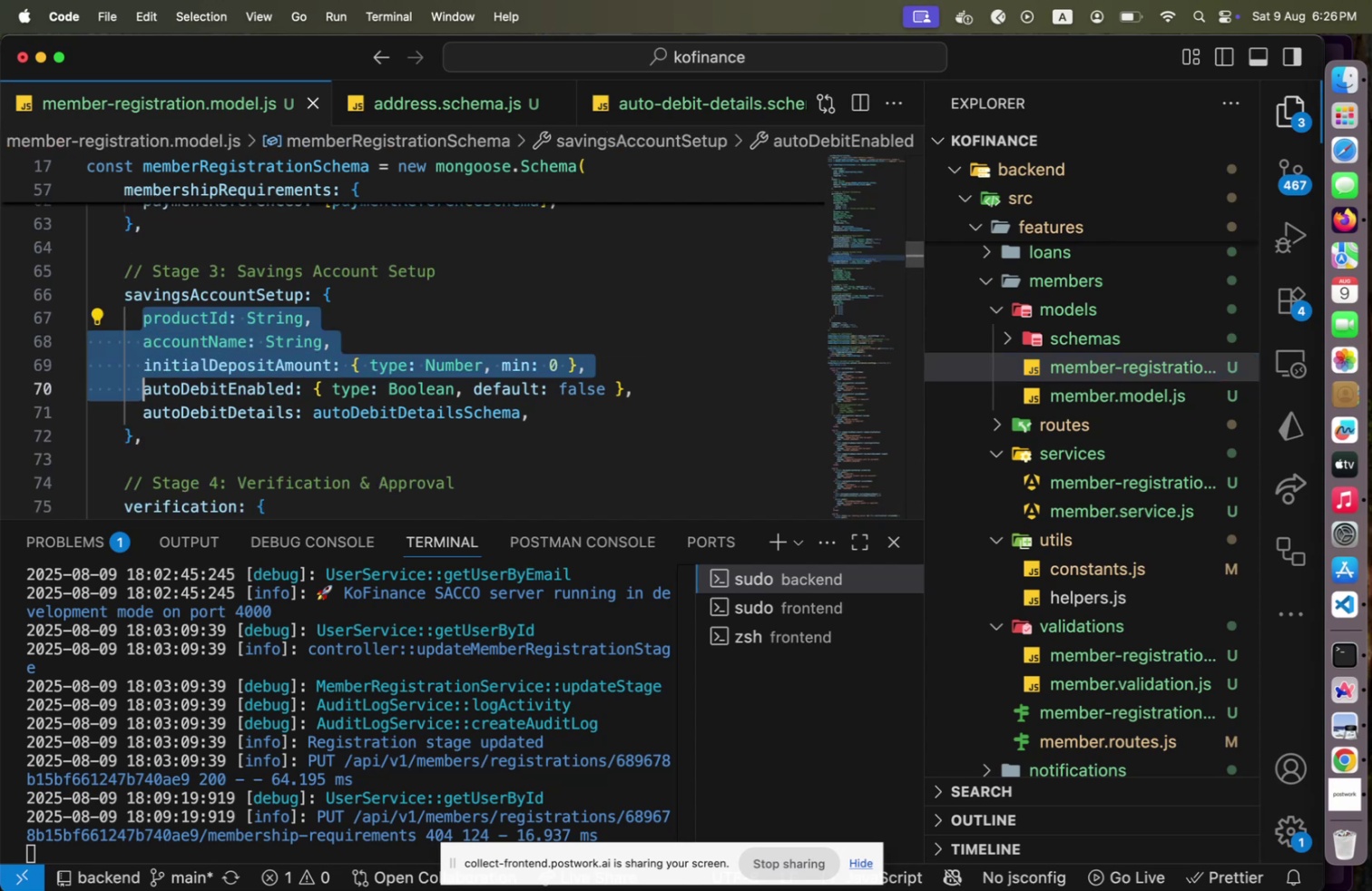 
key(Shift+End)
 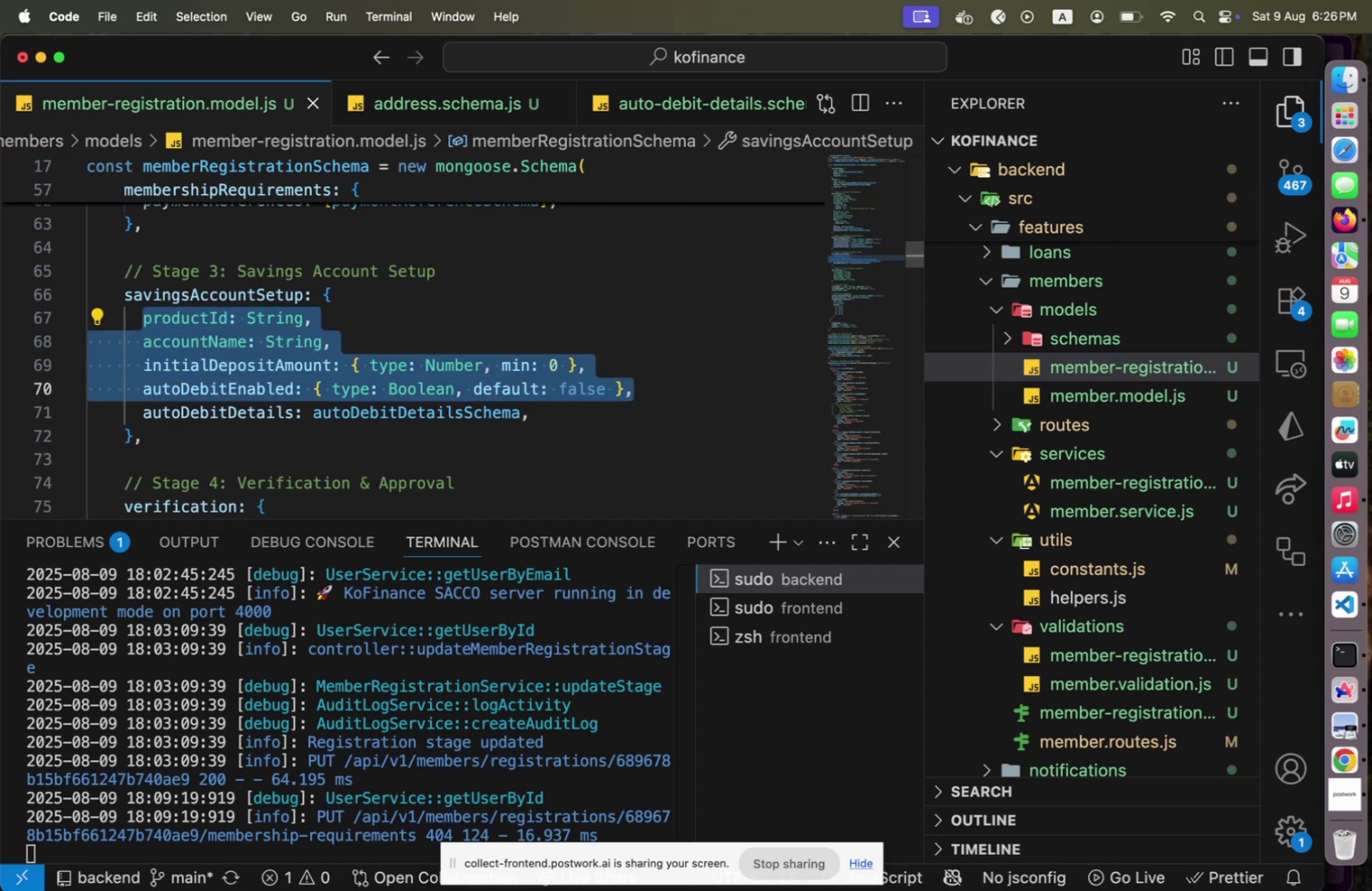 
key(Meta+C)
 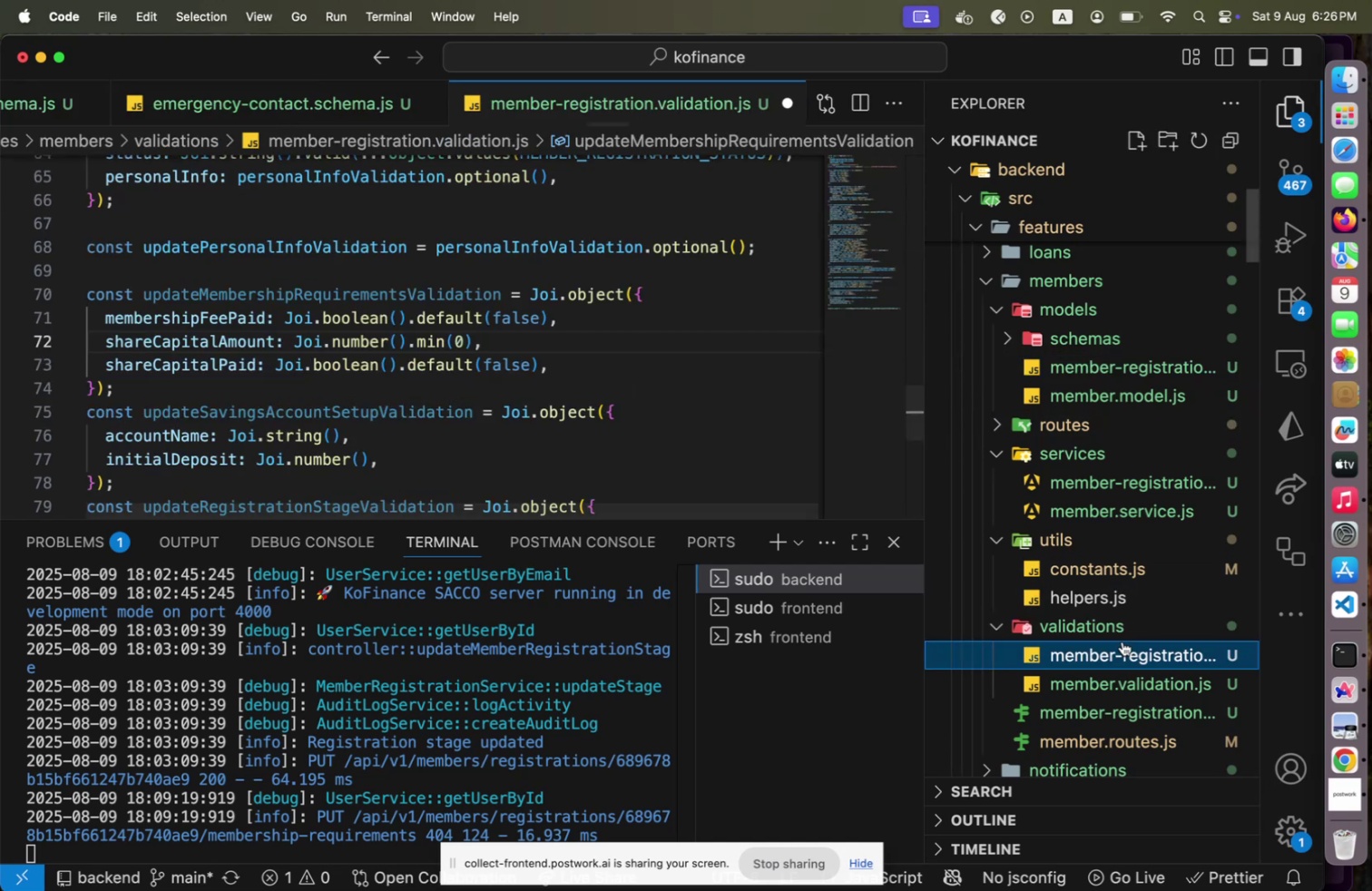 
wait(7.8)
 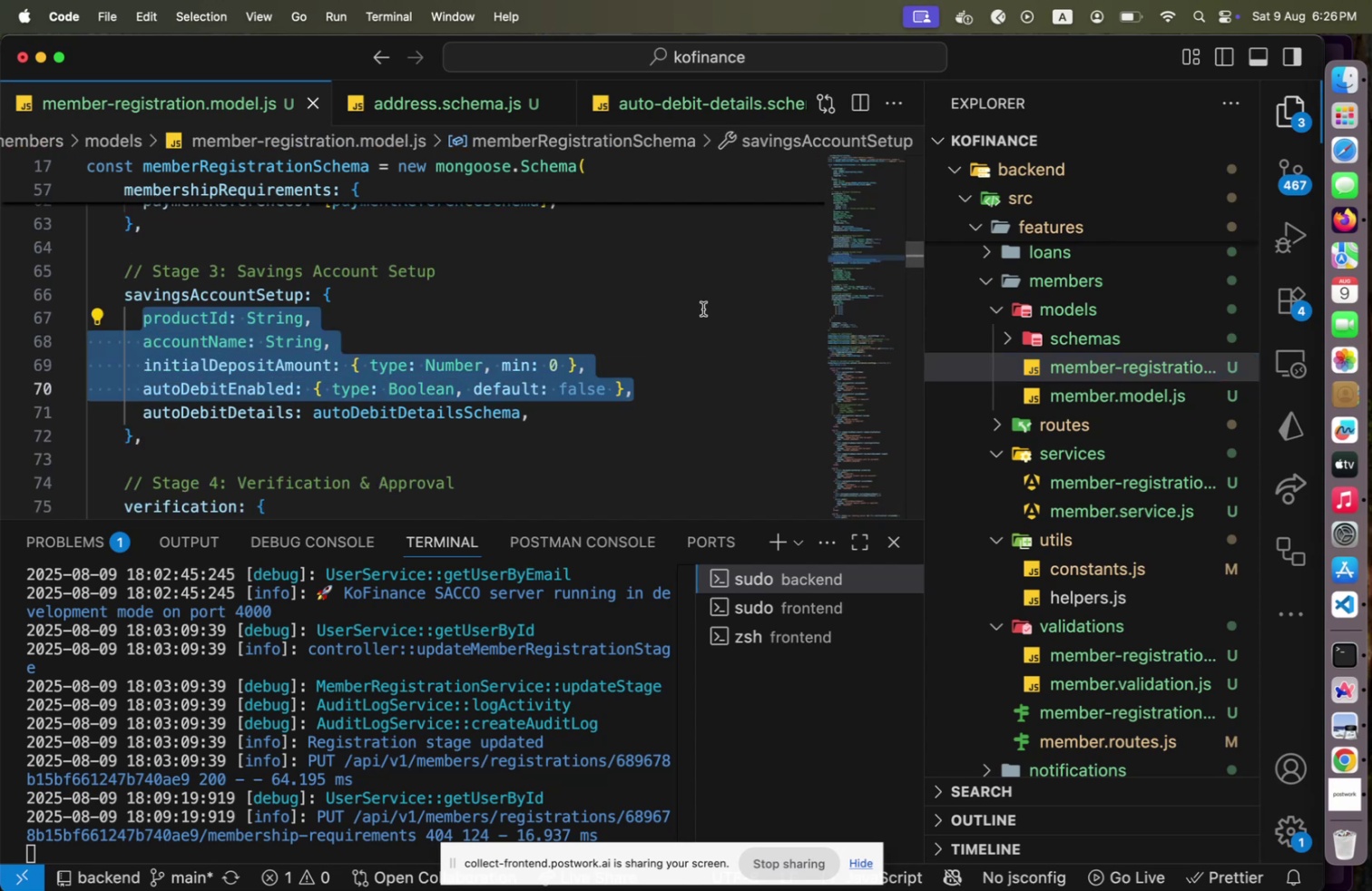 
left_click([467, 458])
 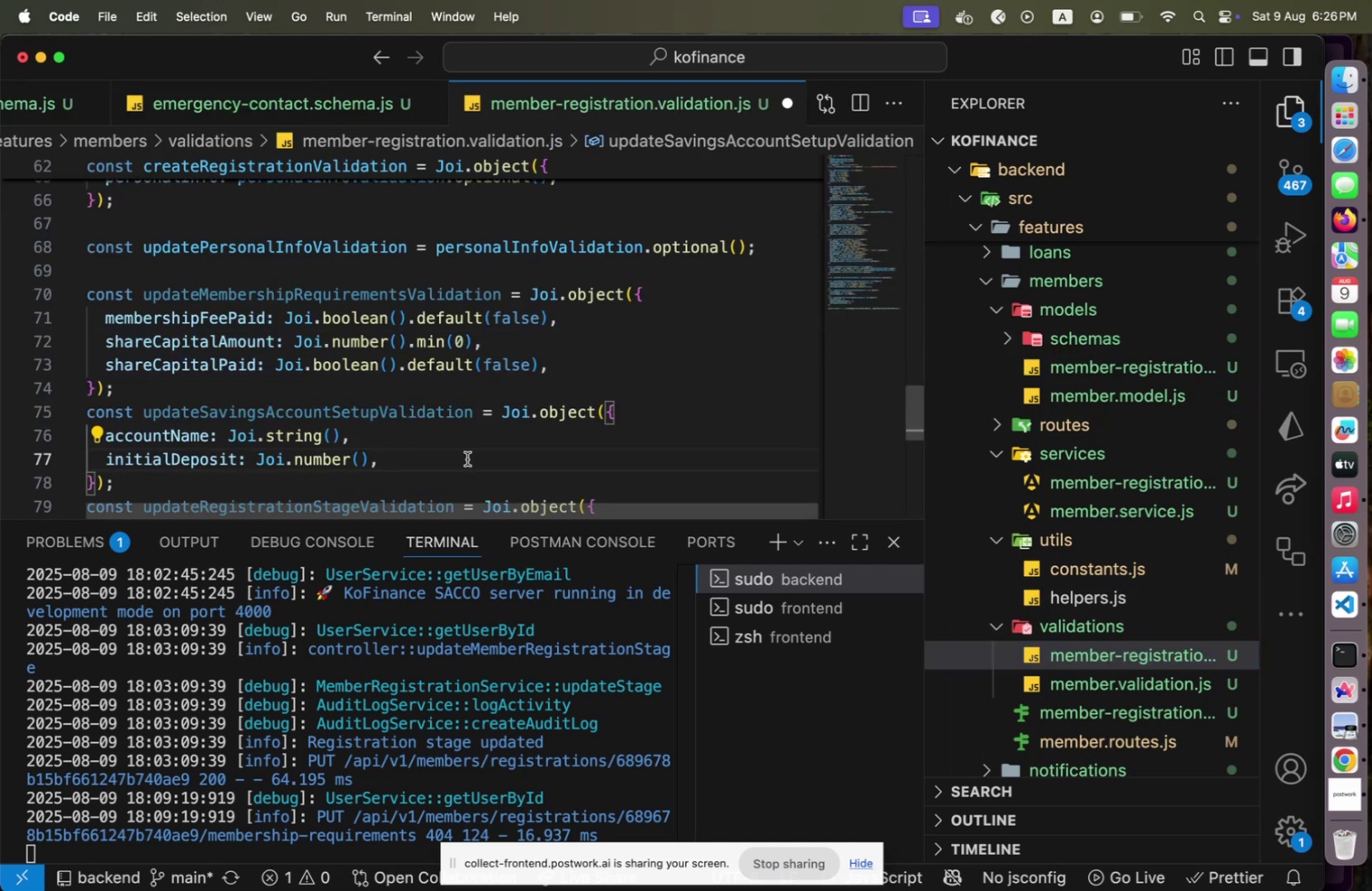 
key(Enter)
 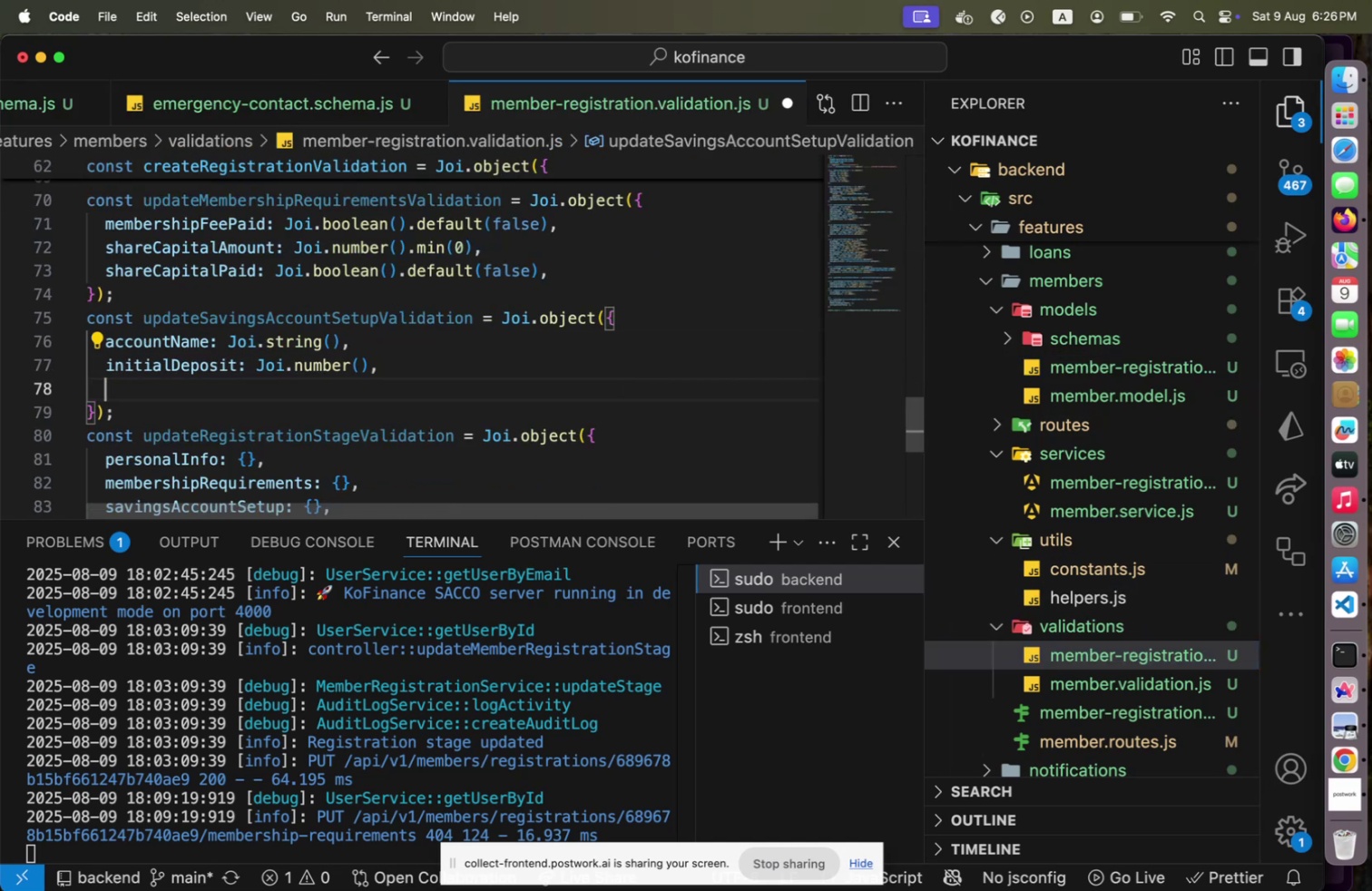 
key(Meta+V)
 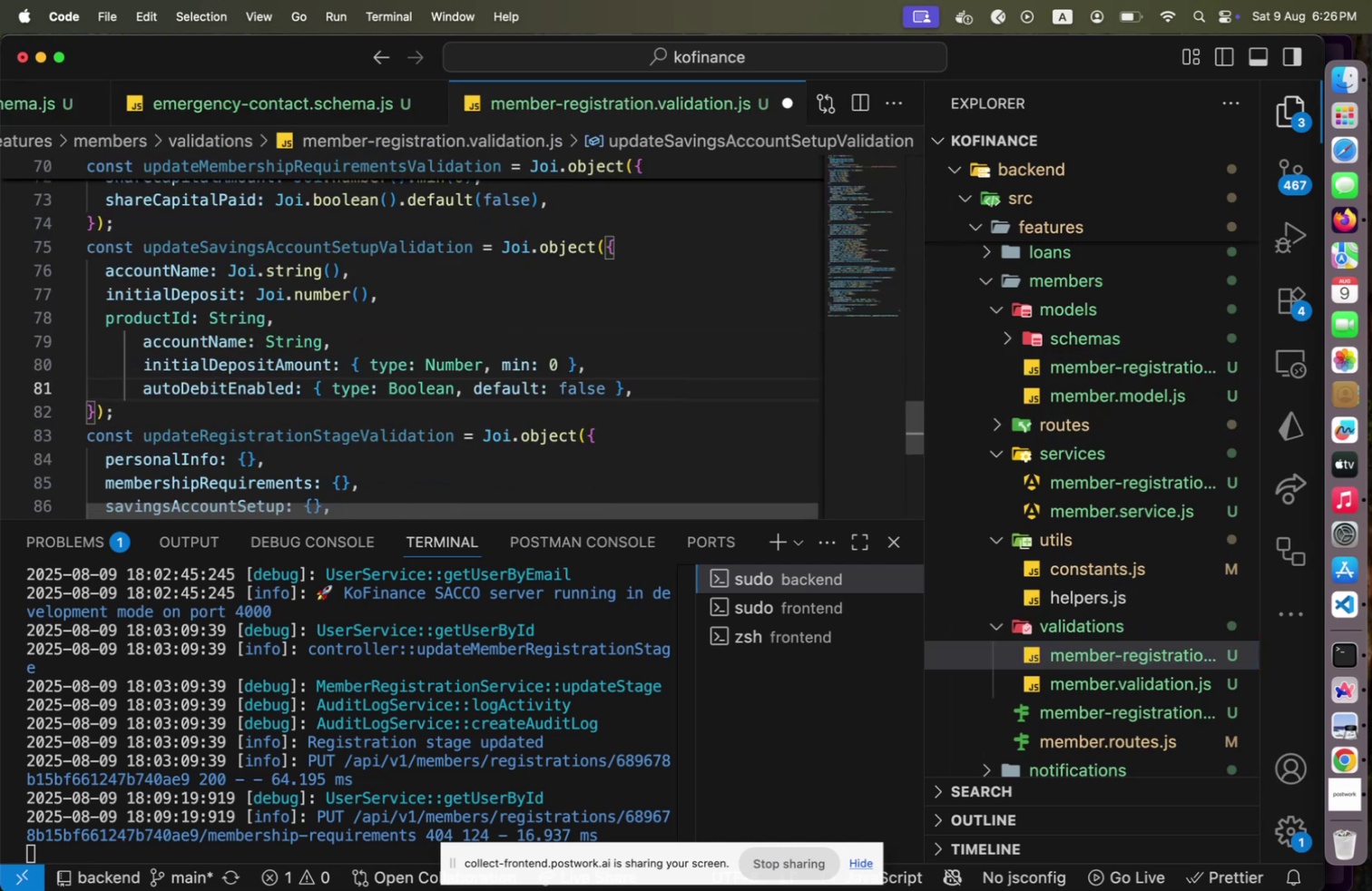 
key(ArrowUp)
 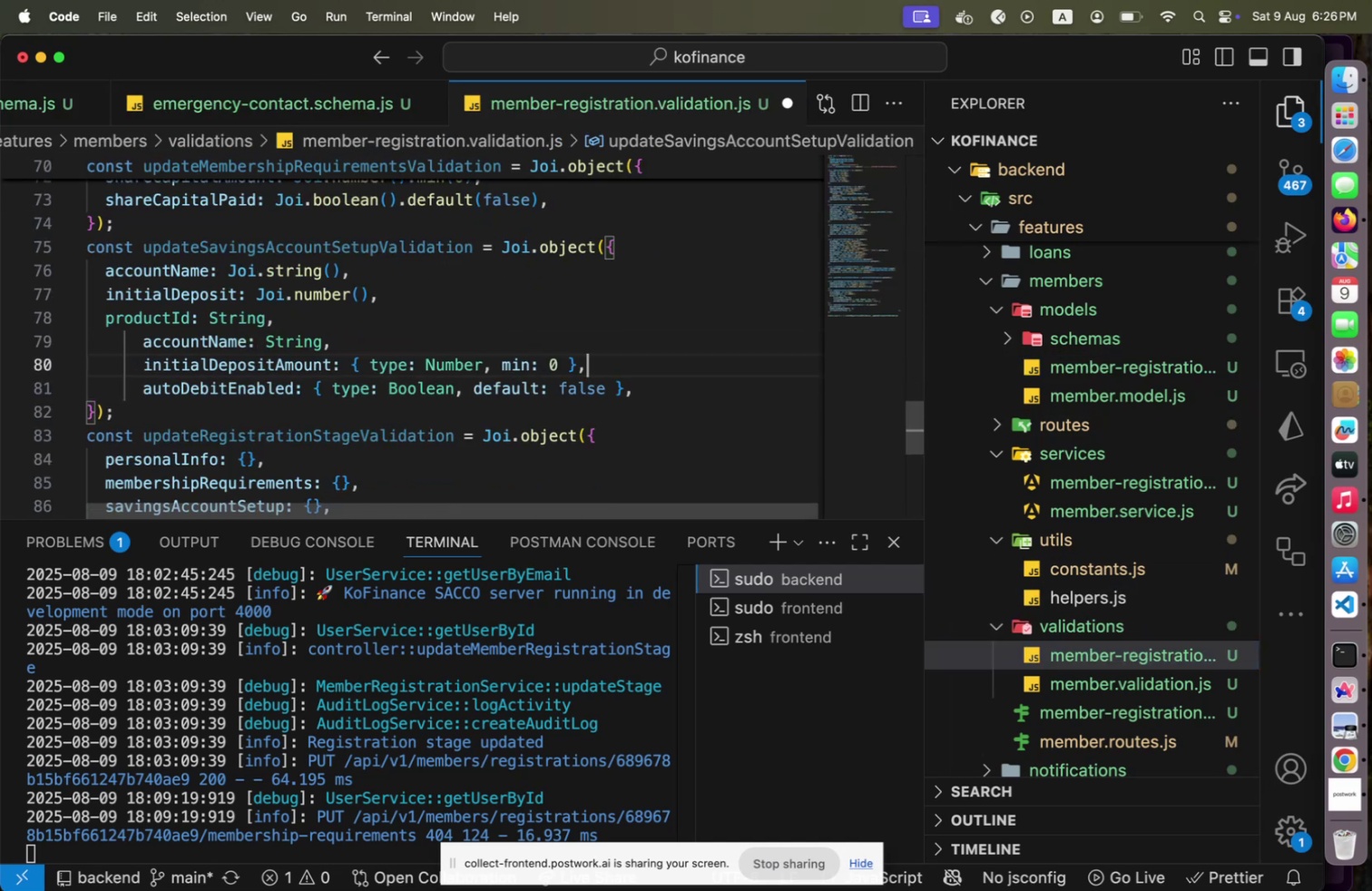 
key(ArrowUp)
 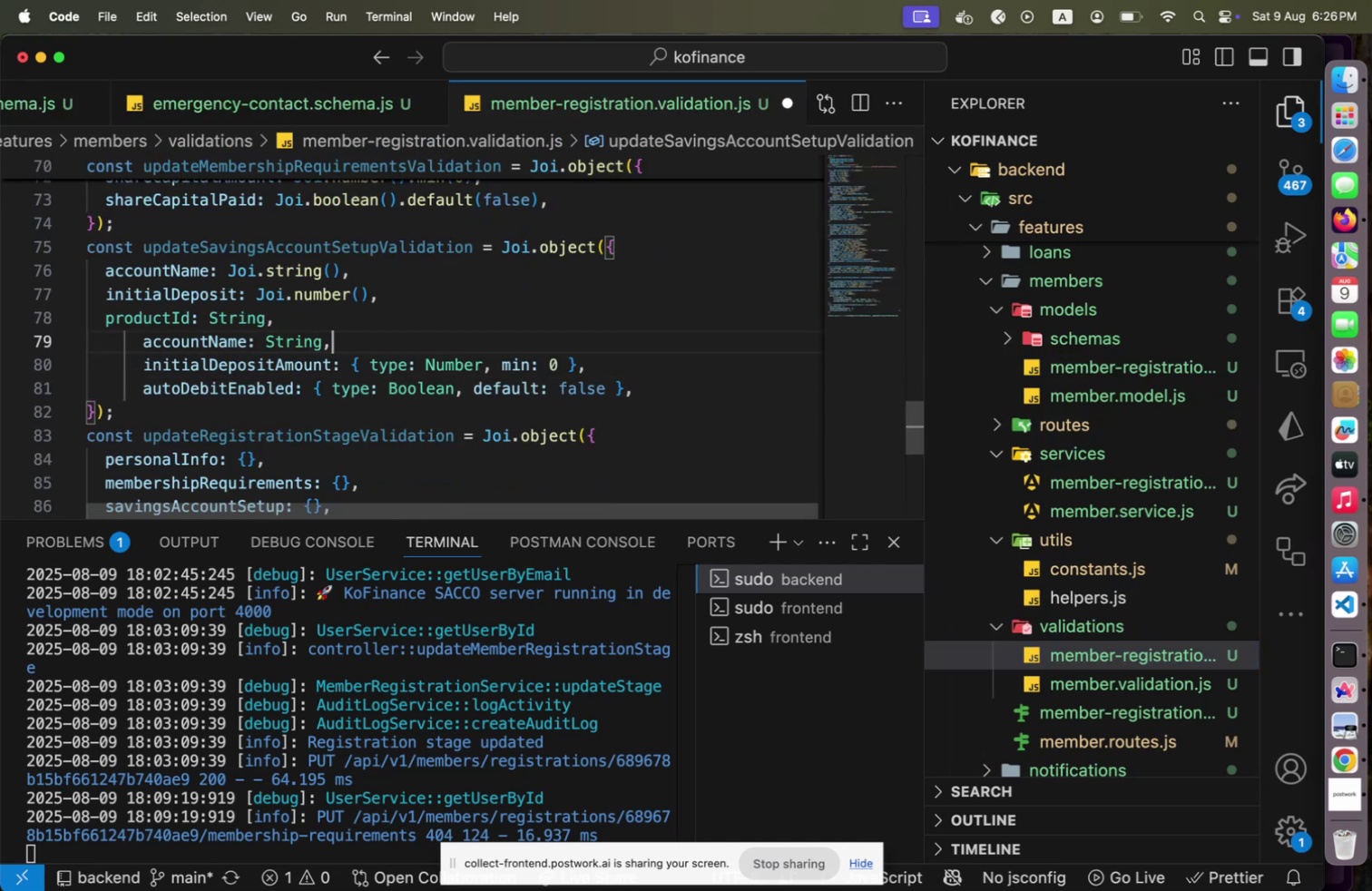 
key(ArrowUp)
 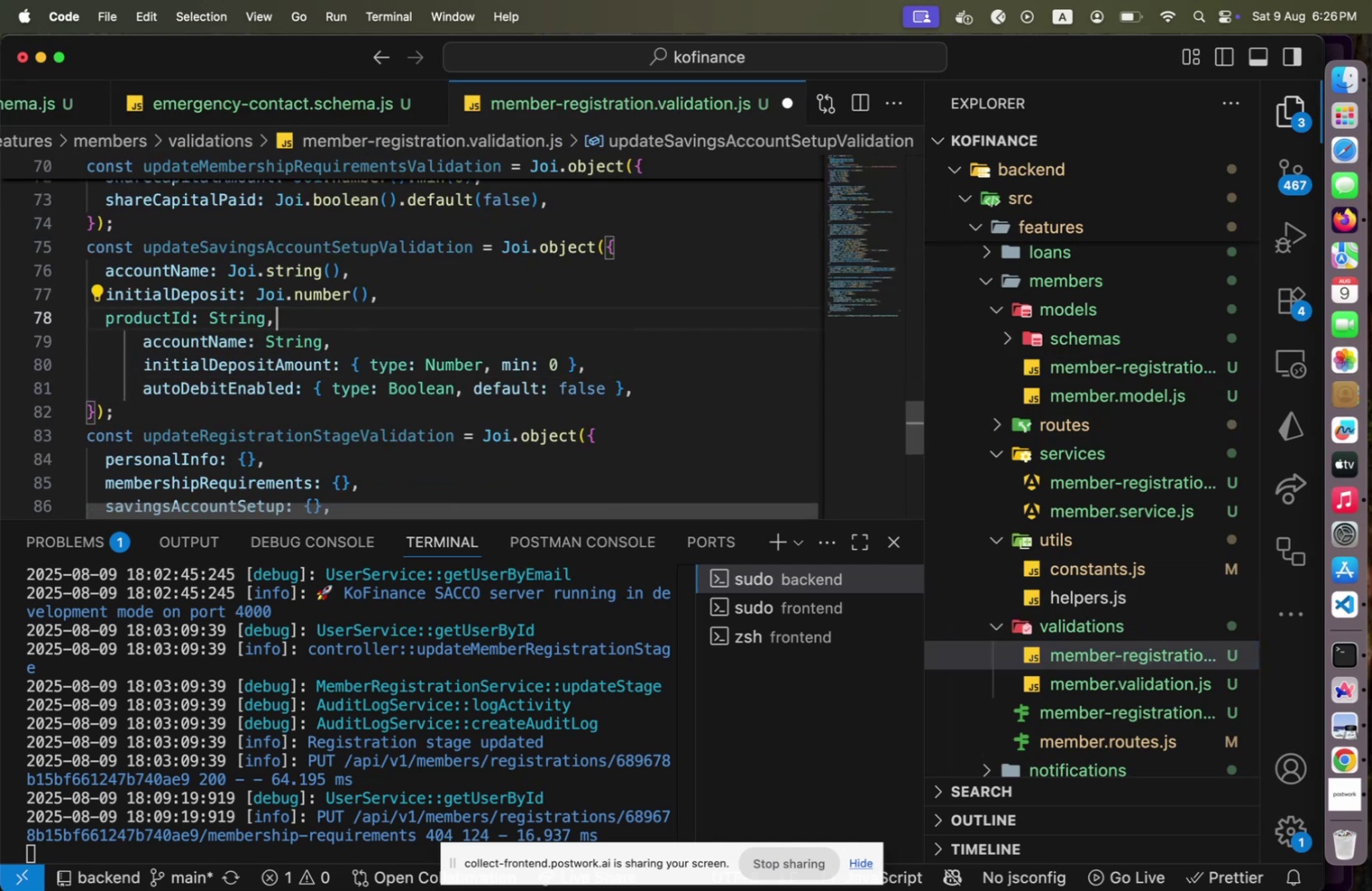 
hold_key(key=ArrowLeft, duration=0.88)
 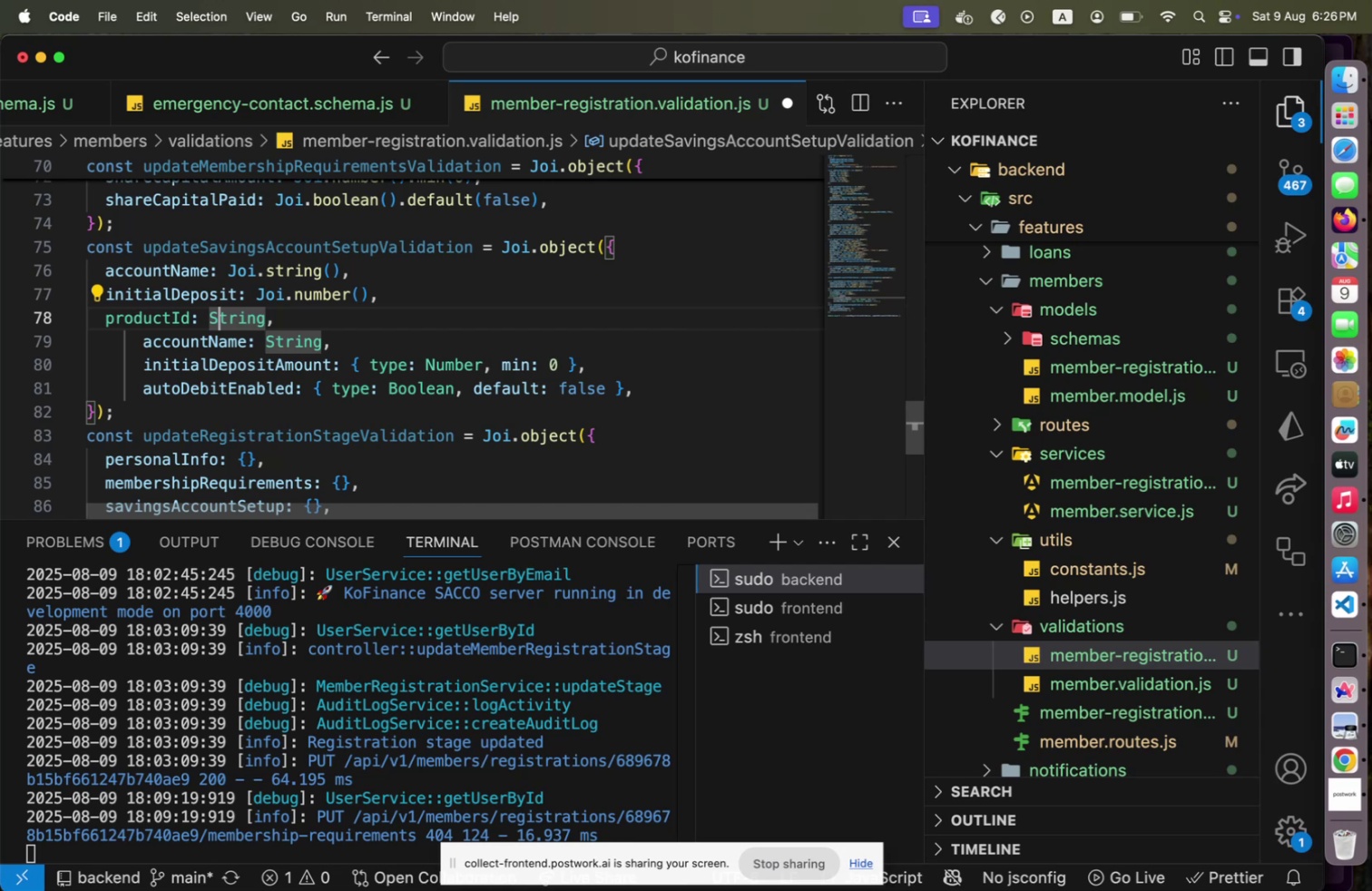 
key(ArrowLeft)
 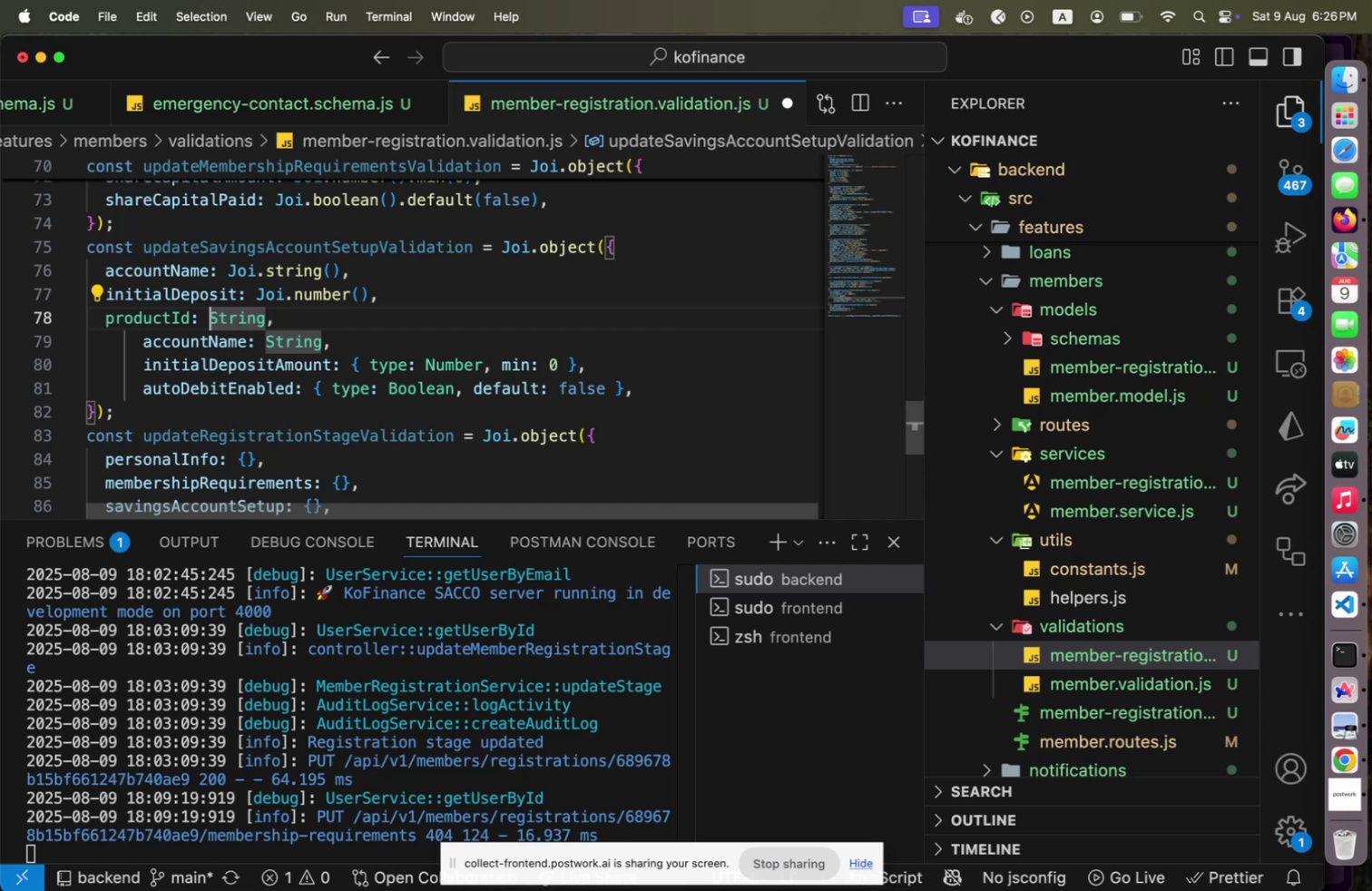 
key(Shift+ShiftLeft)
 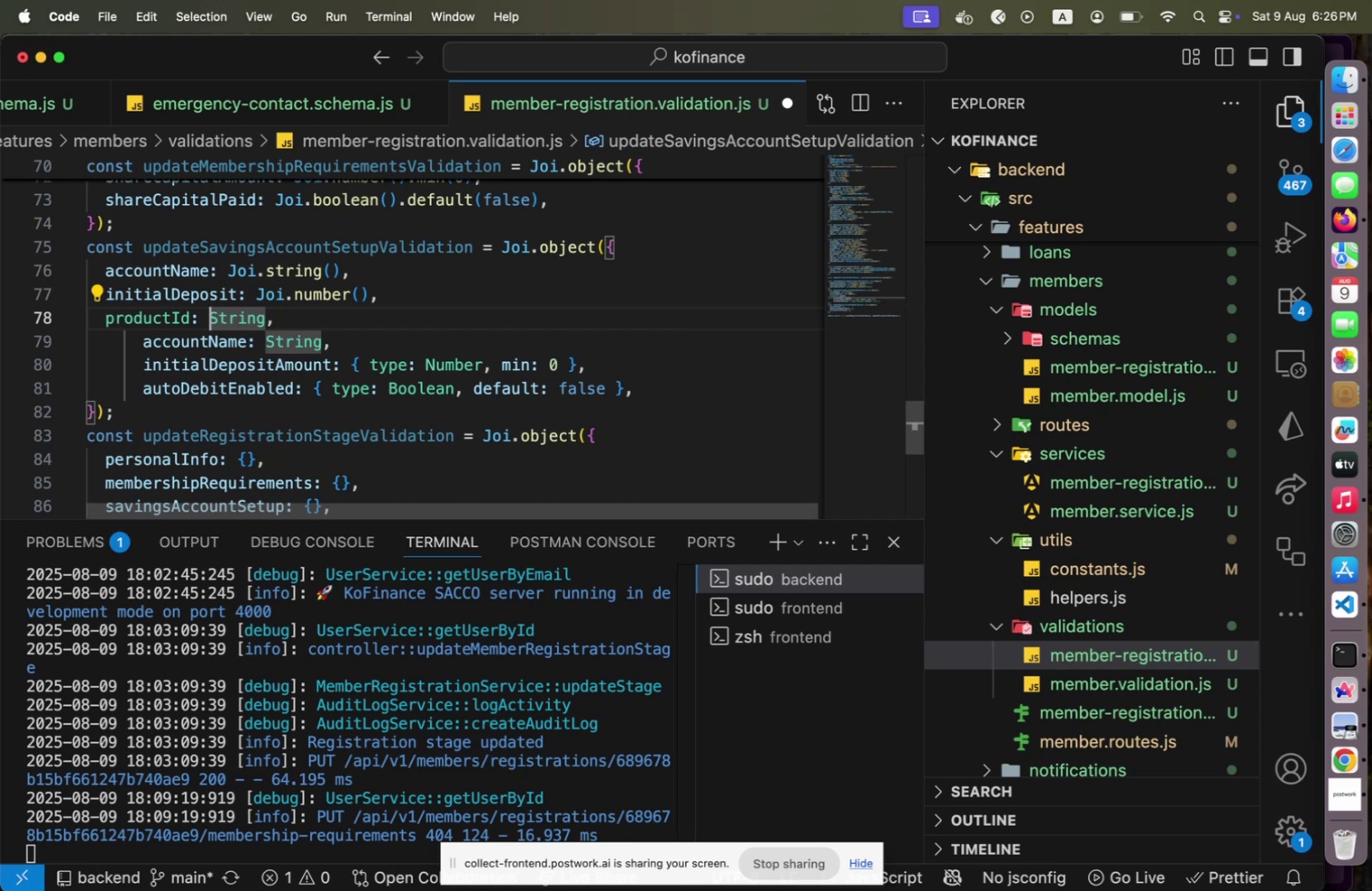 
key(Shift+ArrowRight)
 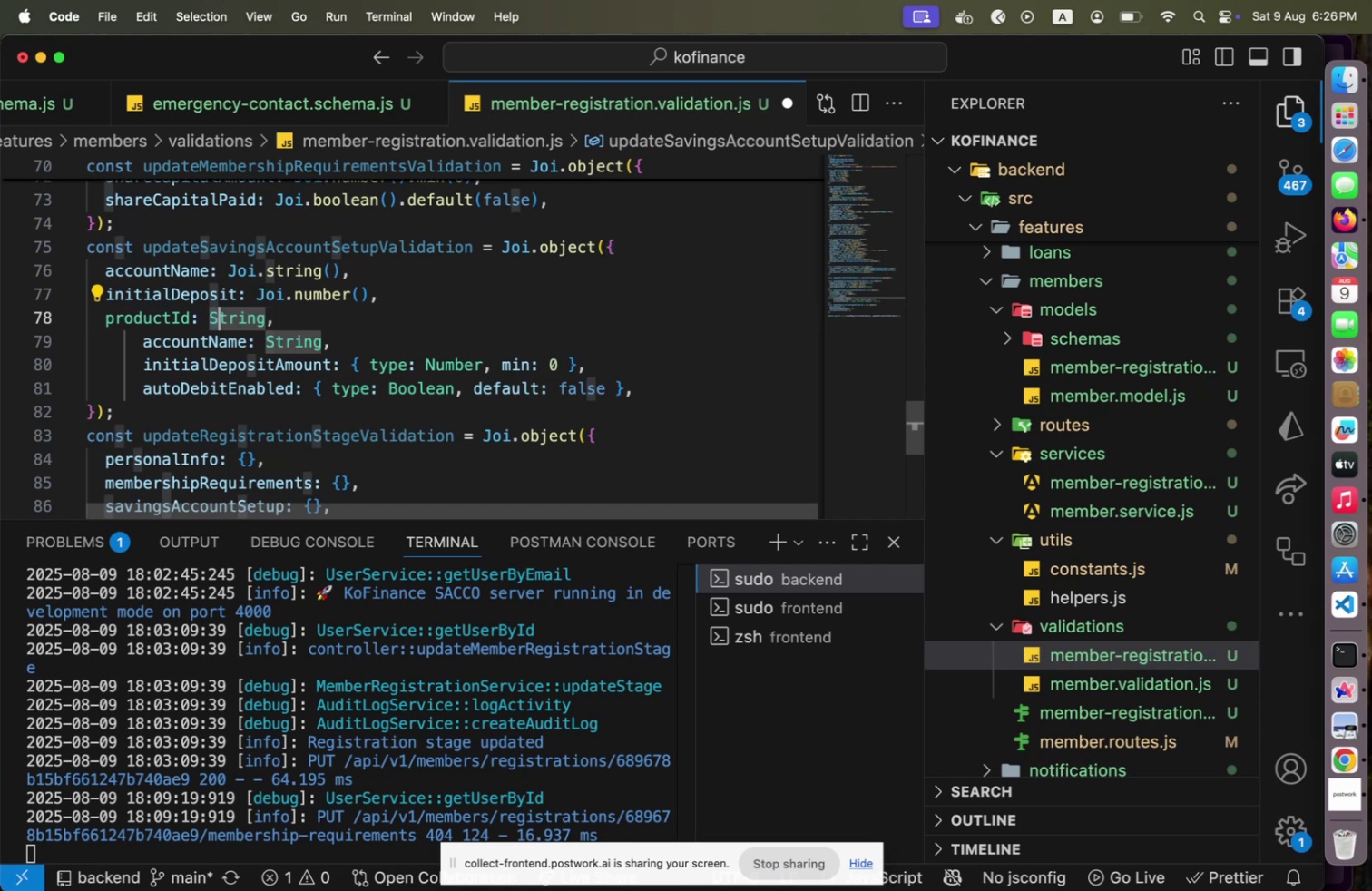 
type(Joi.s[End])
 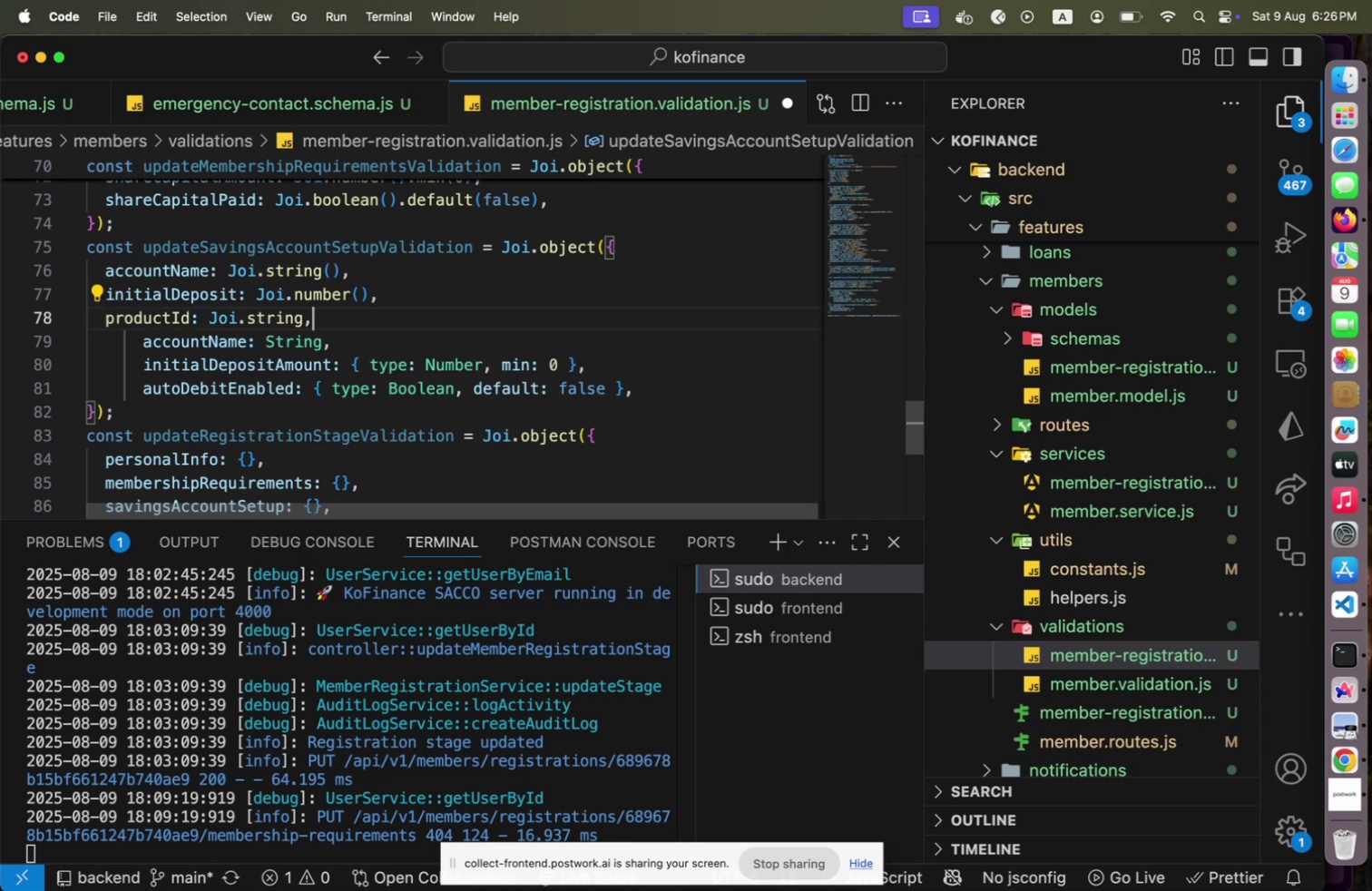 
key(ArrowLeft)
 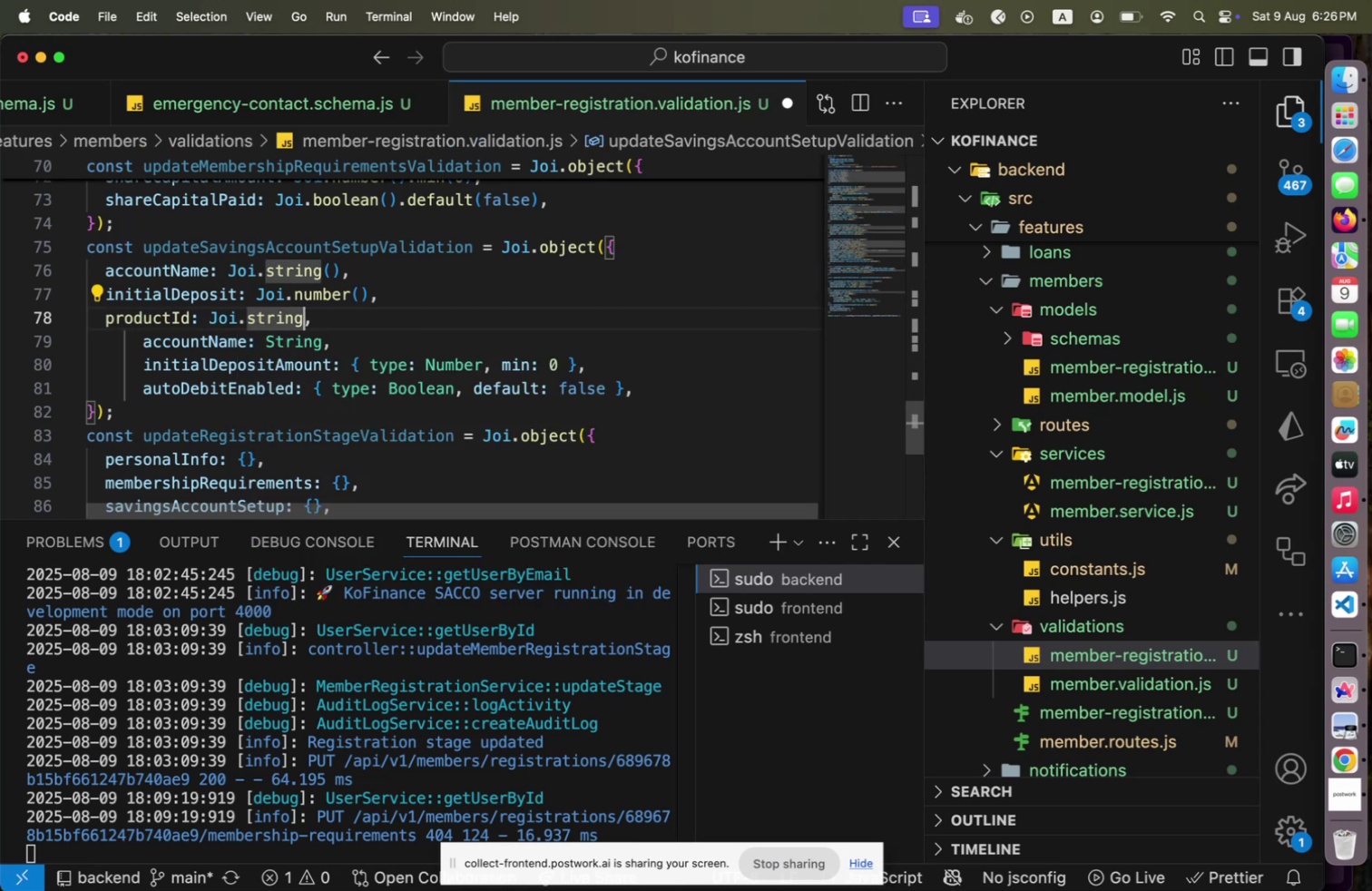 
type(())
 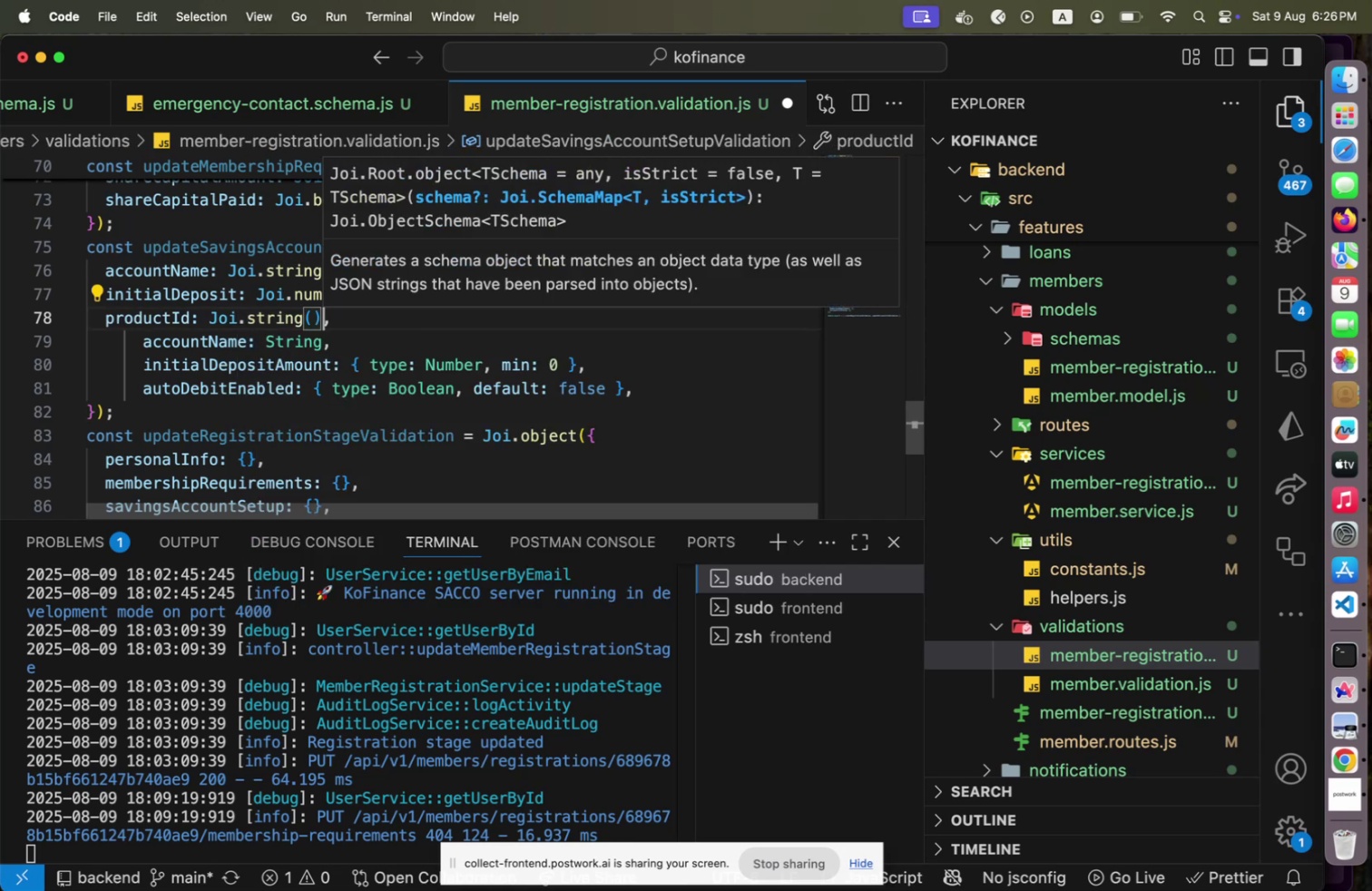 
key(ArrowDown)
 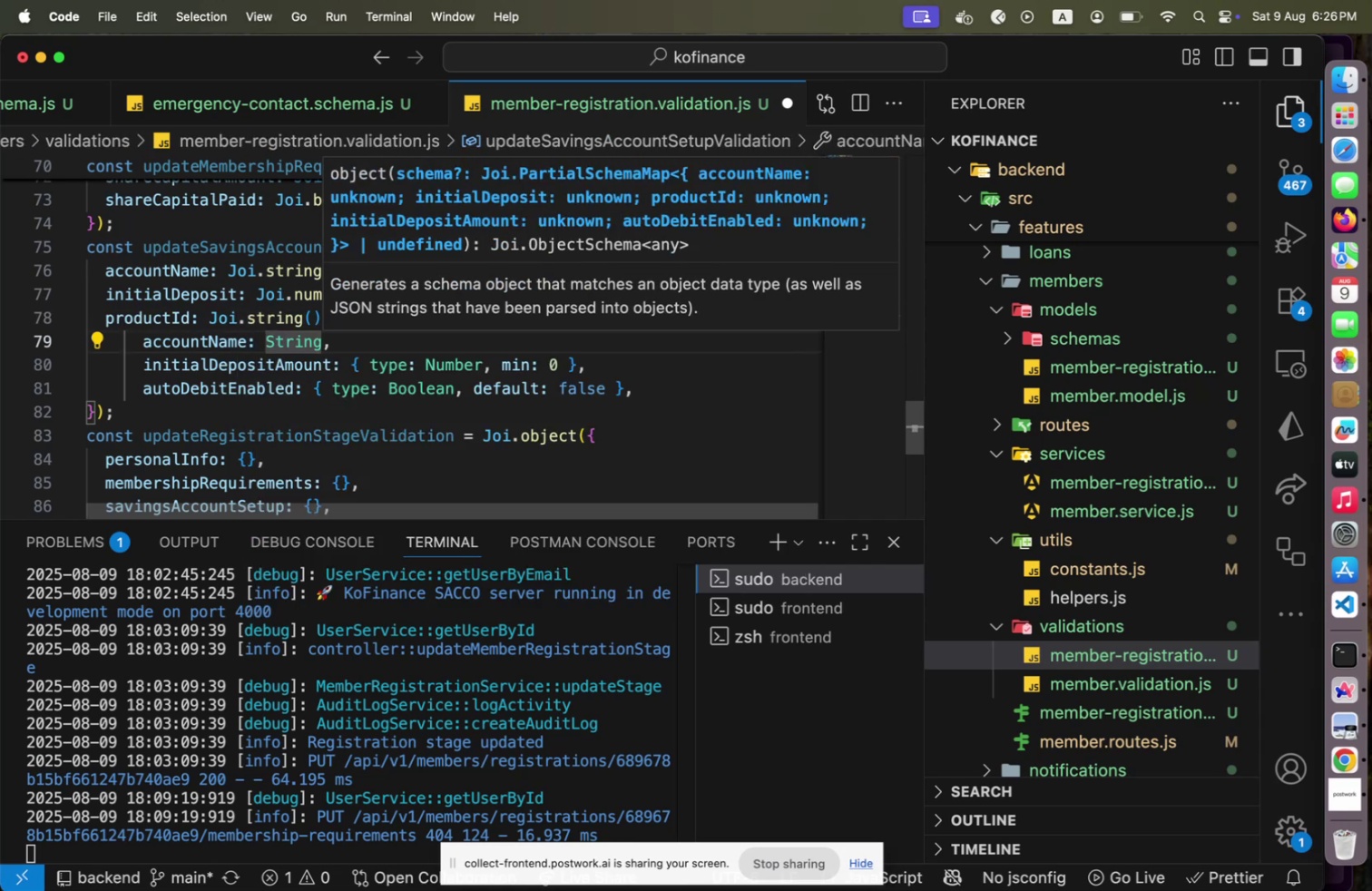 
key(ArrowDown)
 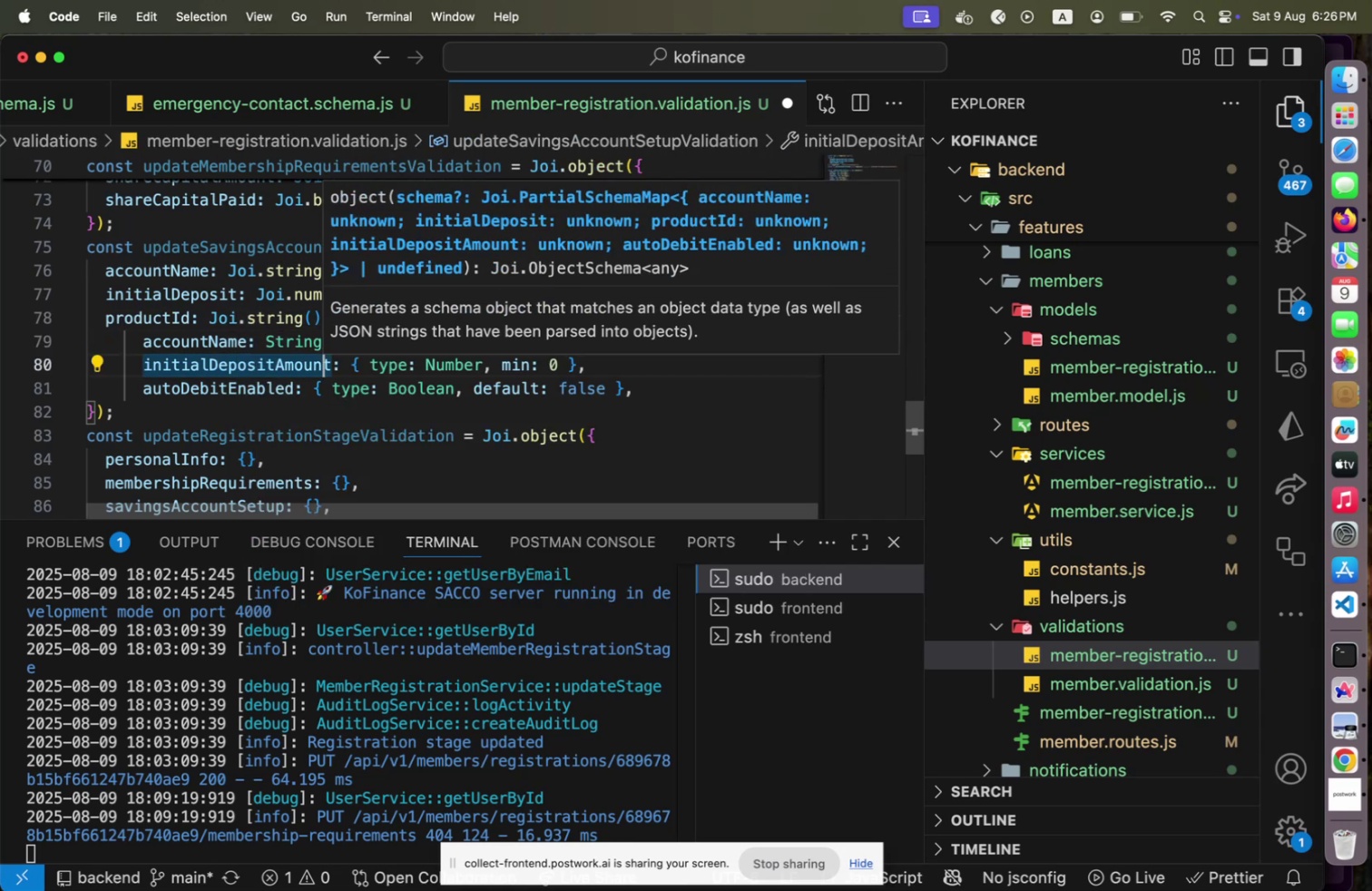 
key(ArrowUp)
 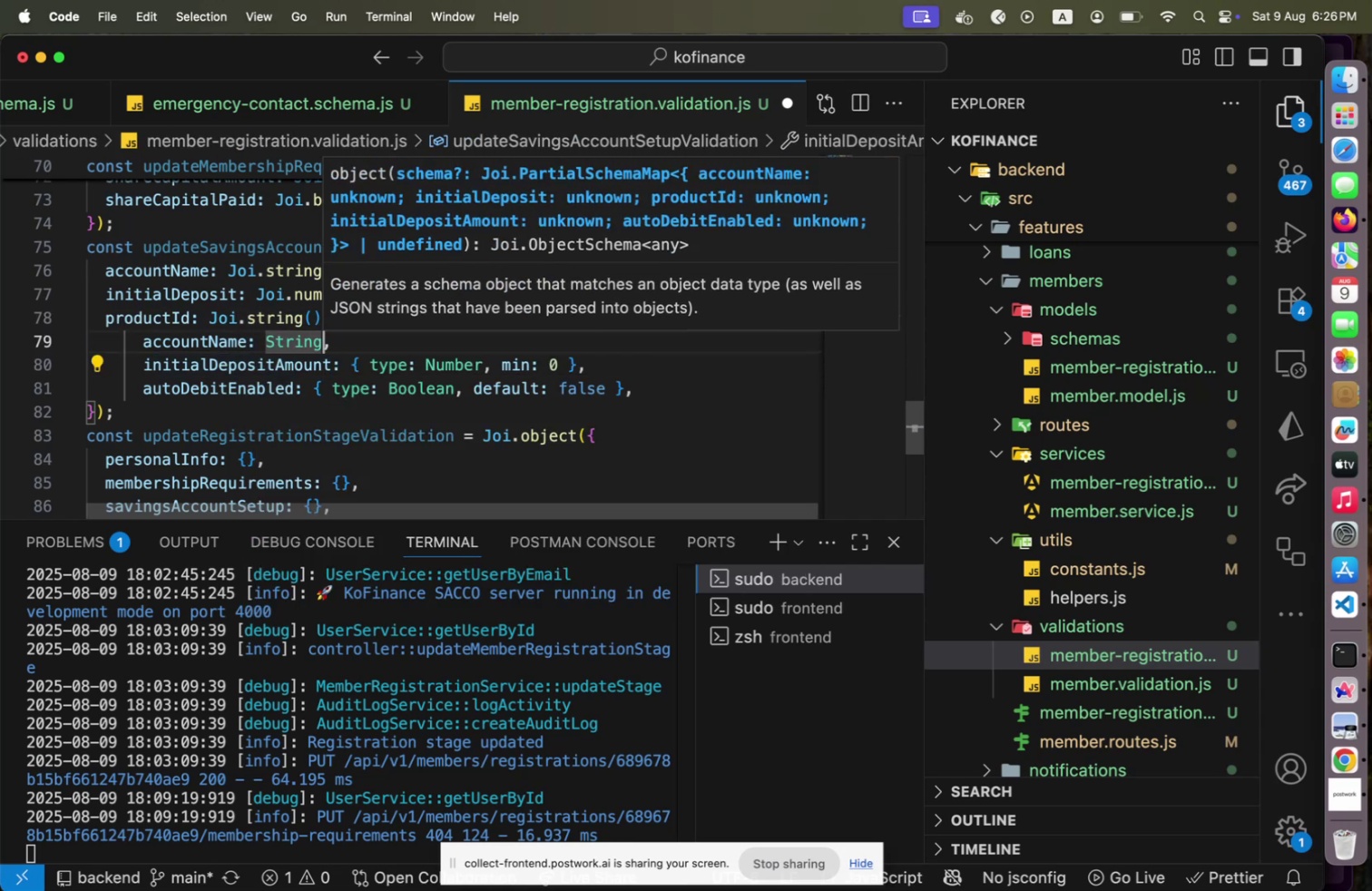 
key(ArrowUp)
 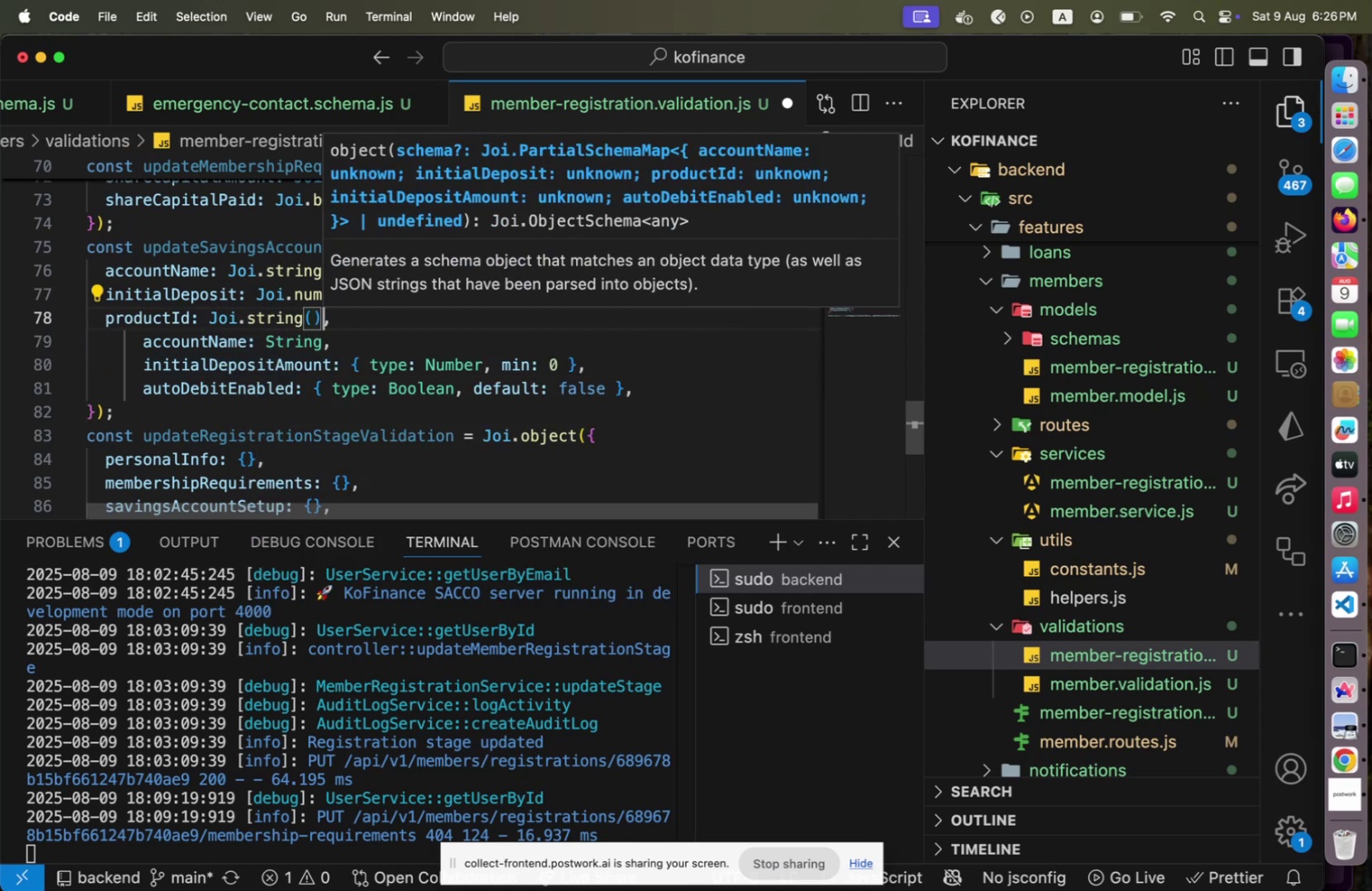 
key(ArrowDown)
 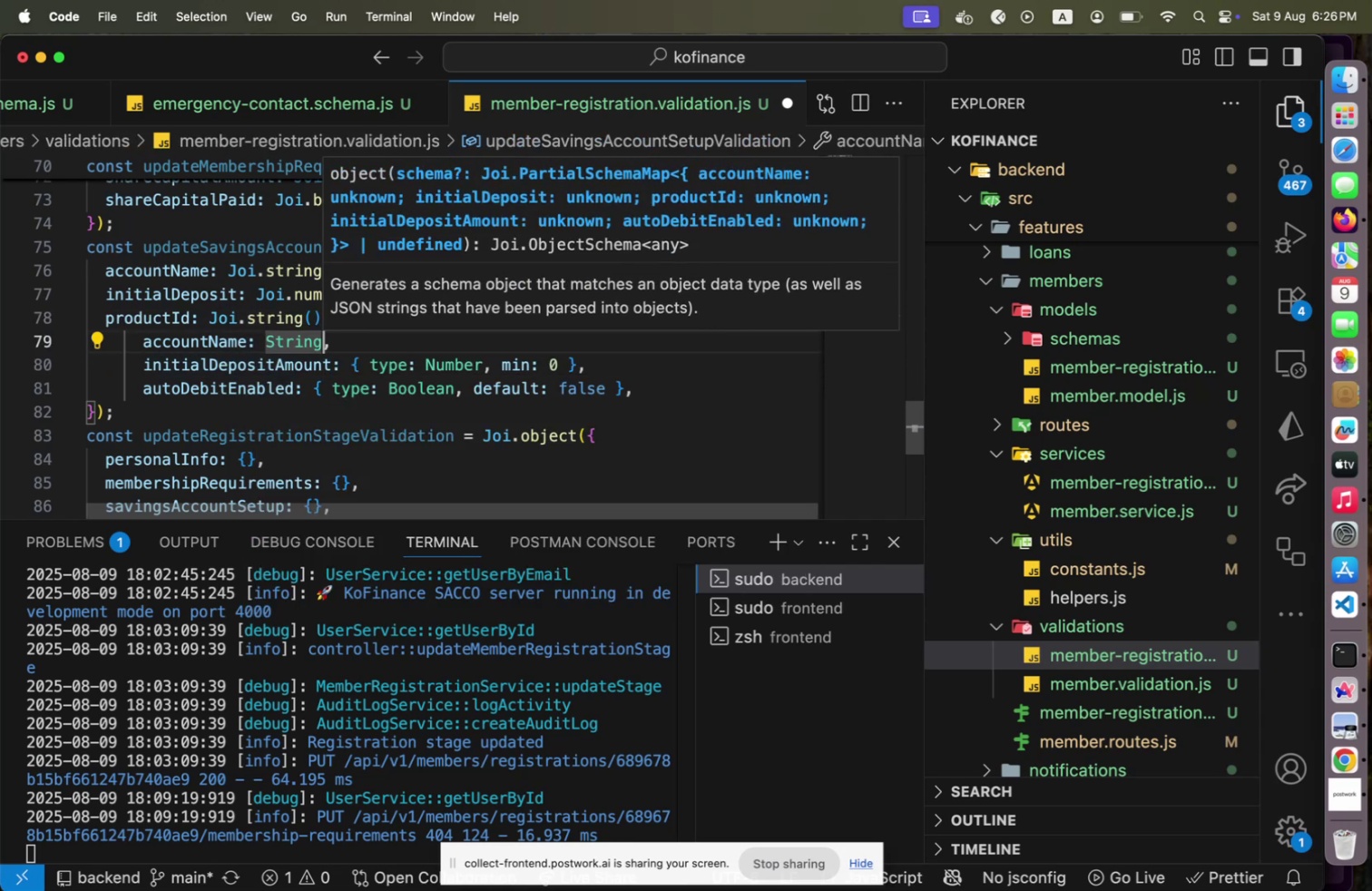 
key(ArrowDown)
 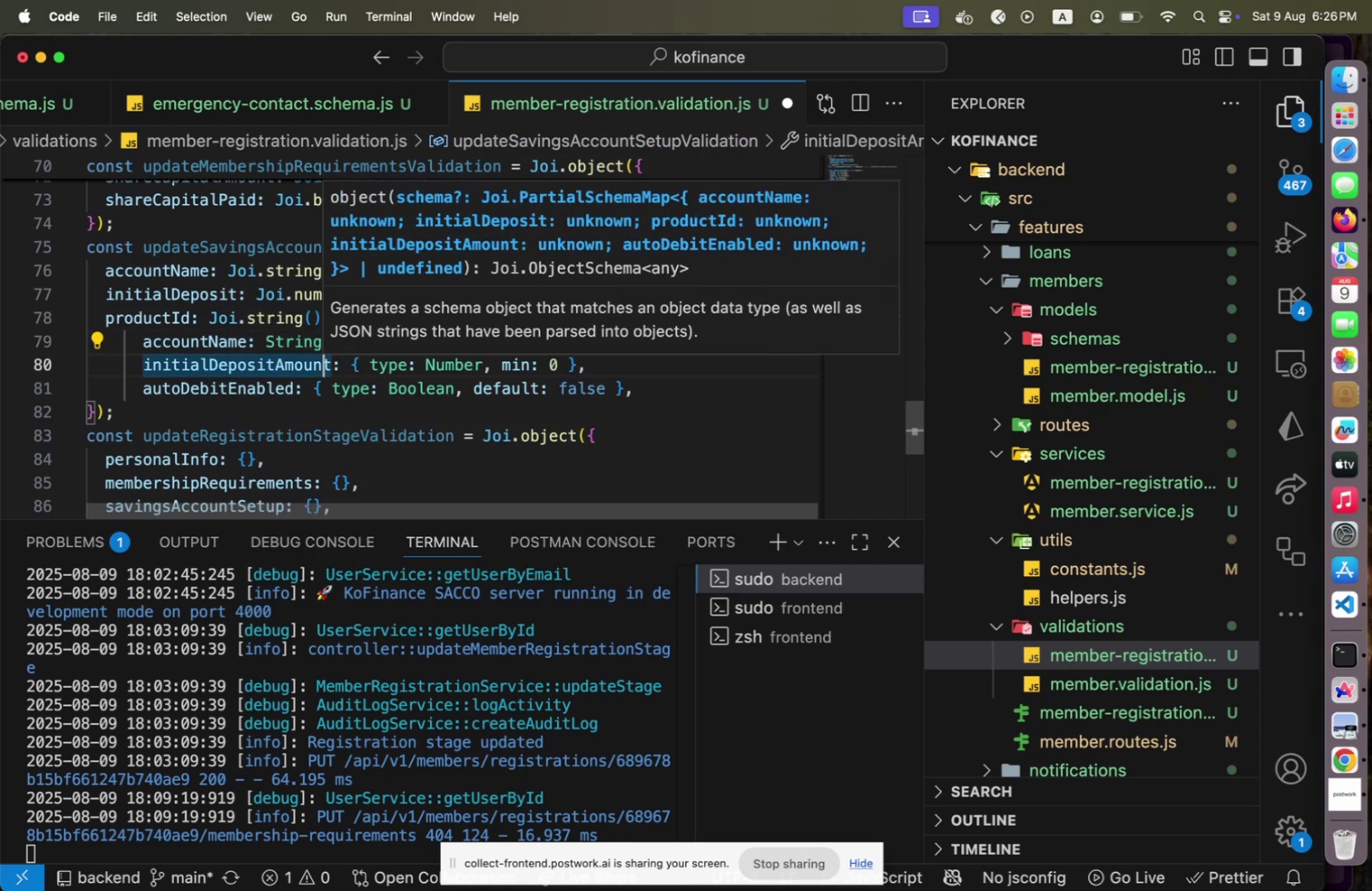 
key(ArrowUp)
 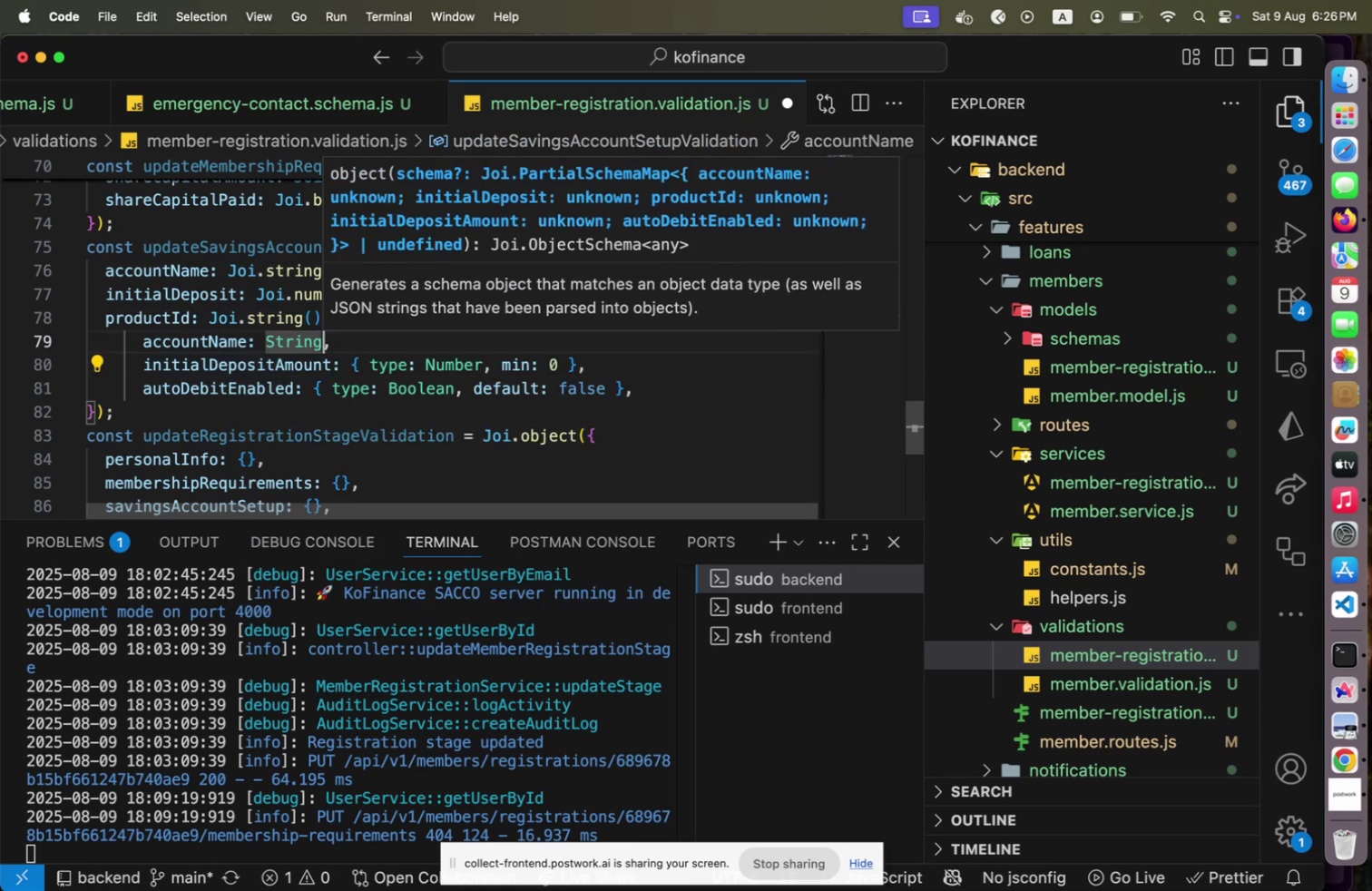 
key(ArrowUp)
 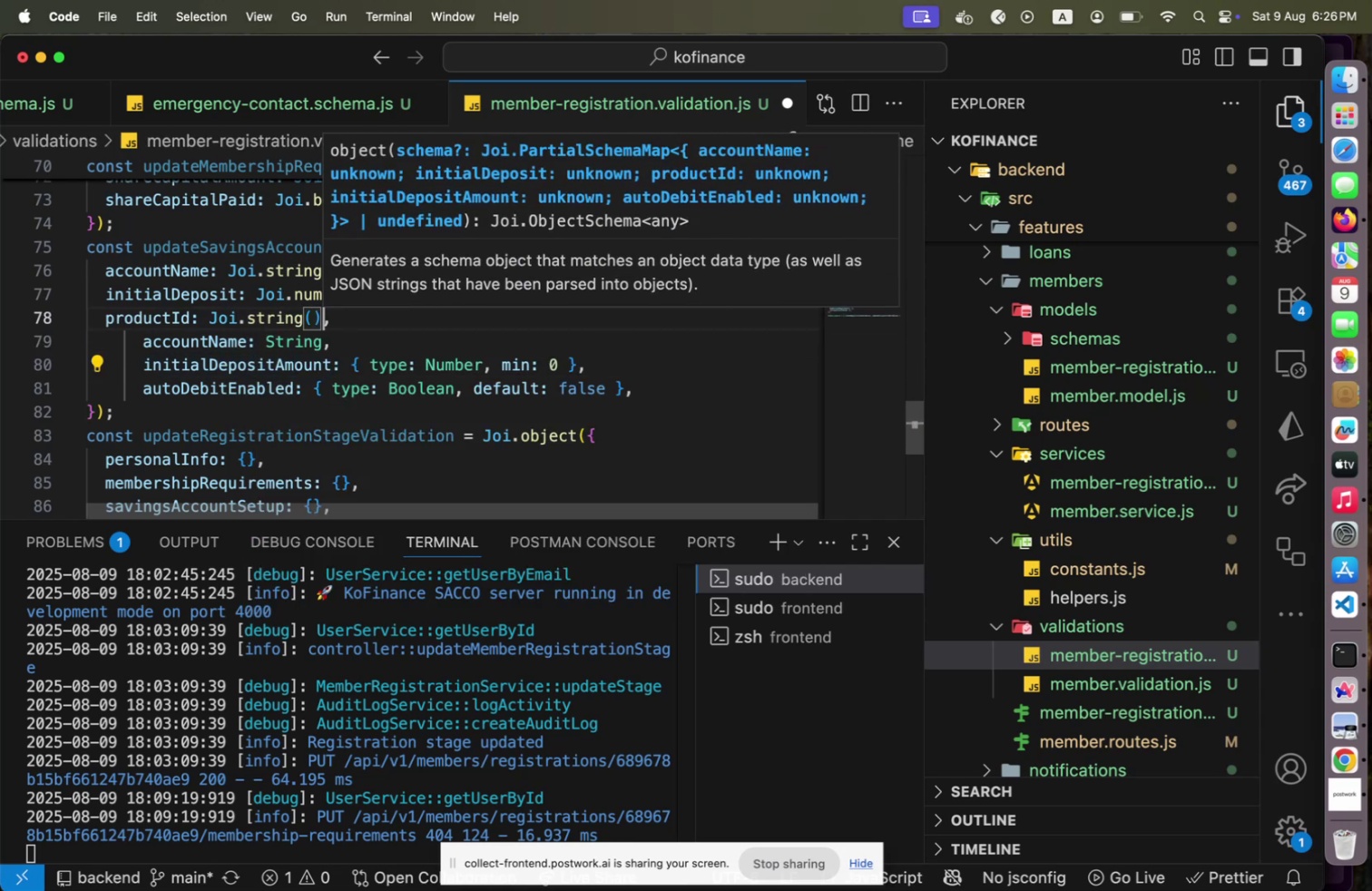 
key(ArrowUp)
 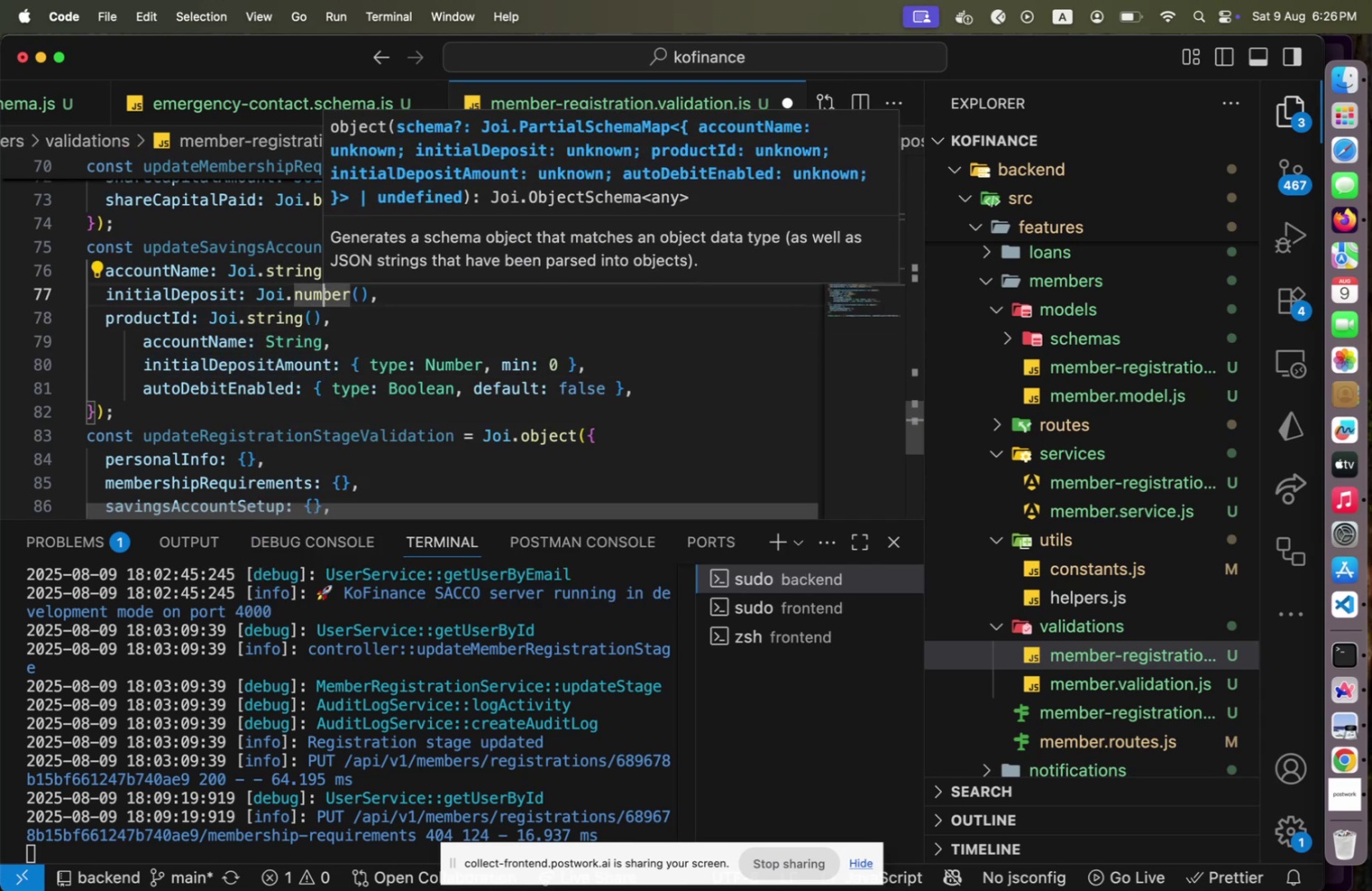 
hold_key(key=ArrowRight, duration=0.72)
 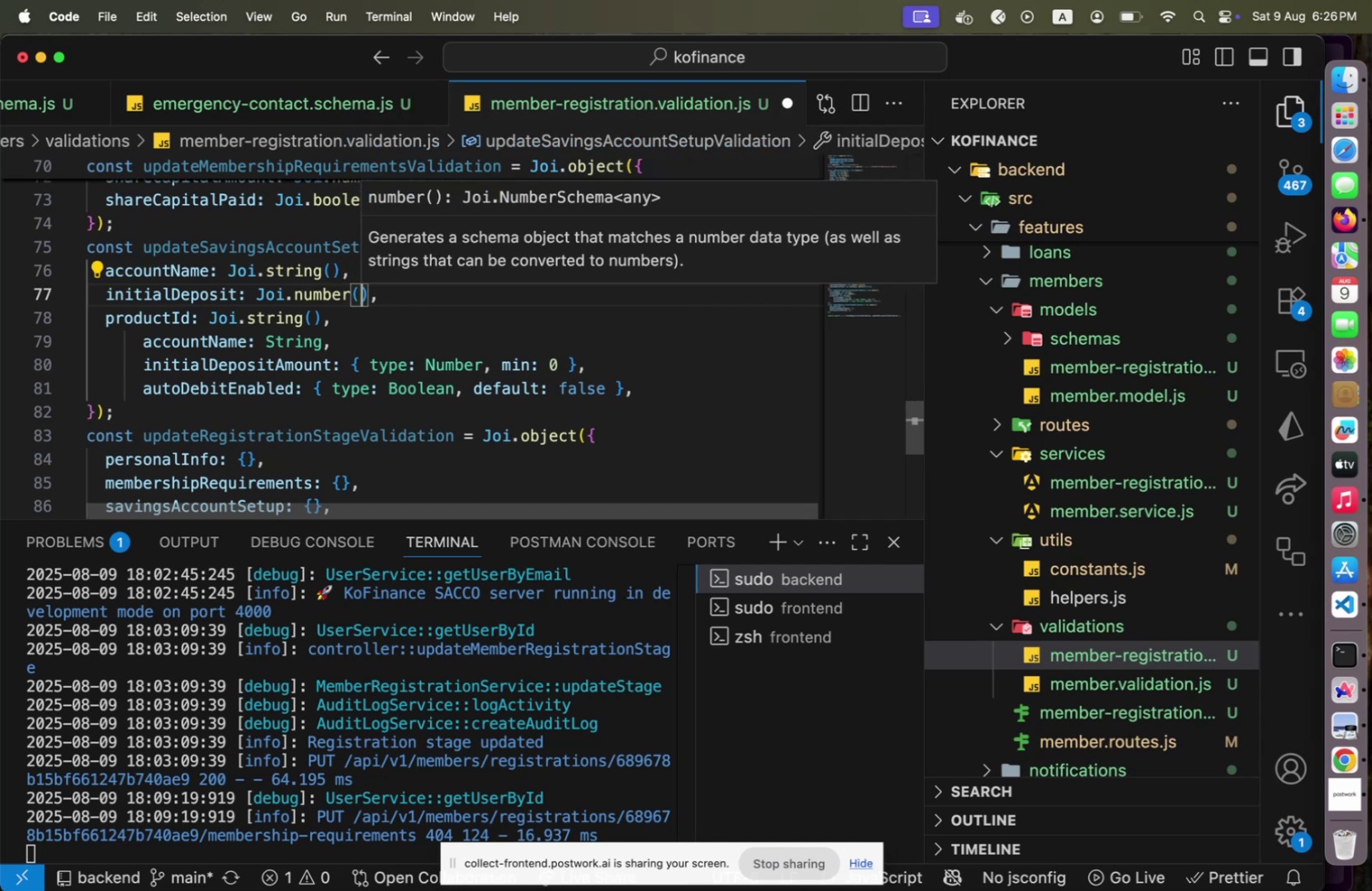 
key(ArrowRight)
 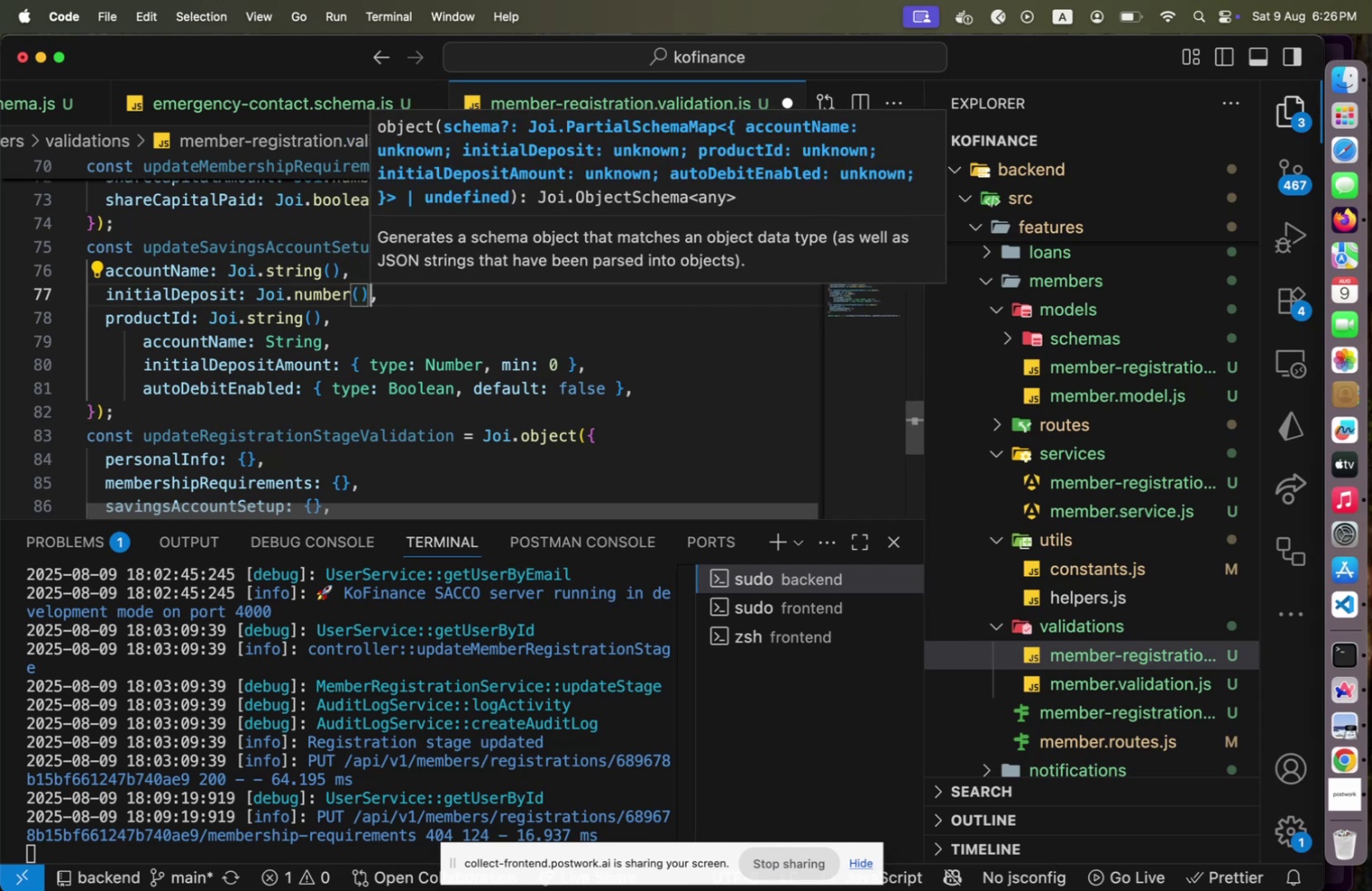 
type(.min(0)
 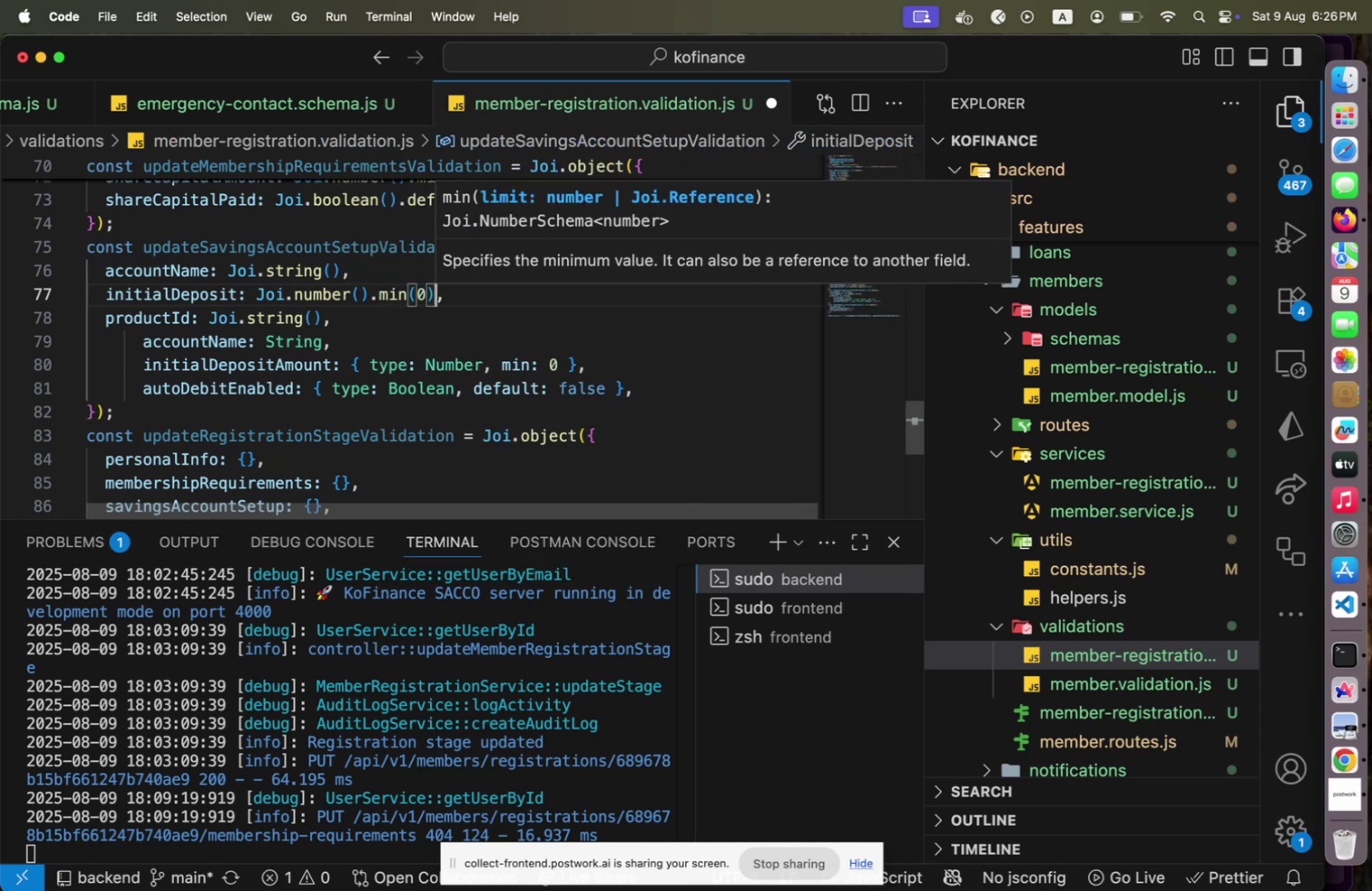 
 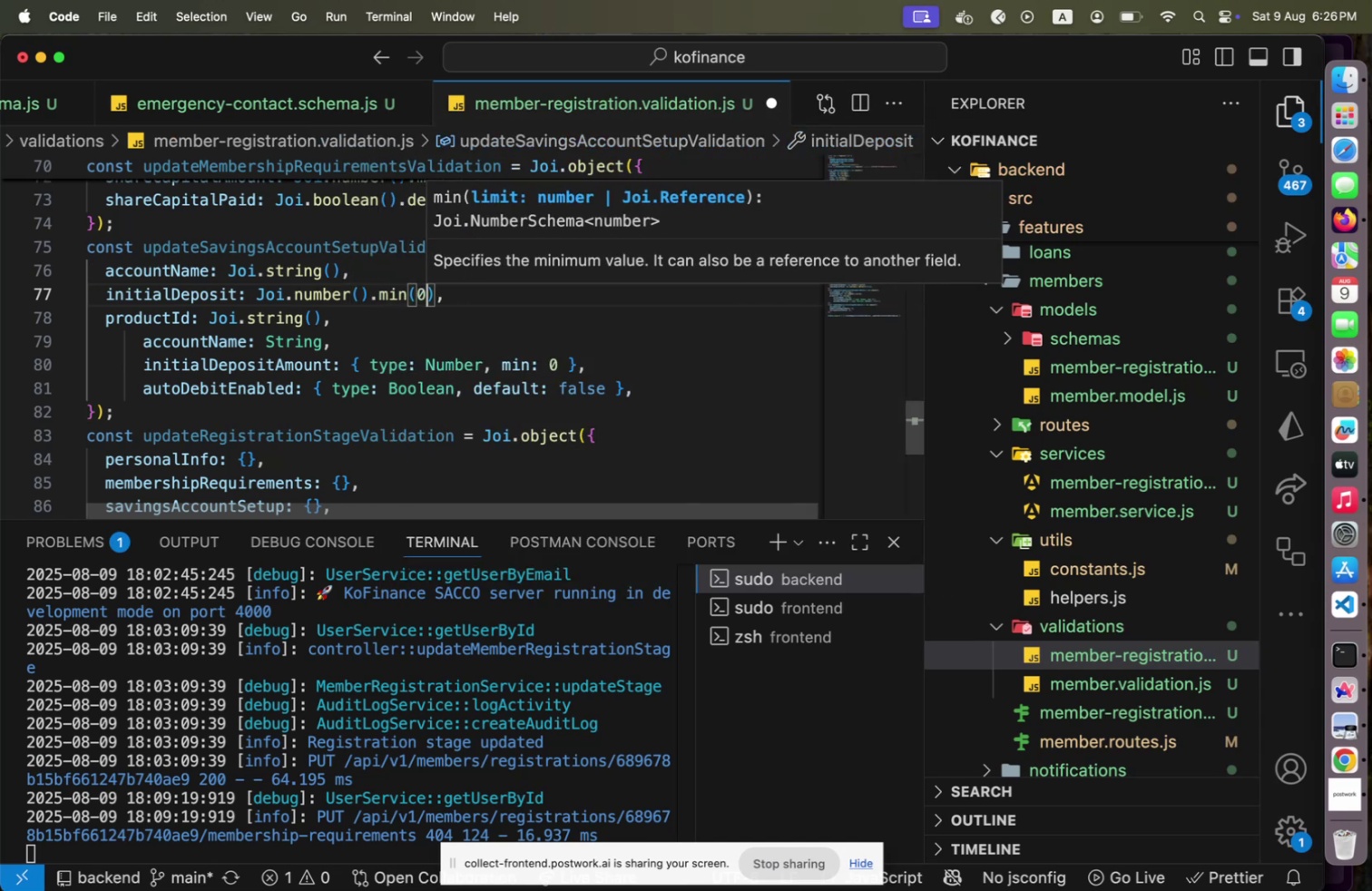 
key(ArrowRight)
 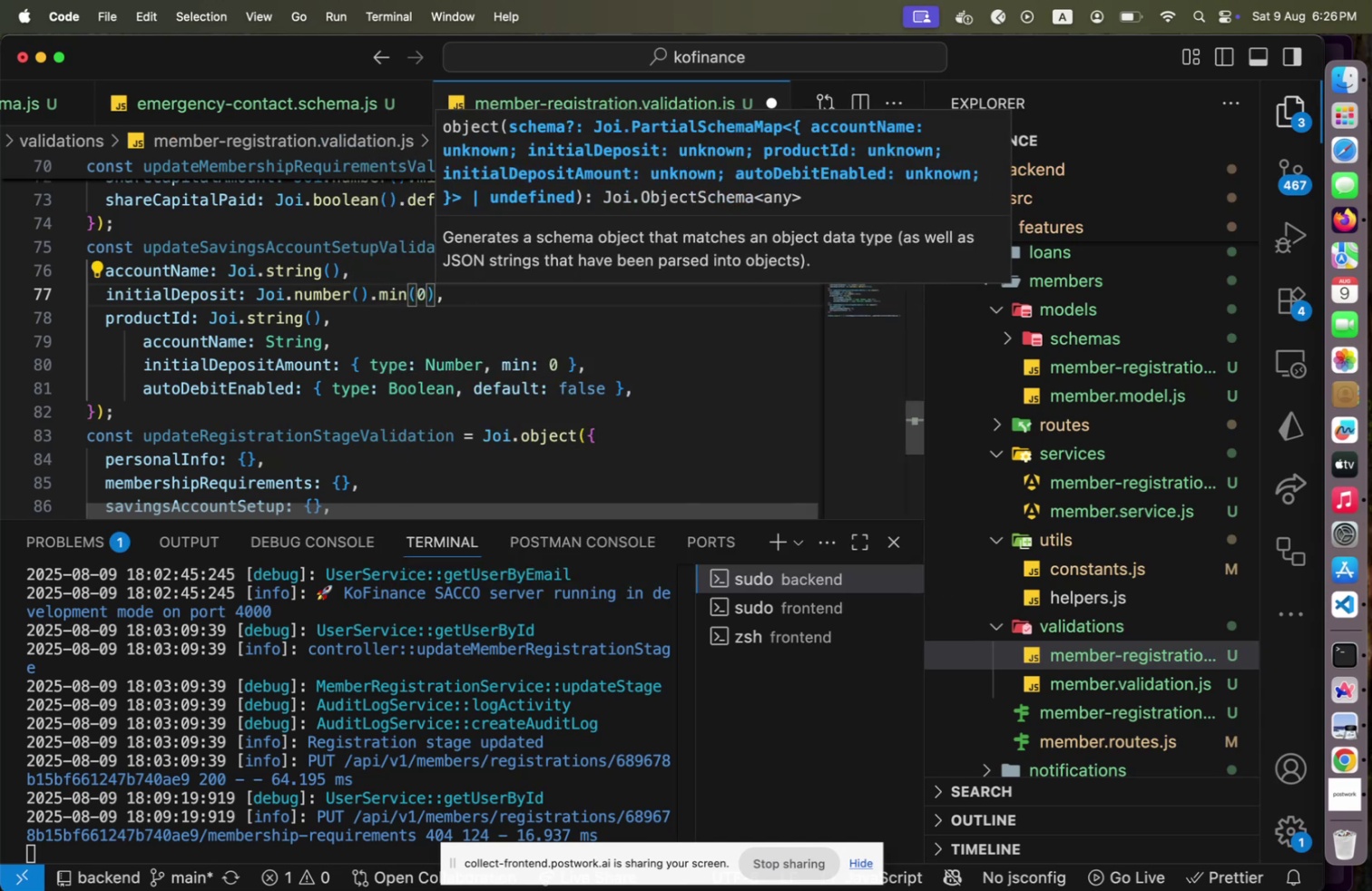 
key(ArrowLeft)
 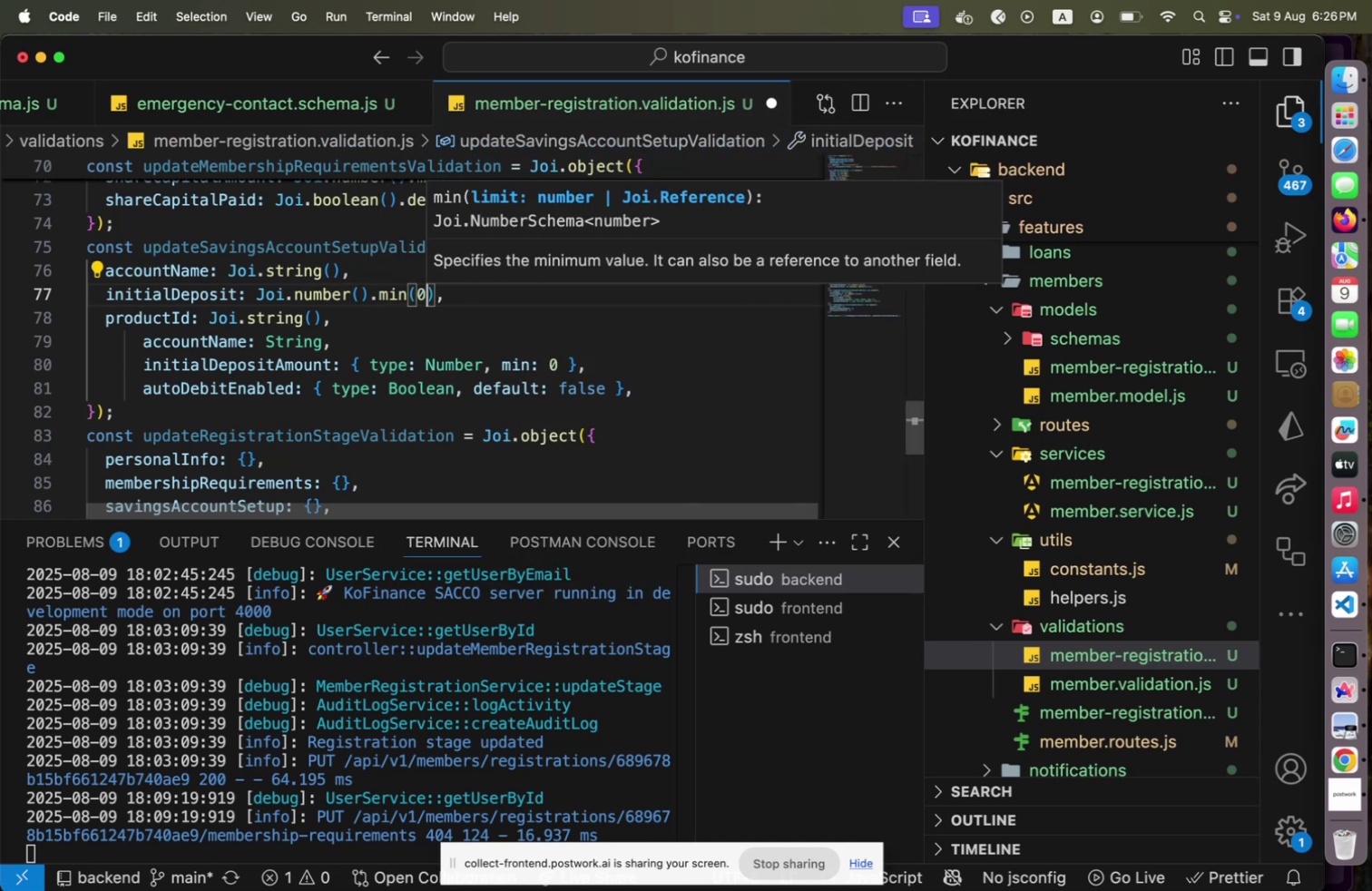 
key(Home)
 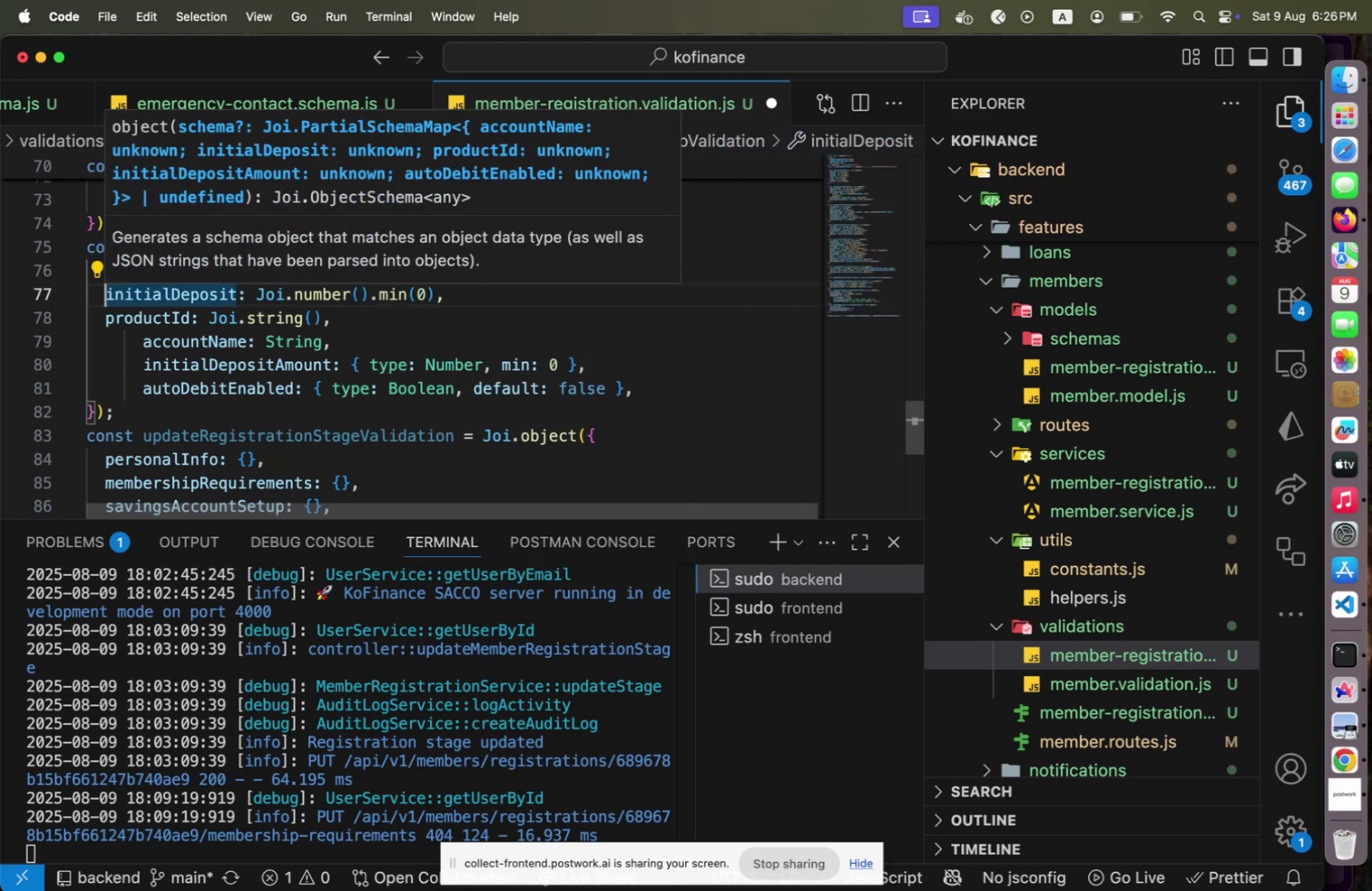 
hold_key(key=ArrowRight, duration=1.38)
 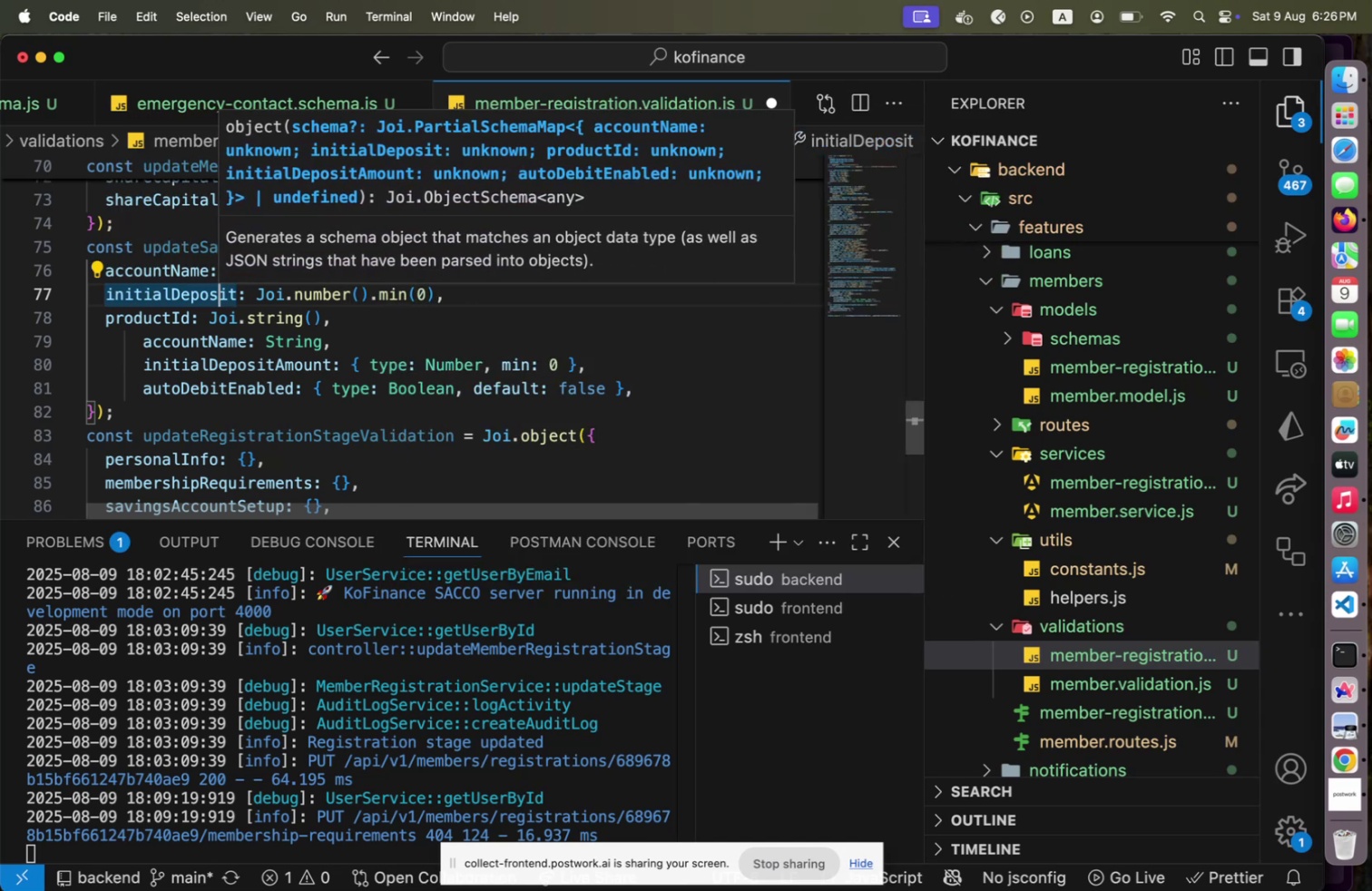 
key(ArrowRight)
 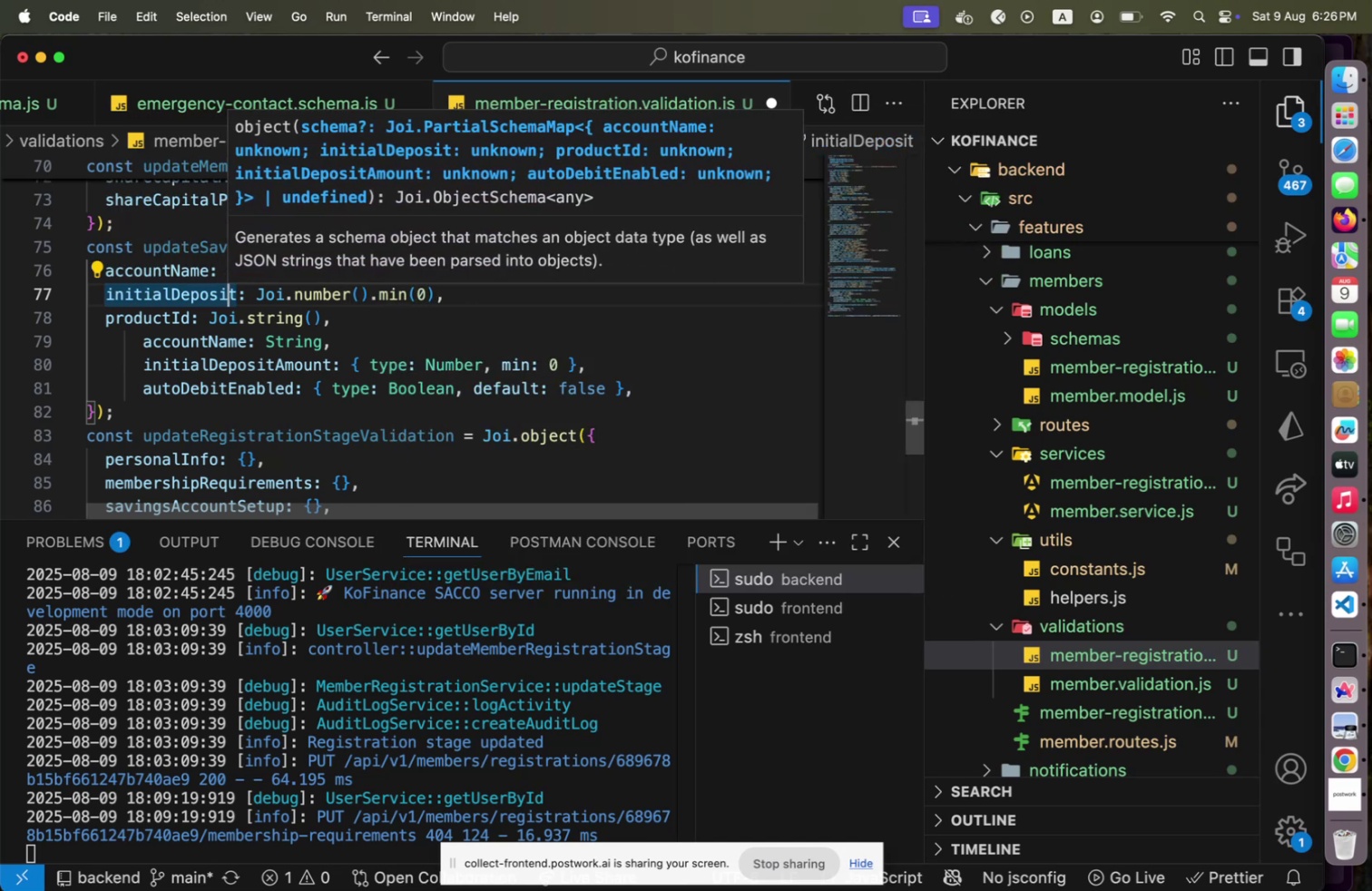 
key(ArrowRight)
 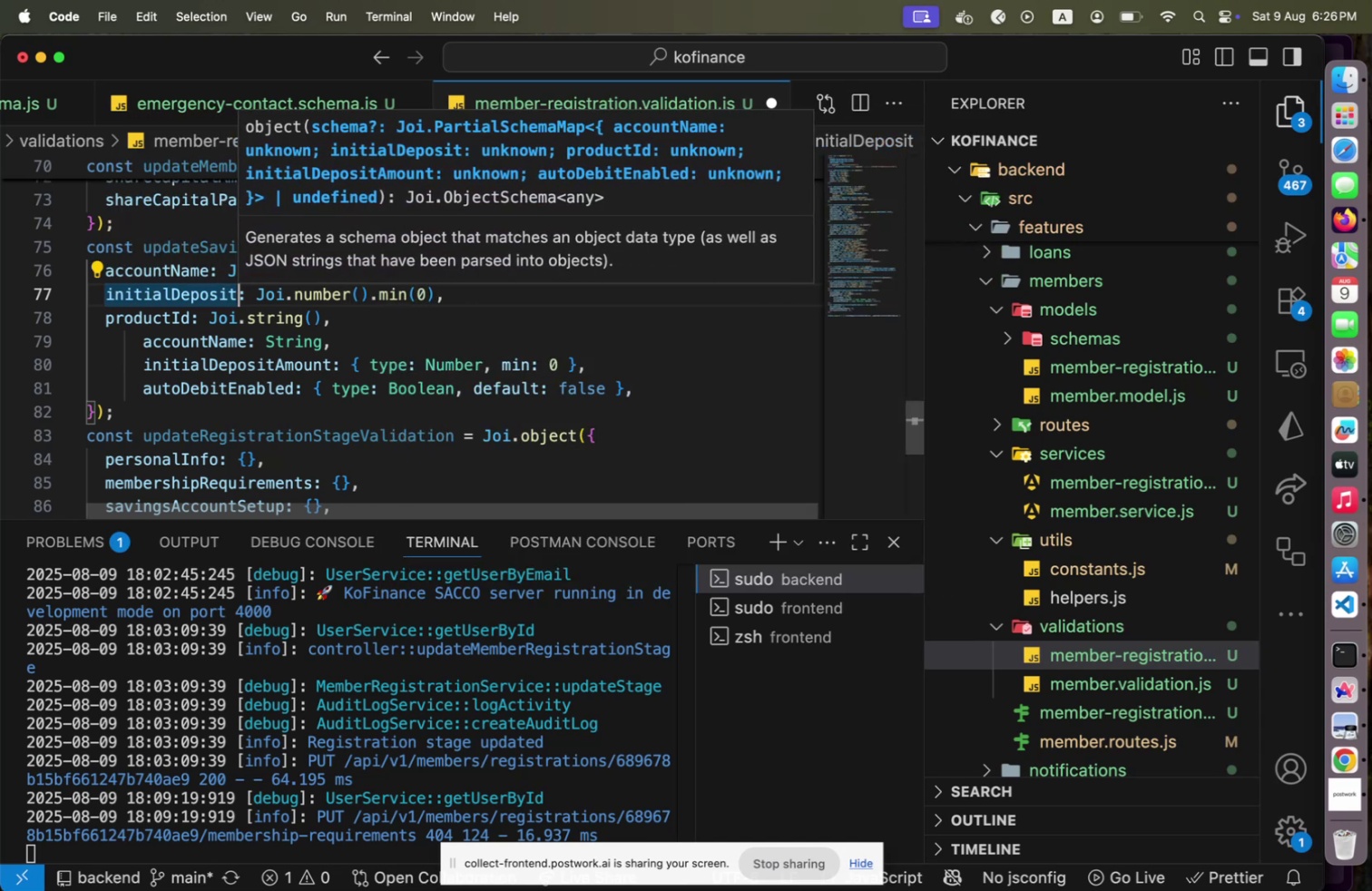 
type(Amount)
 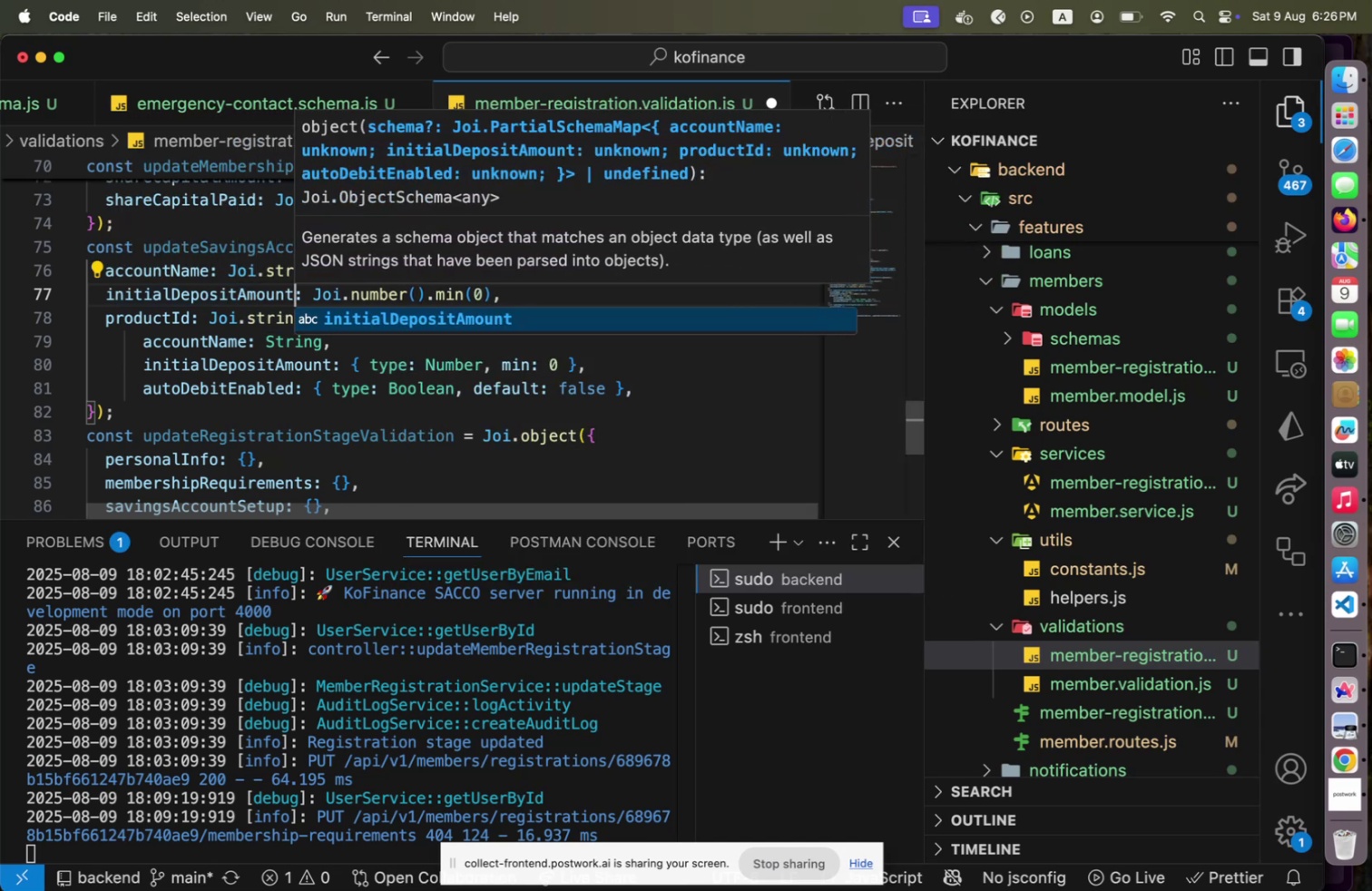 
key(ArrowRight)
 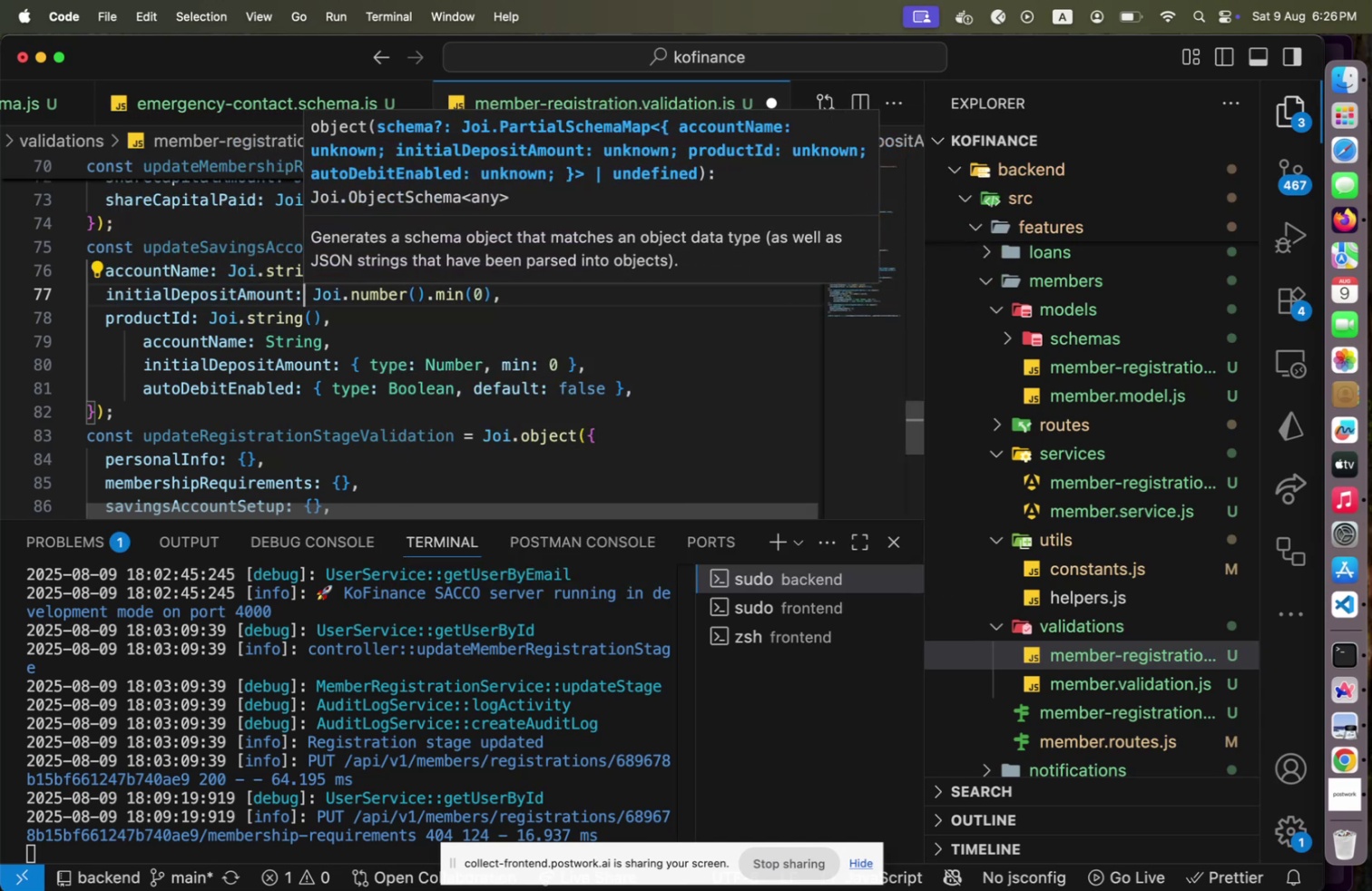 
key(ArrowDown)
 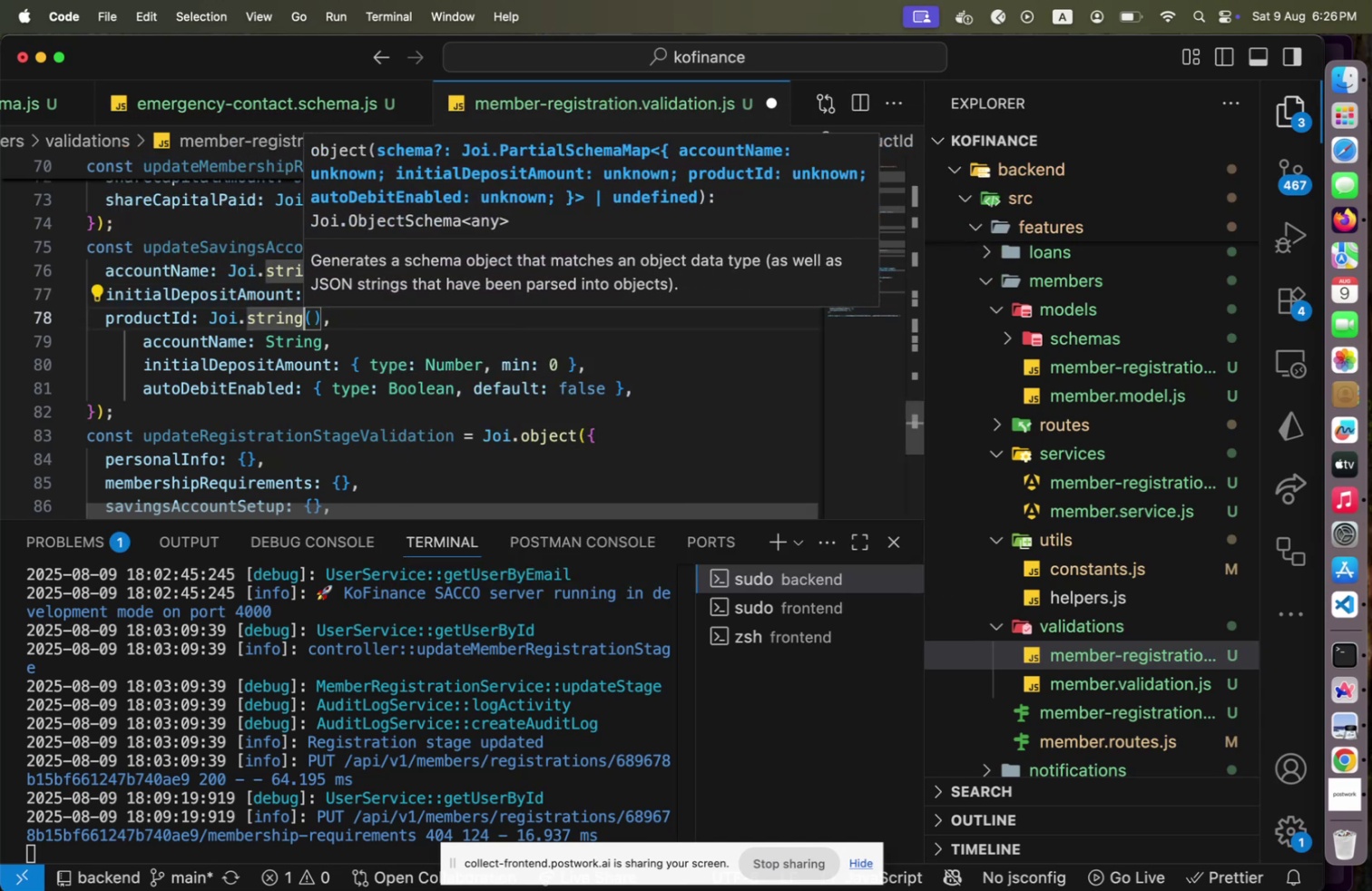 
key(ArrowRight)
 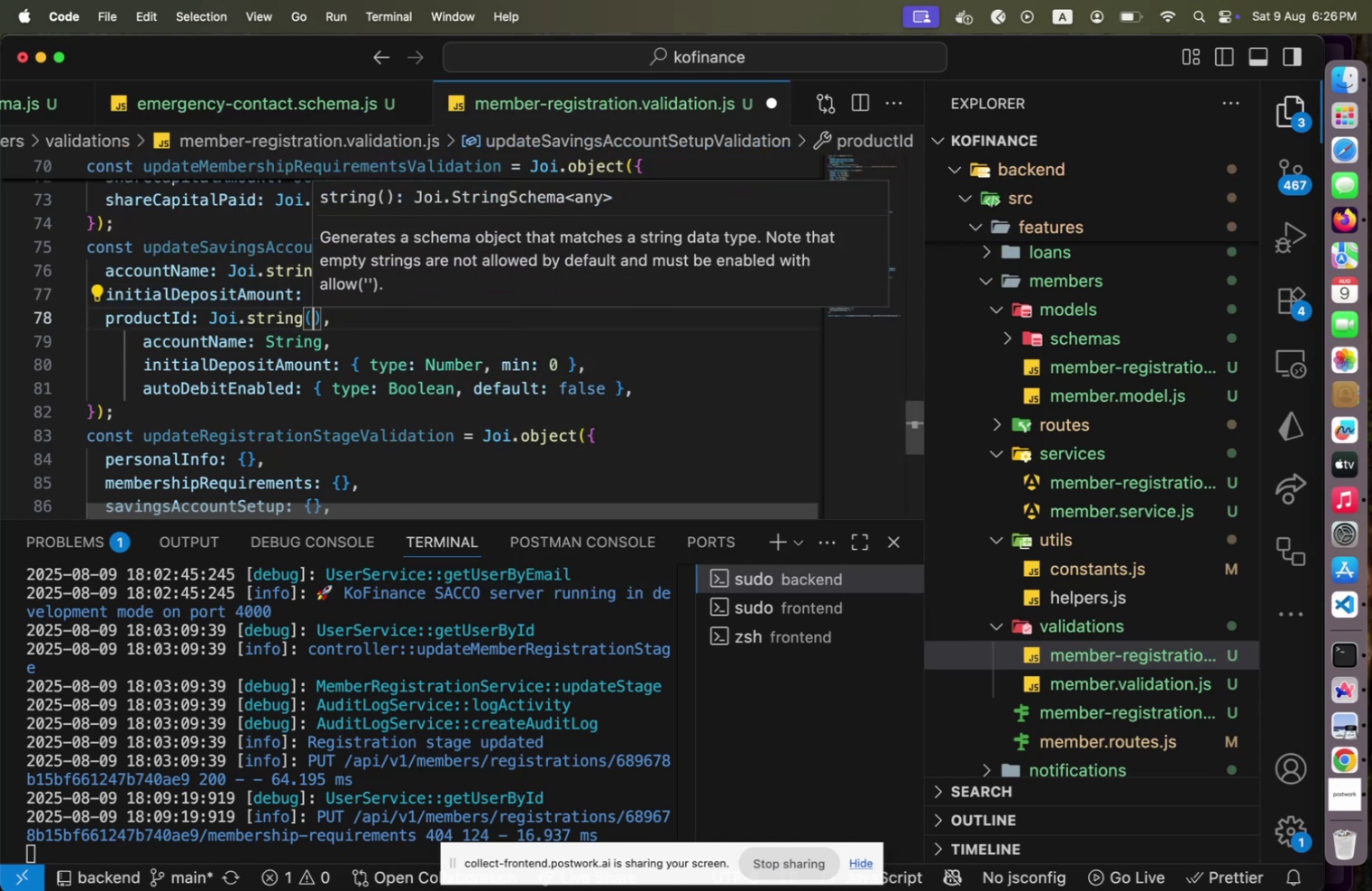 
key(Escape)
 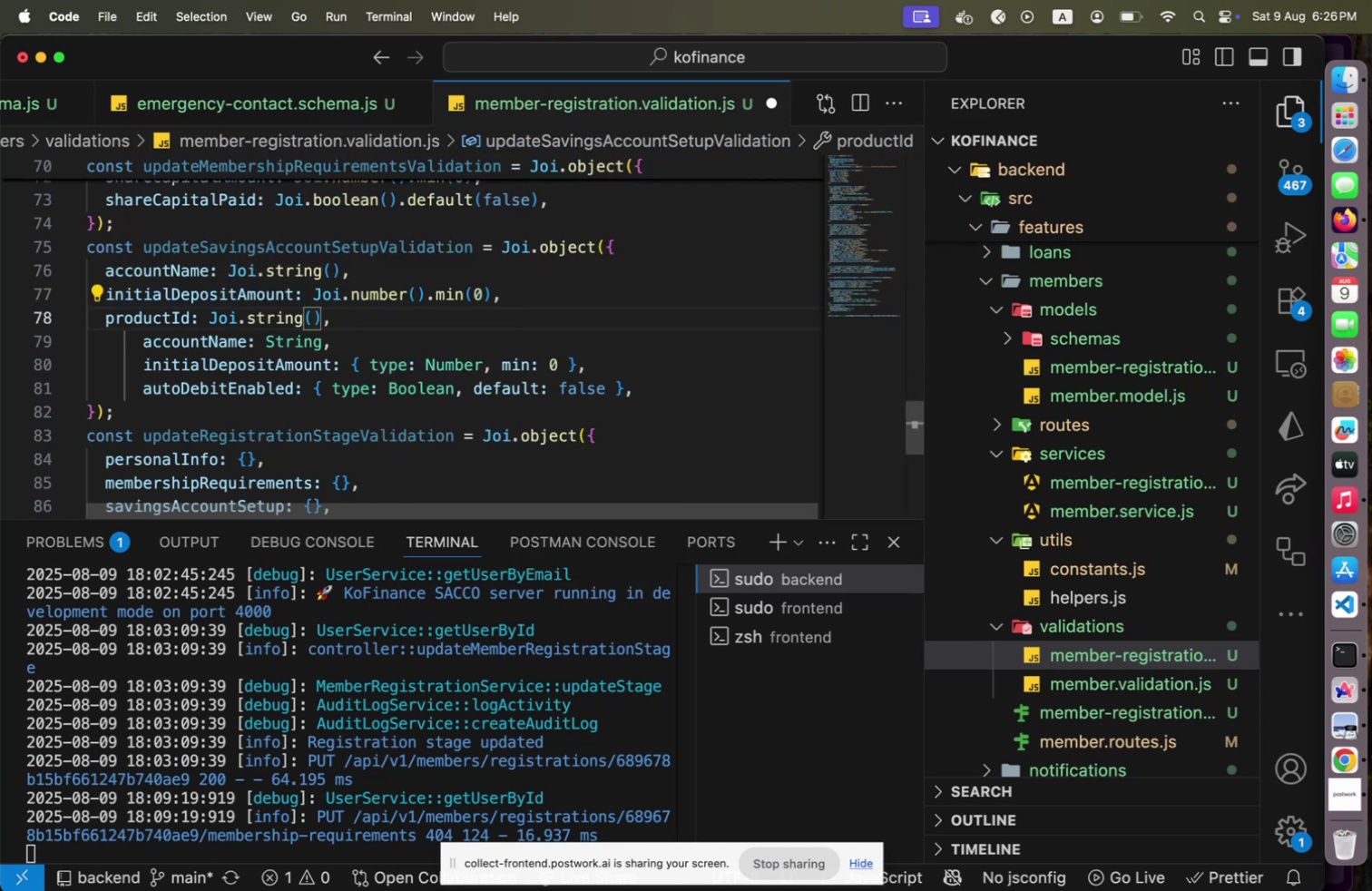 
key(ArrowDown)
 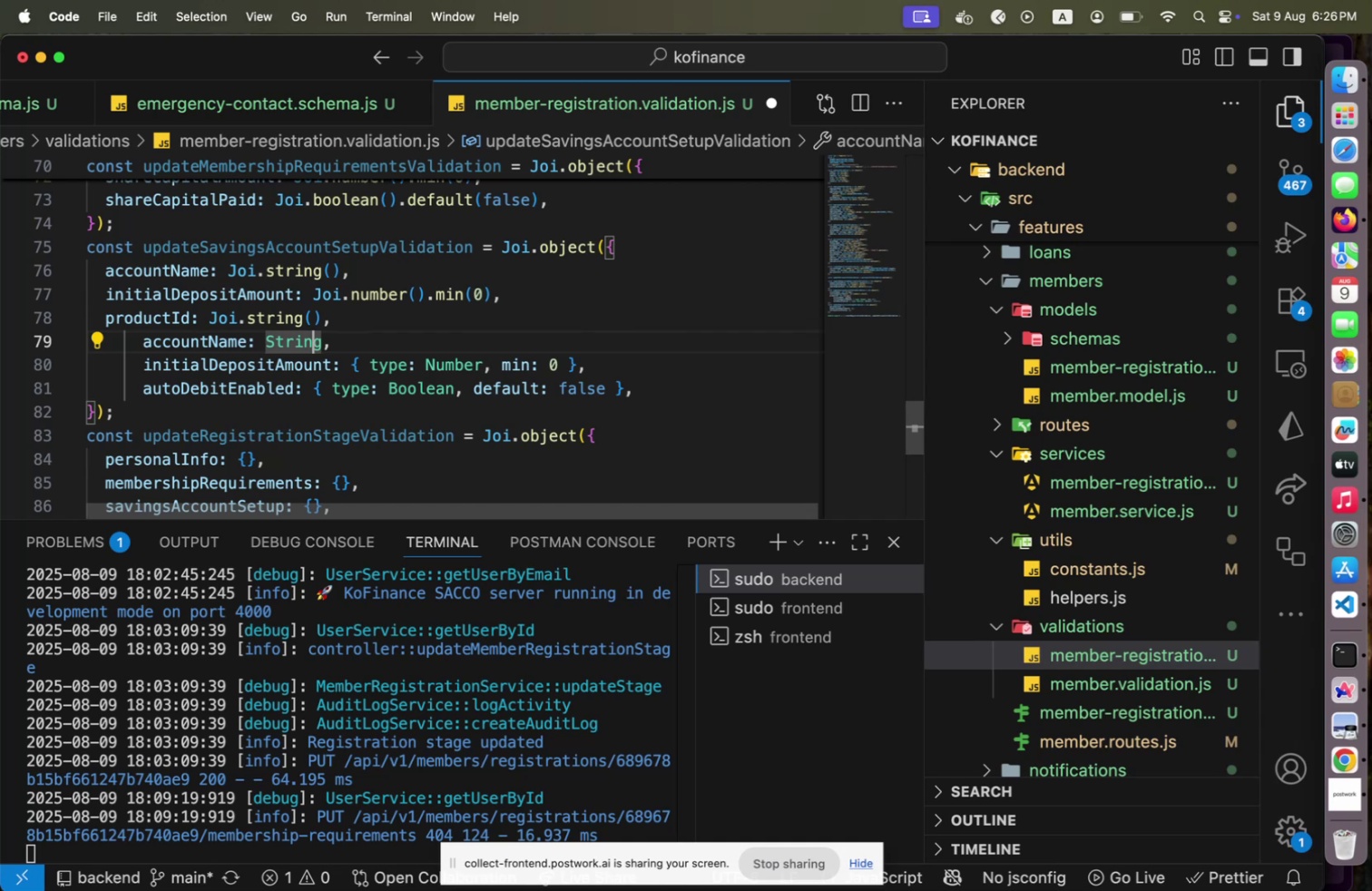 
key(ArrowUp)
 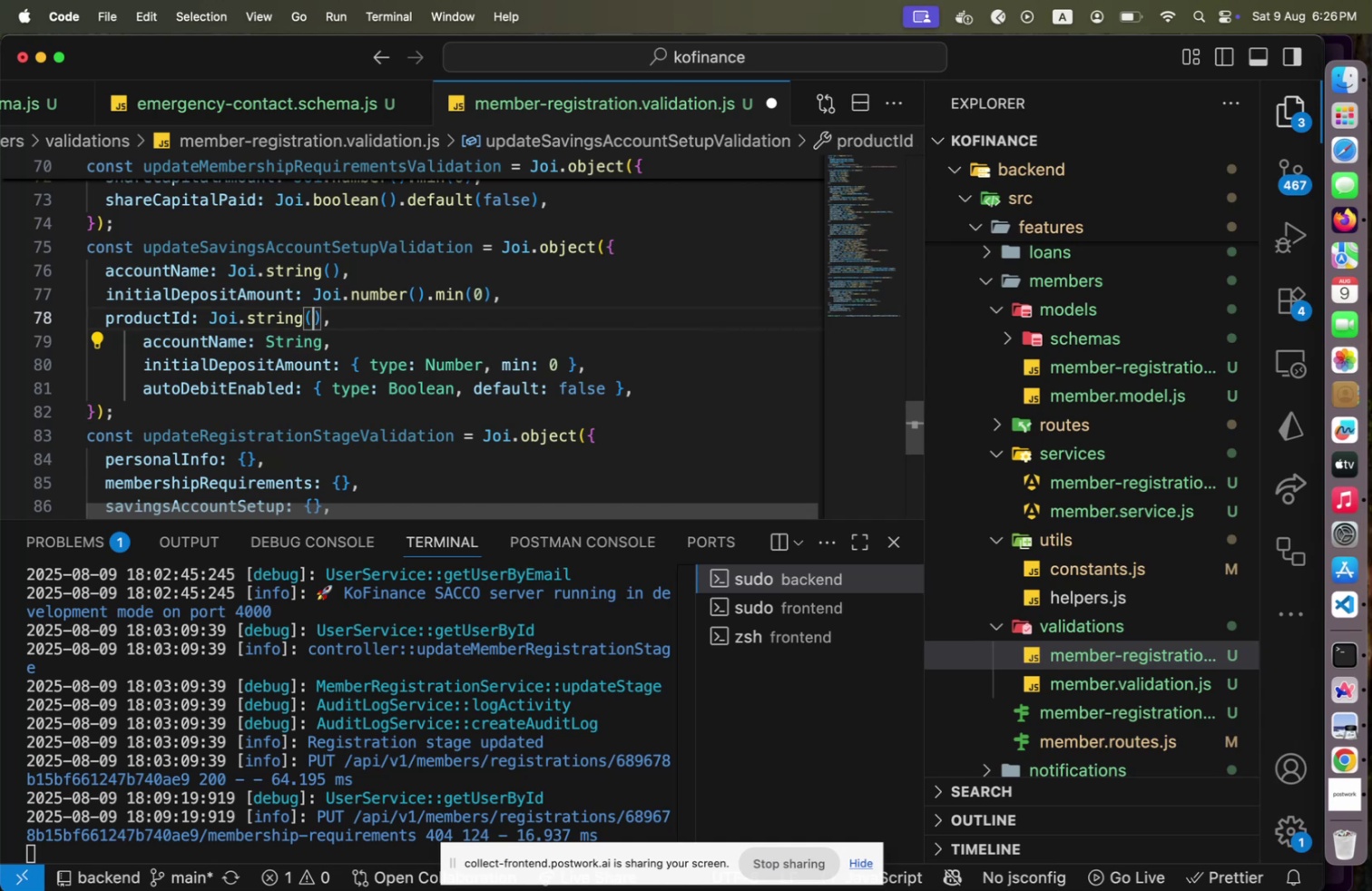 
key(Alt+OptionLeft)
 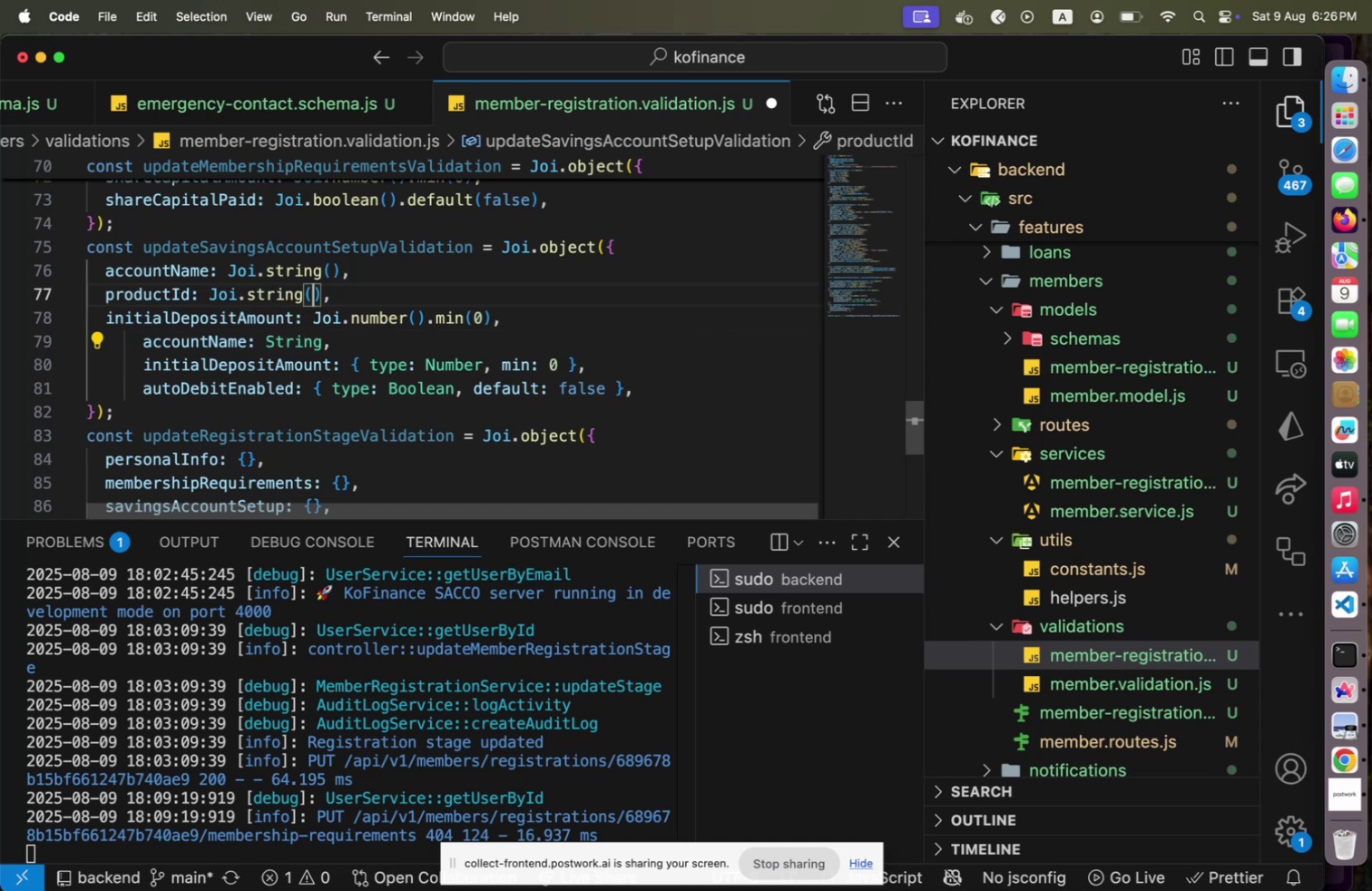 
key(Alt+ArrowUp)
 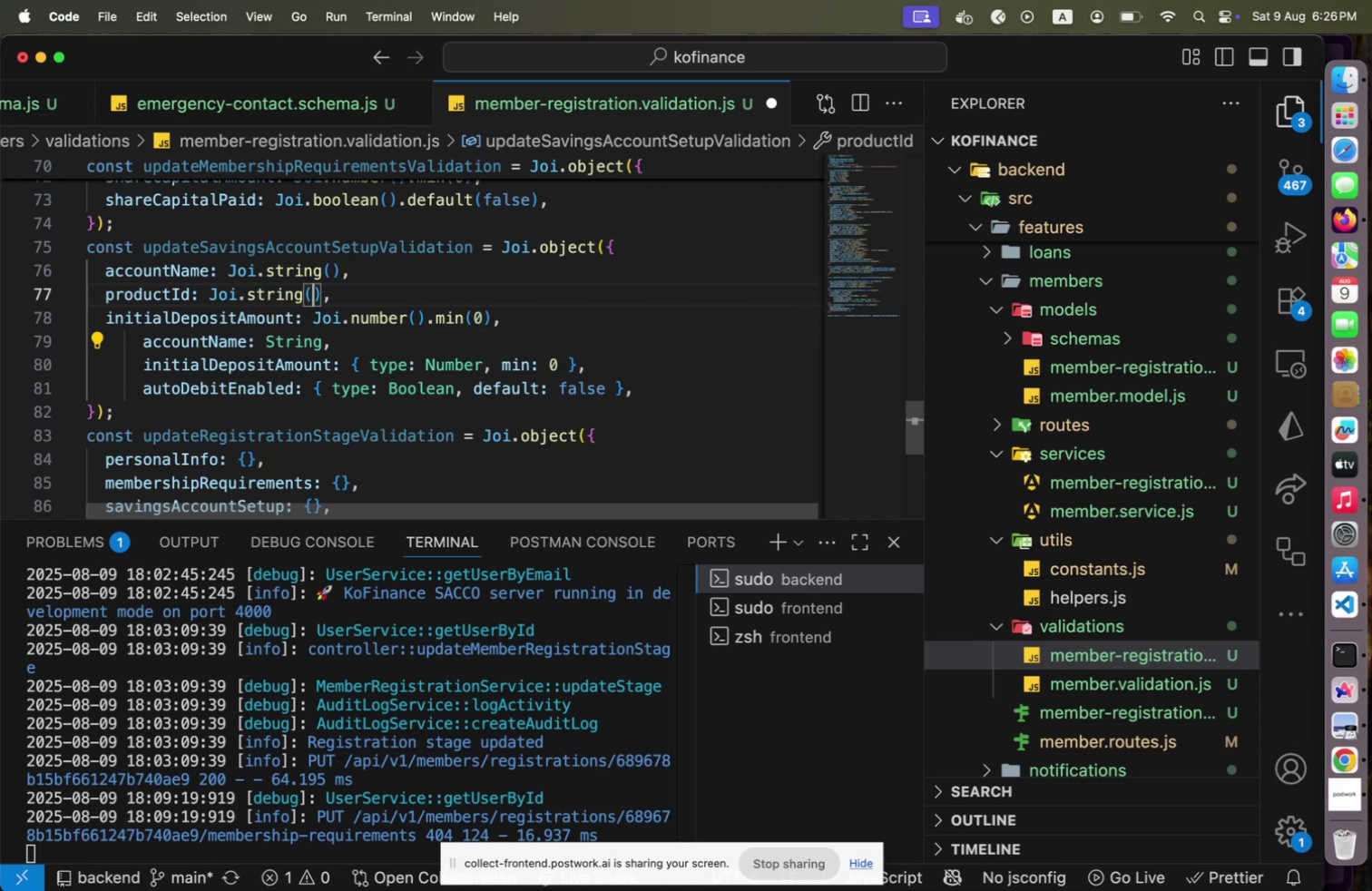 
key(Alt+OptionLeft)
 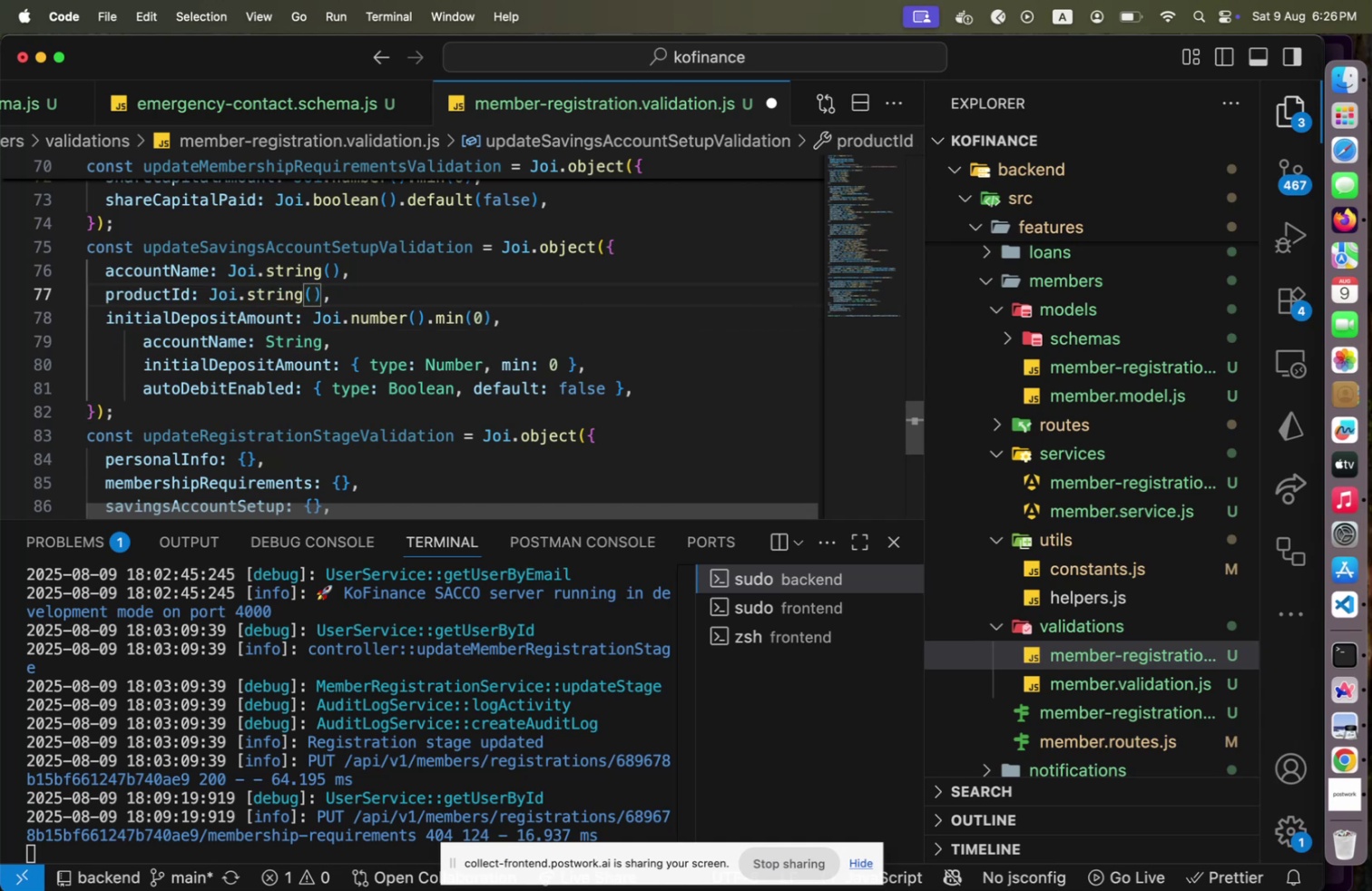 
key(Alt+ArrowUp)
 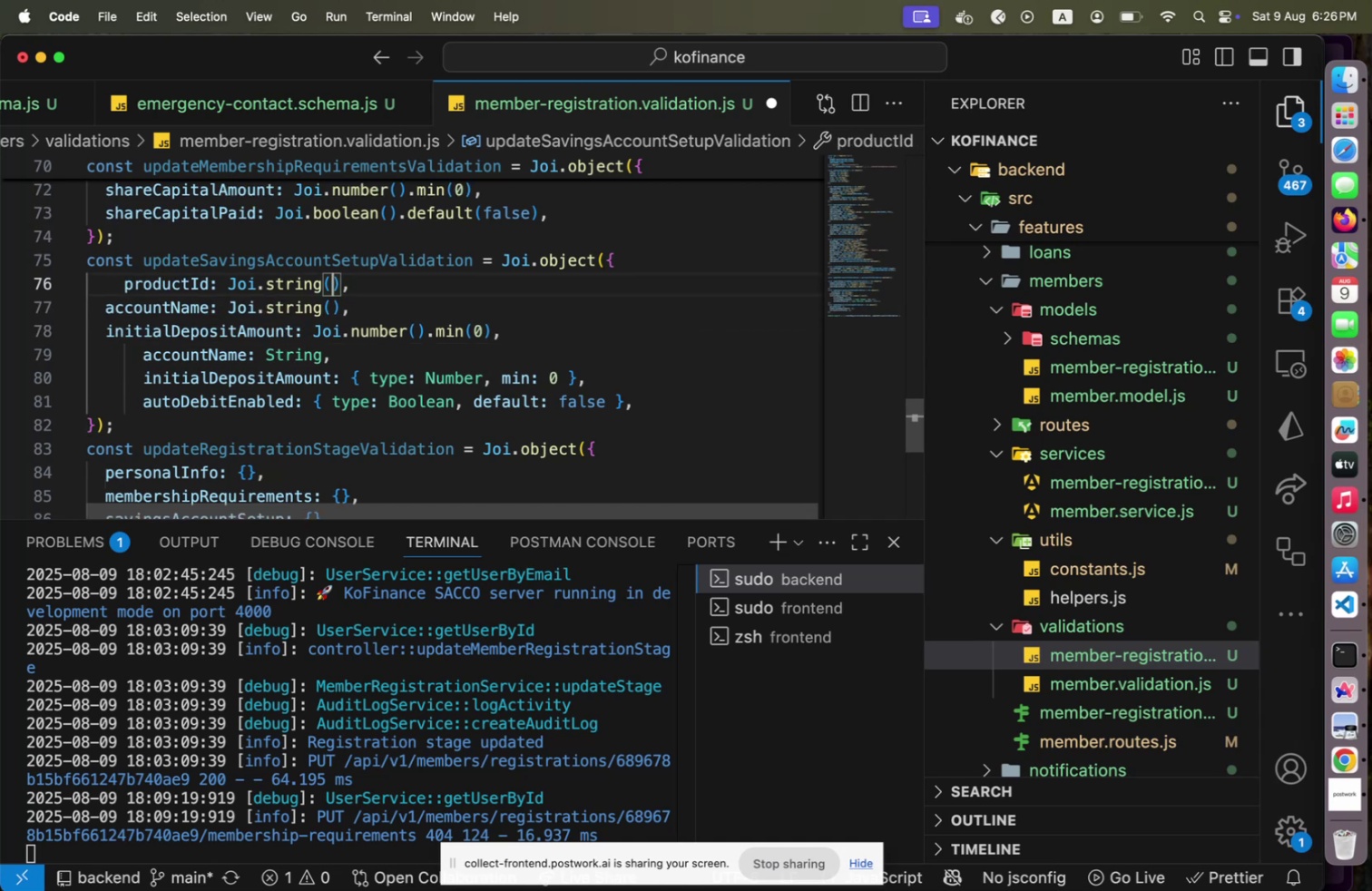 
key(ArrowDown)
 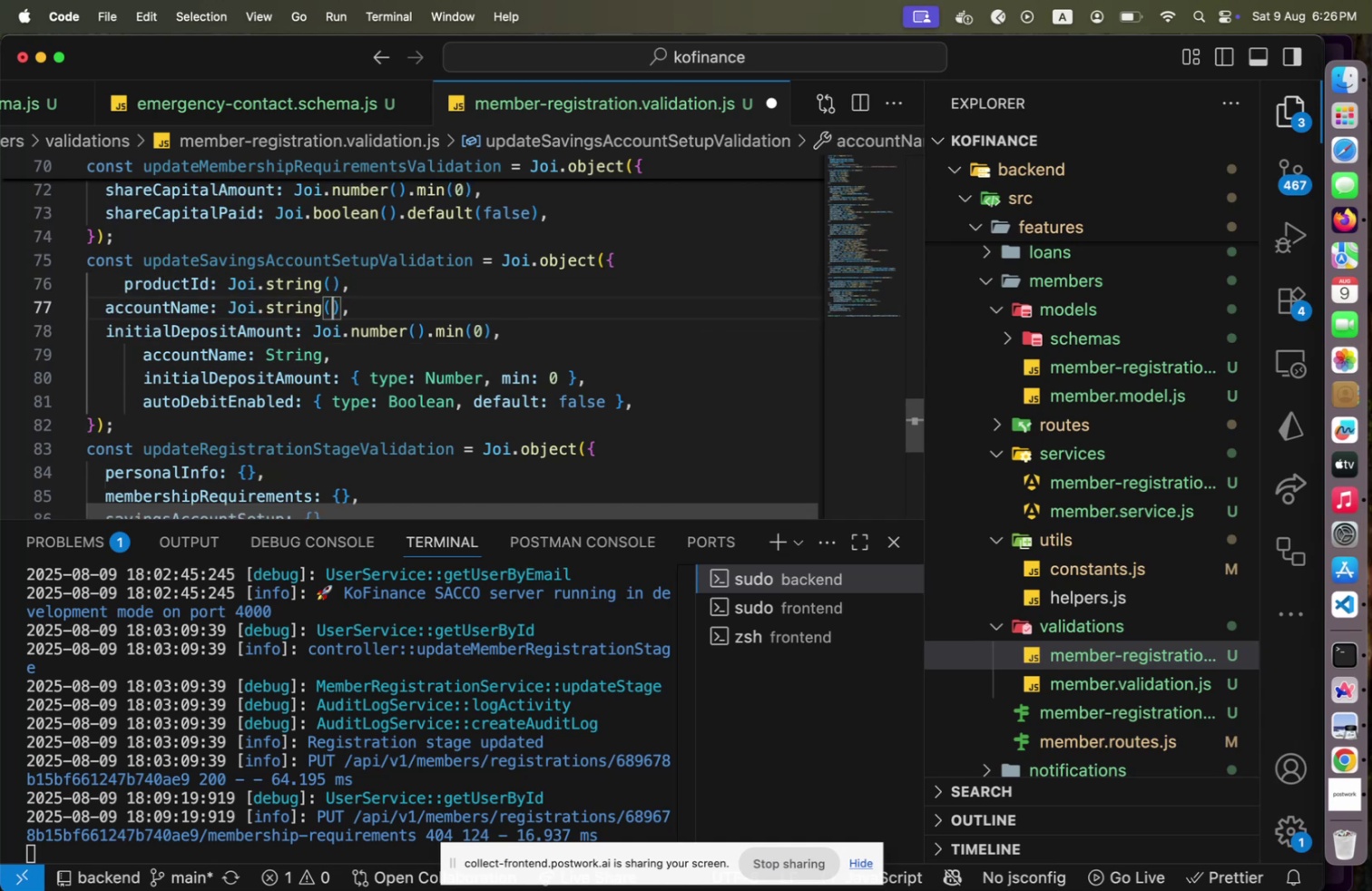 
key(ArrowDown)
 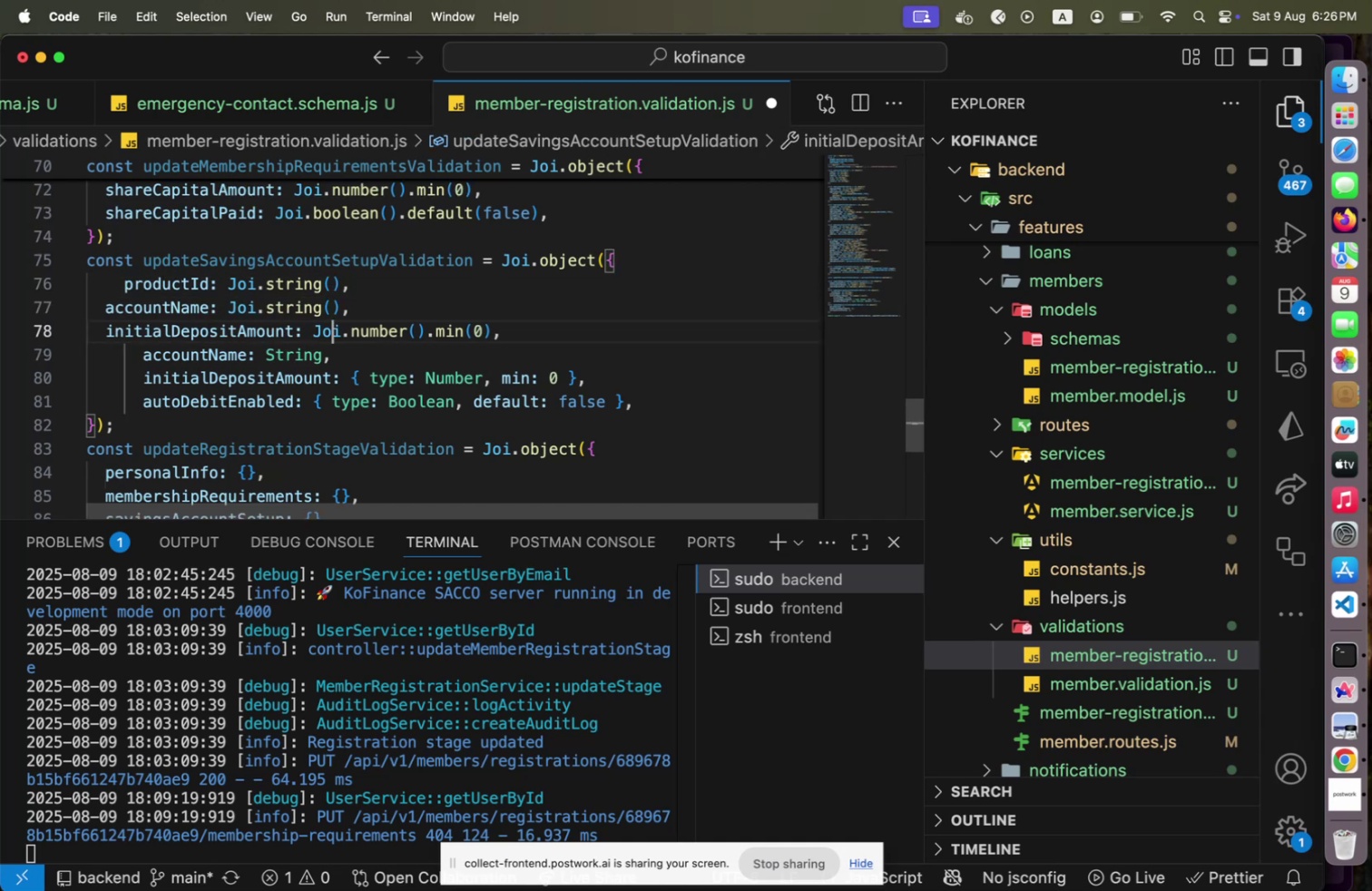 
key(ArrowDown)
 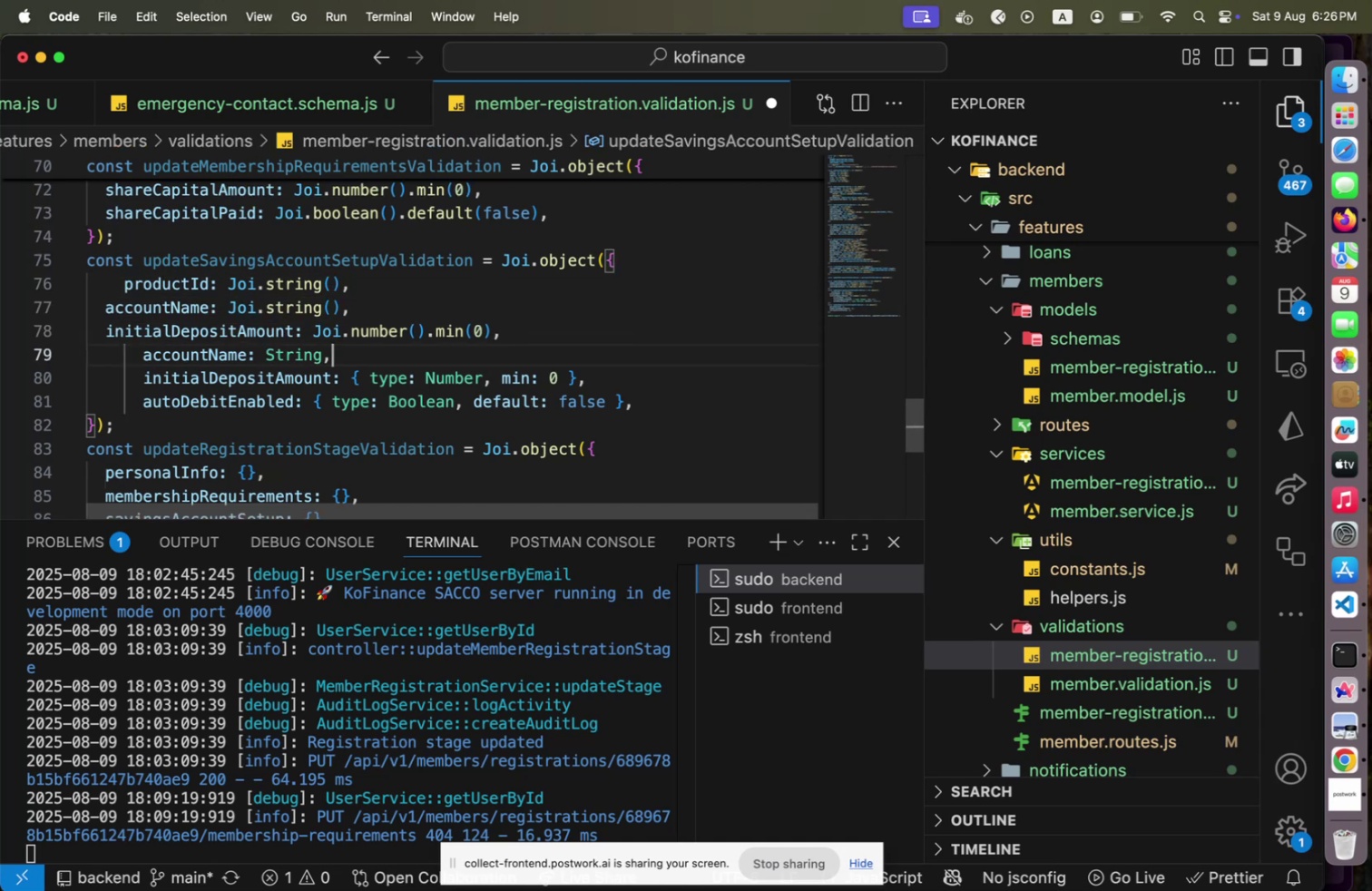 
key(Home)
 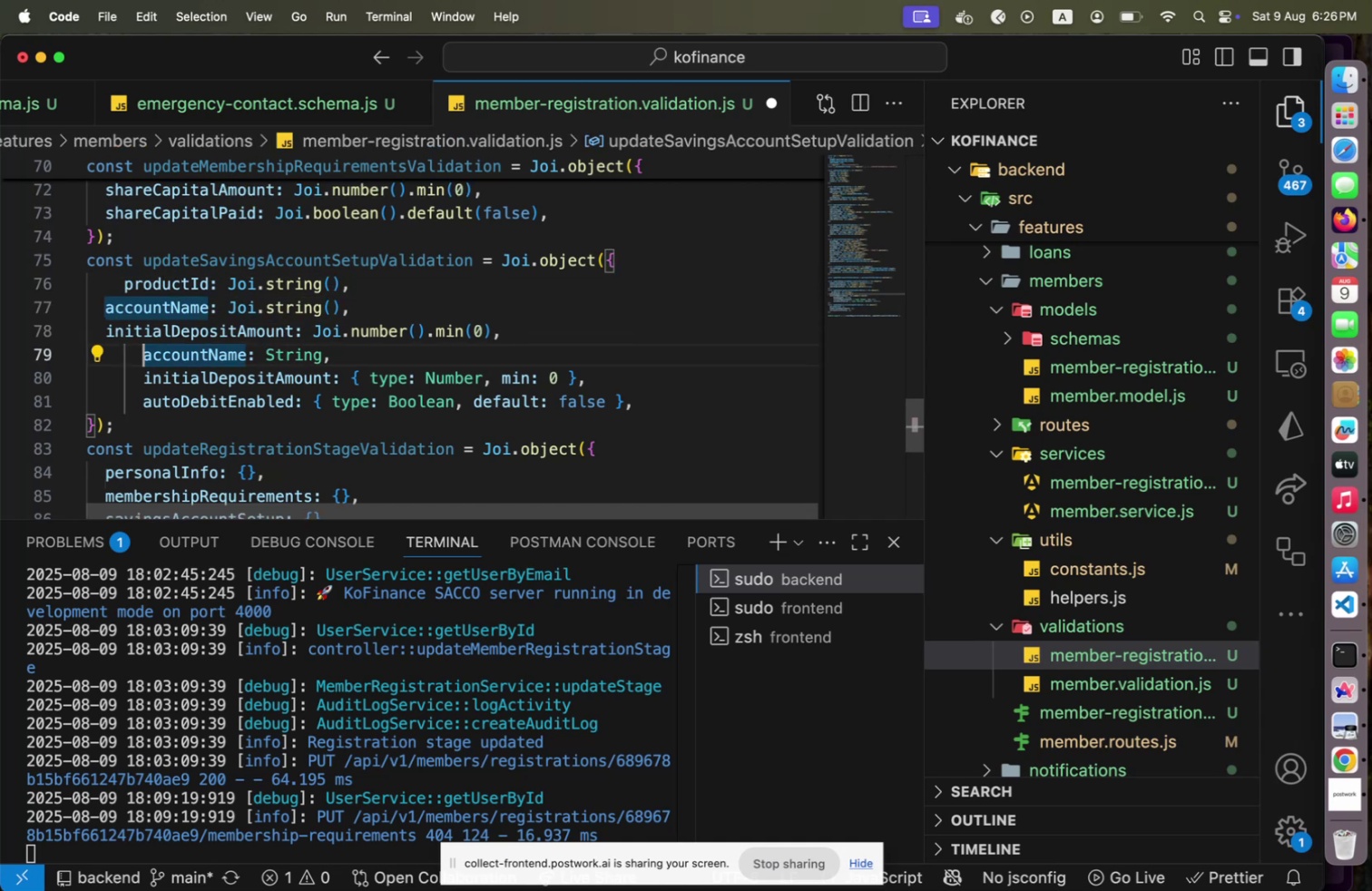 
key(Shift+End)
 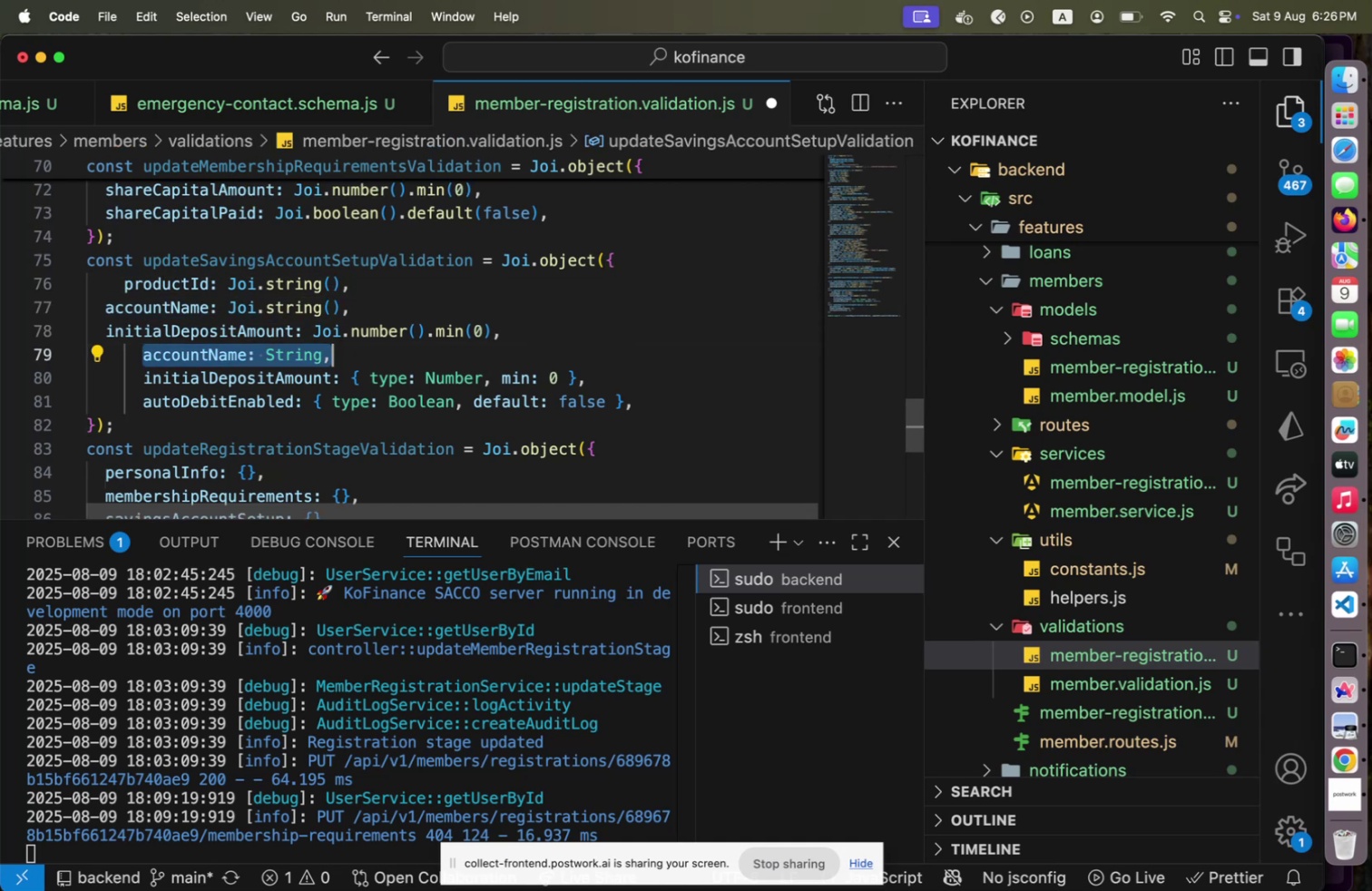 
key(Backspace)
 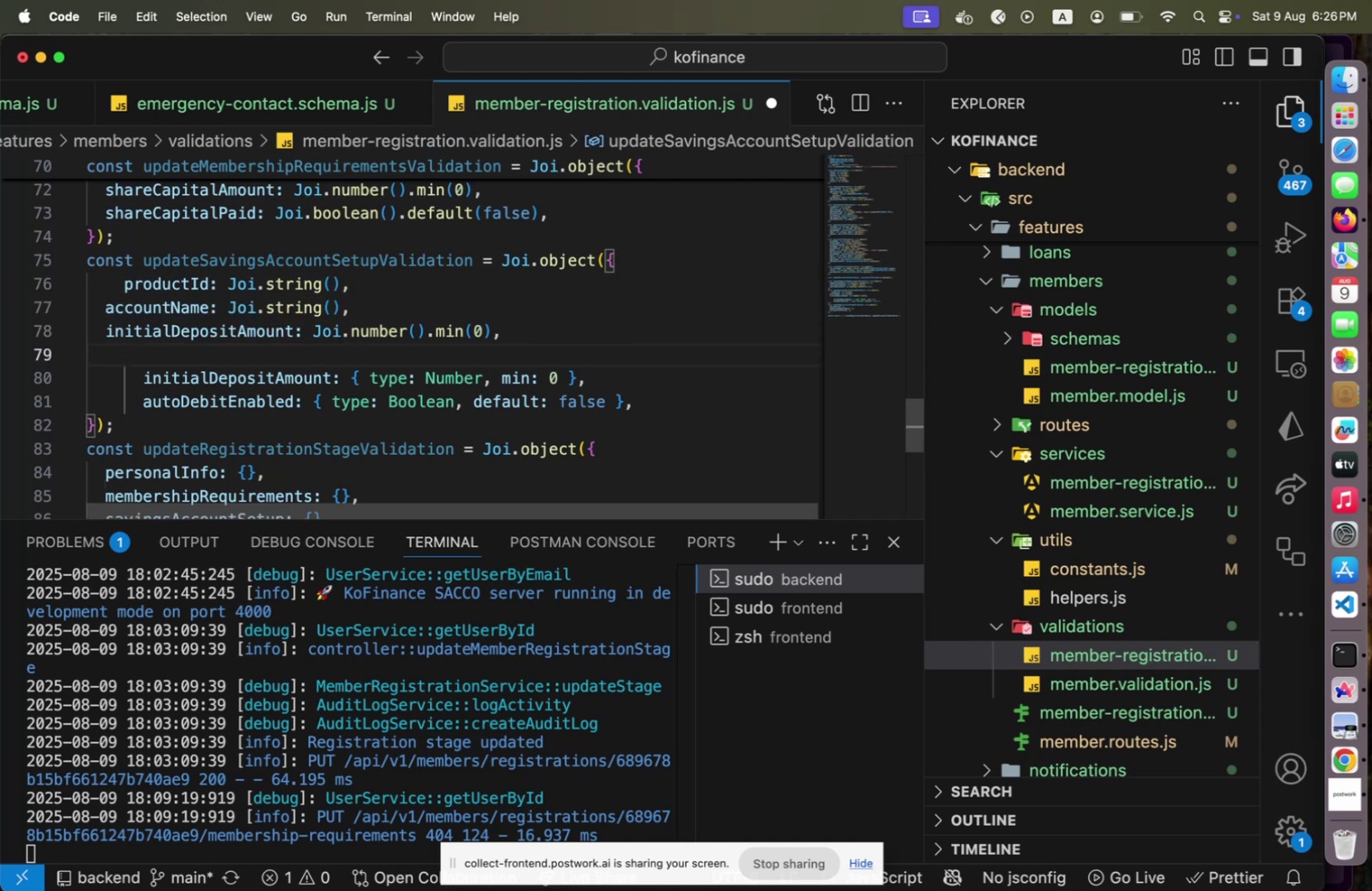 
key(ArrowDown)
 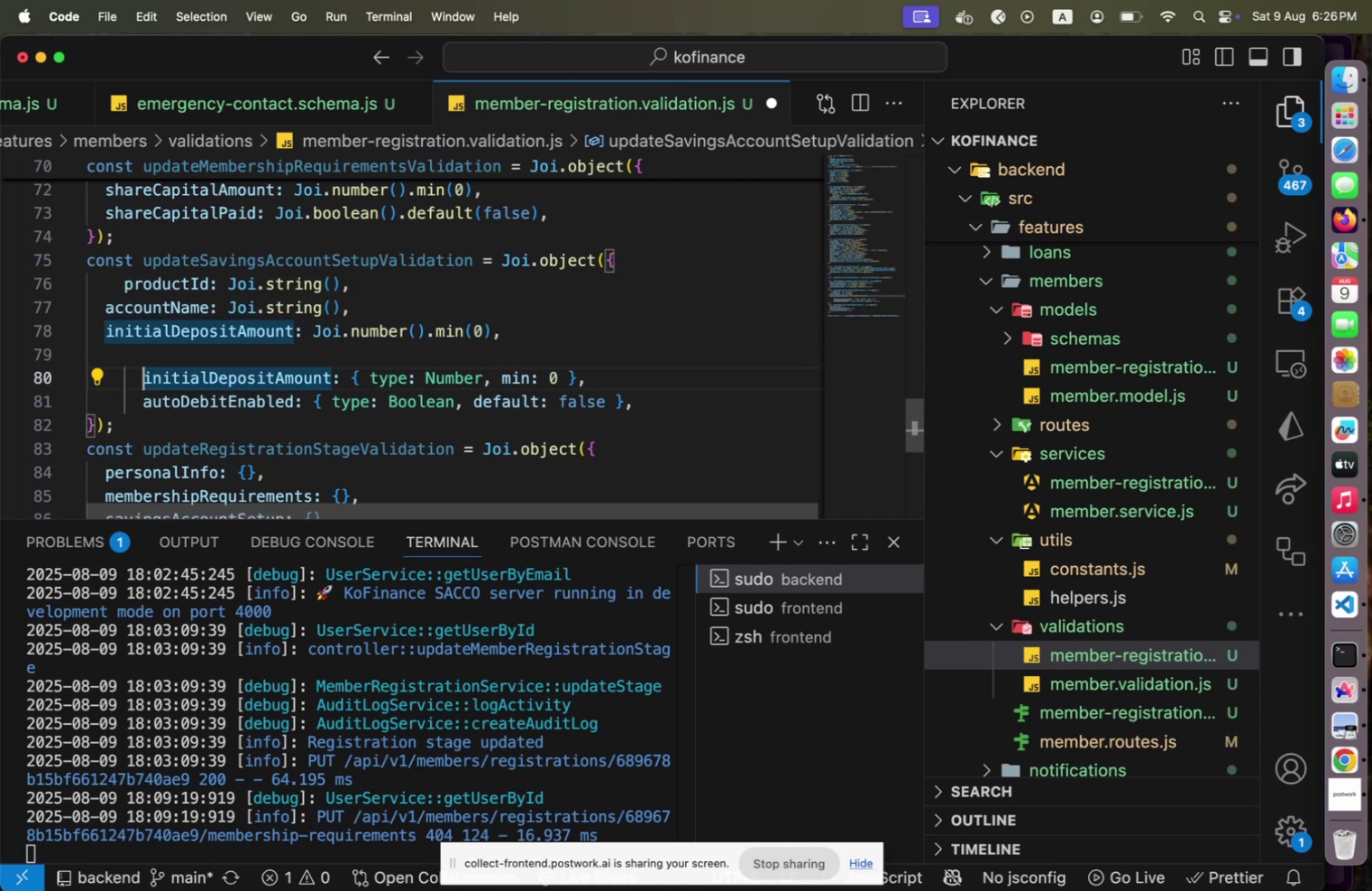 
key(Shift+End)
 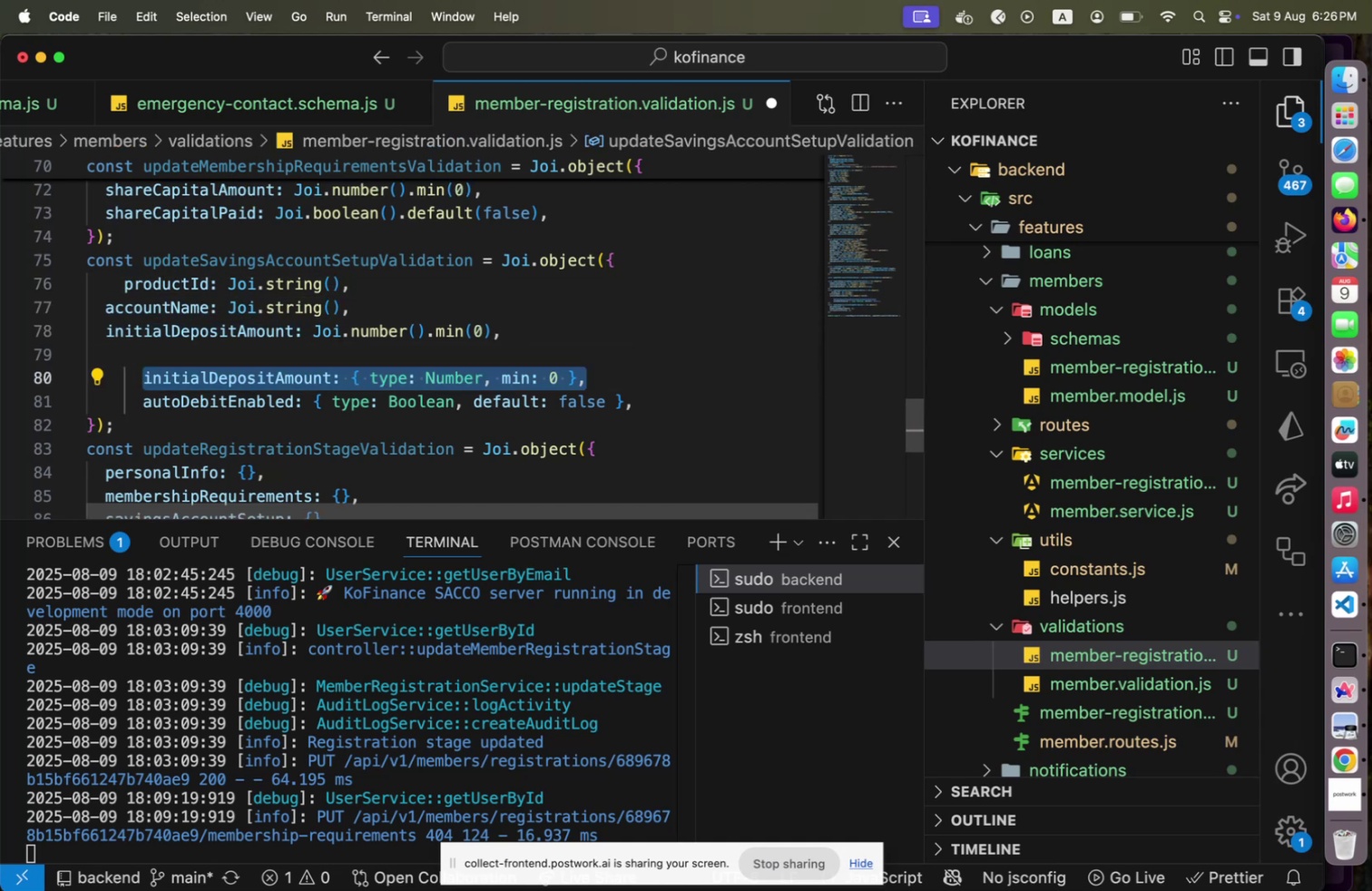 
key(Backspace)
 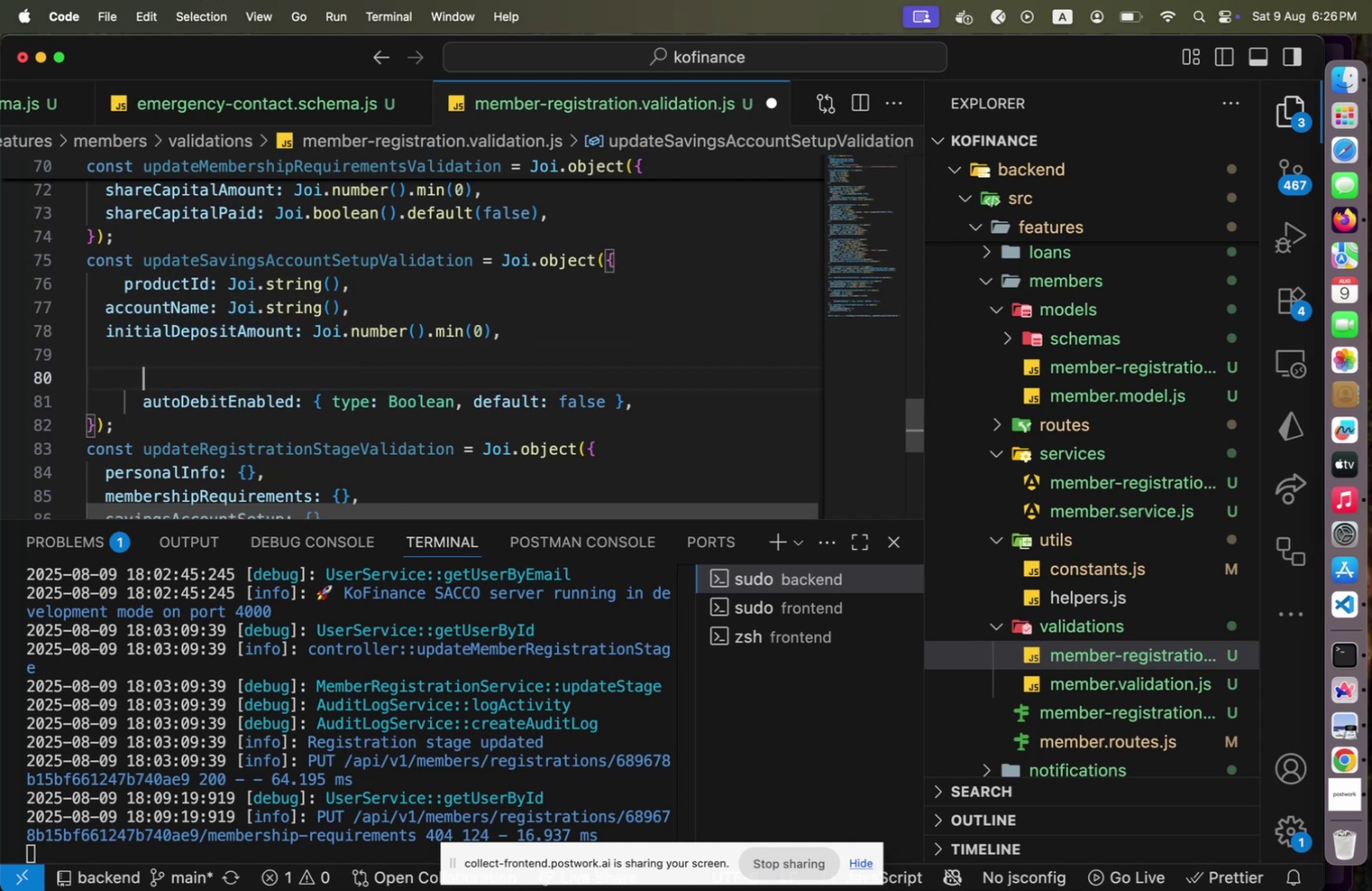 
key(ArrowDown)
 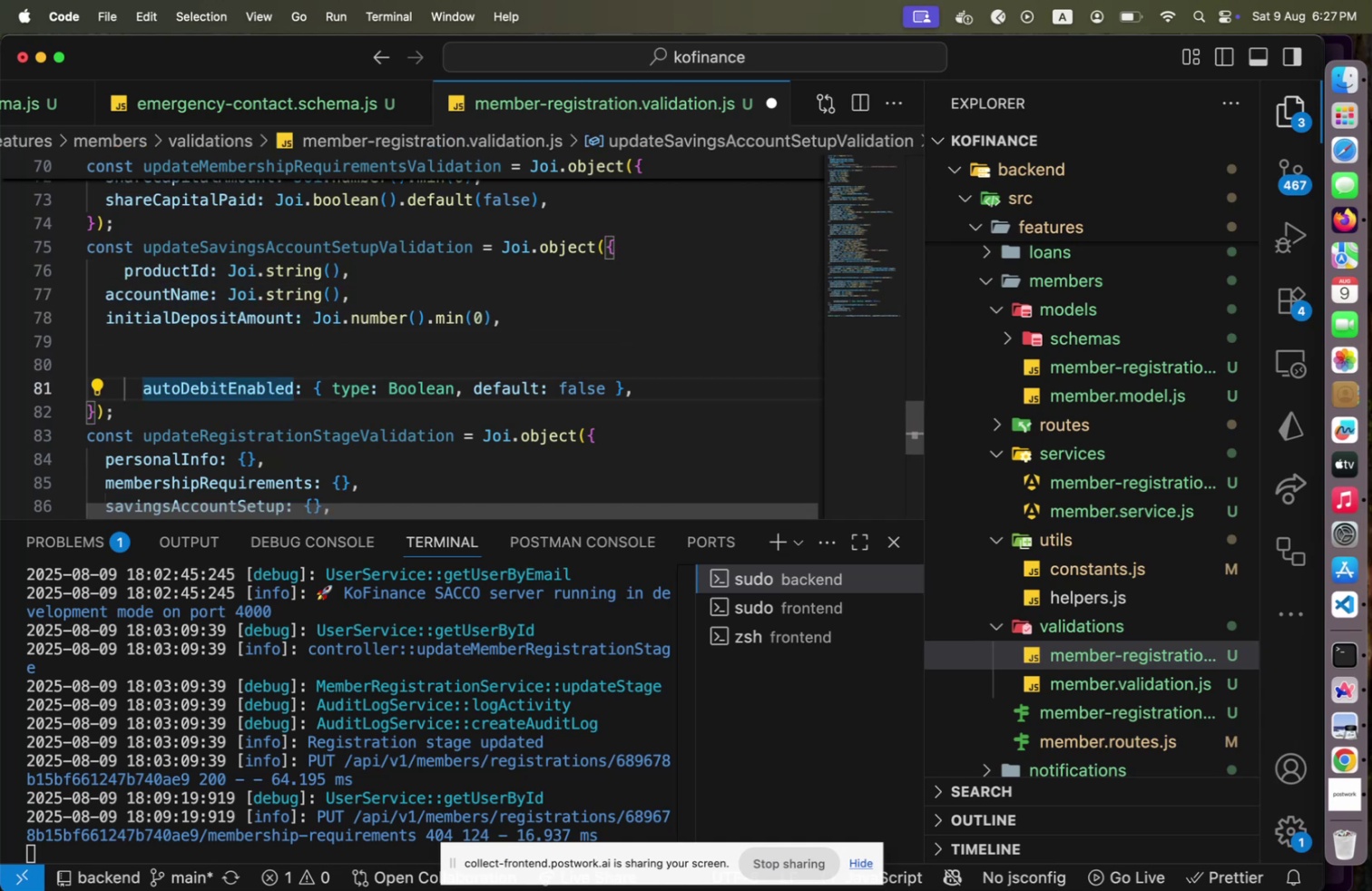 
key(End)
 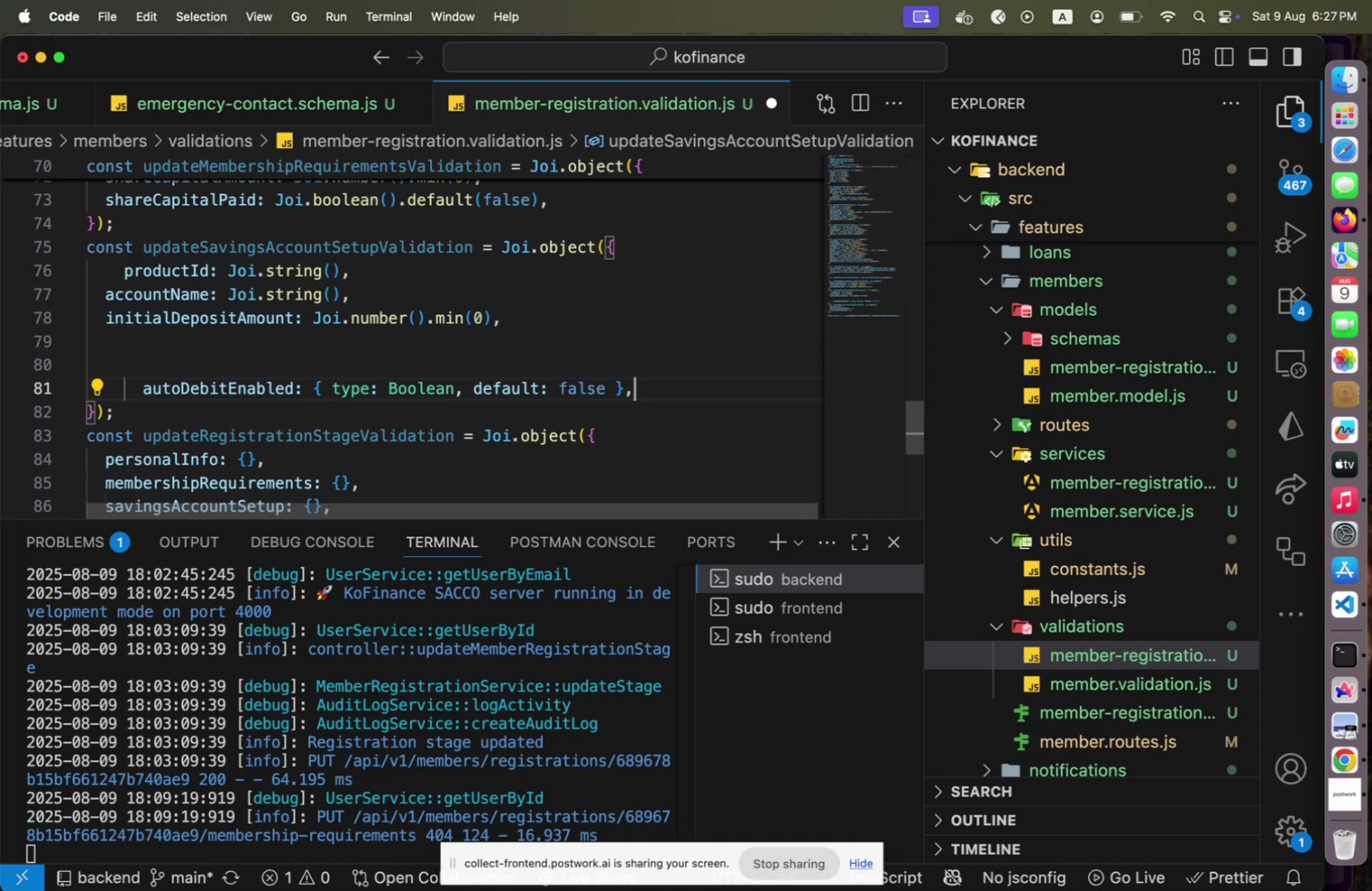 
key(ArrowLeft)
 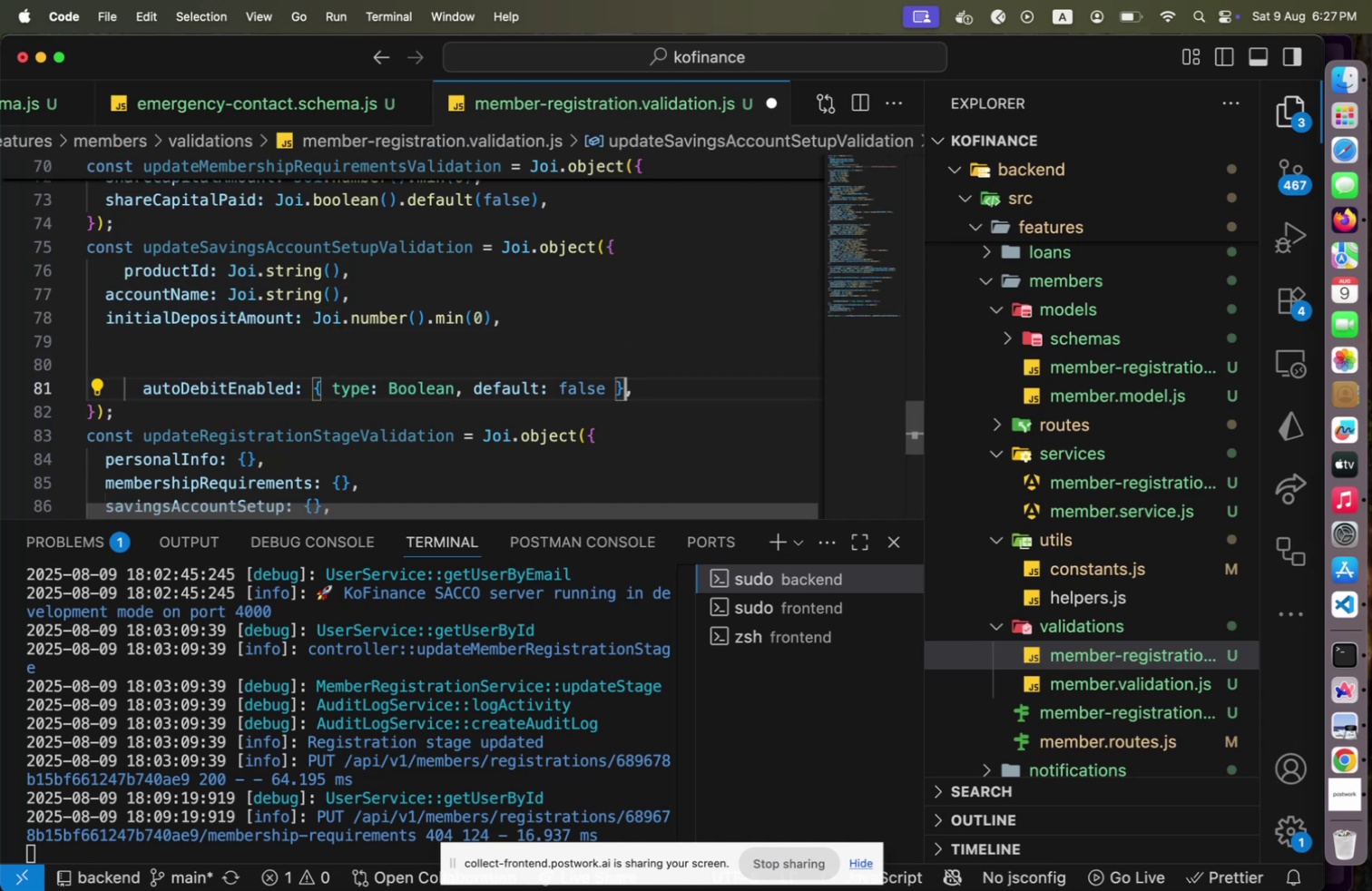 
key(ArrowUp)
 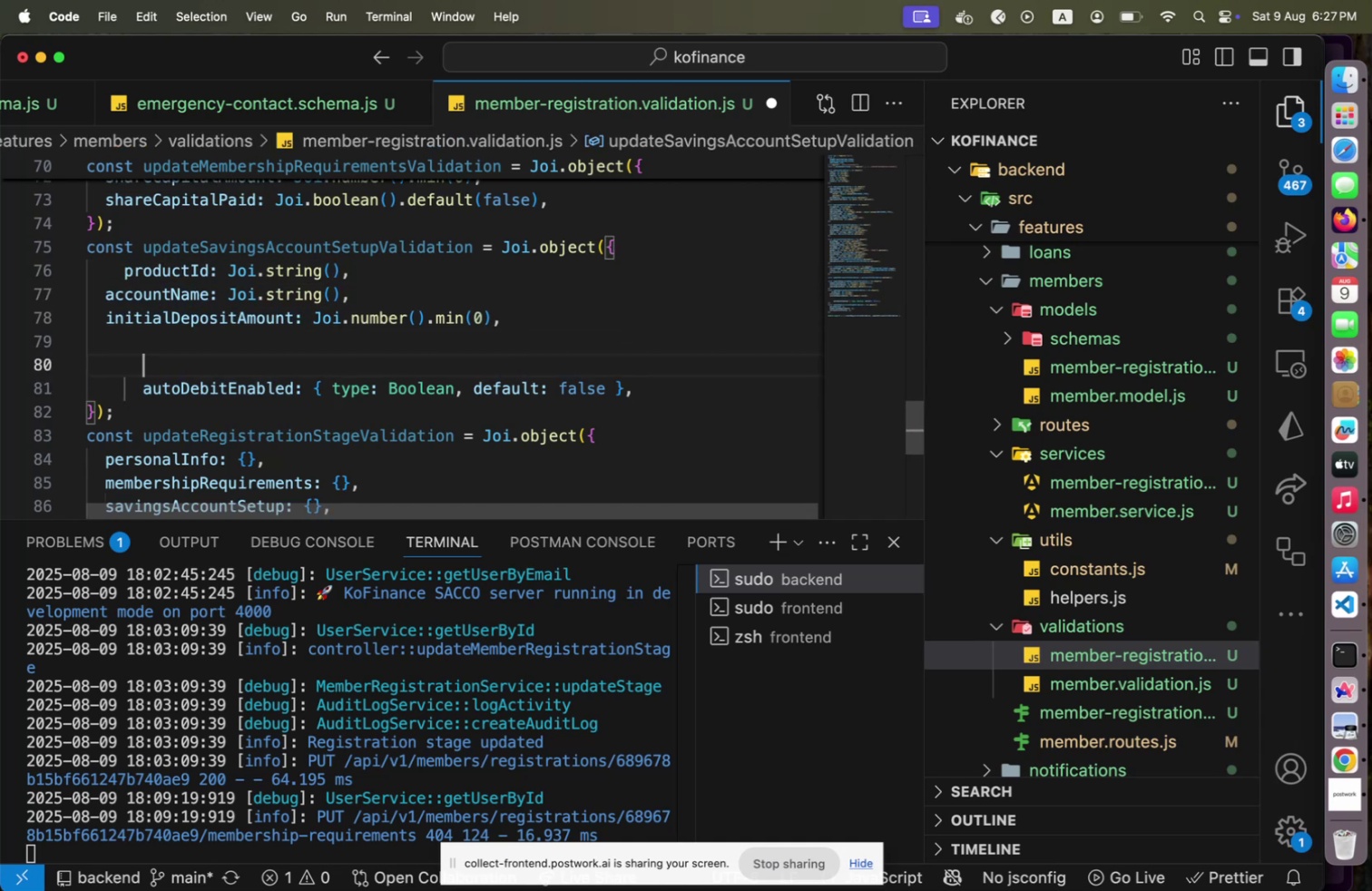 
key(Shift+ArrowUp)
 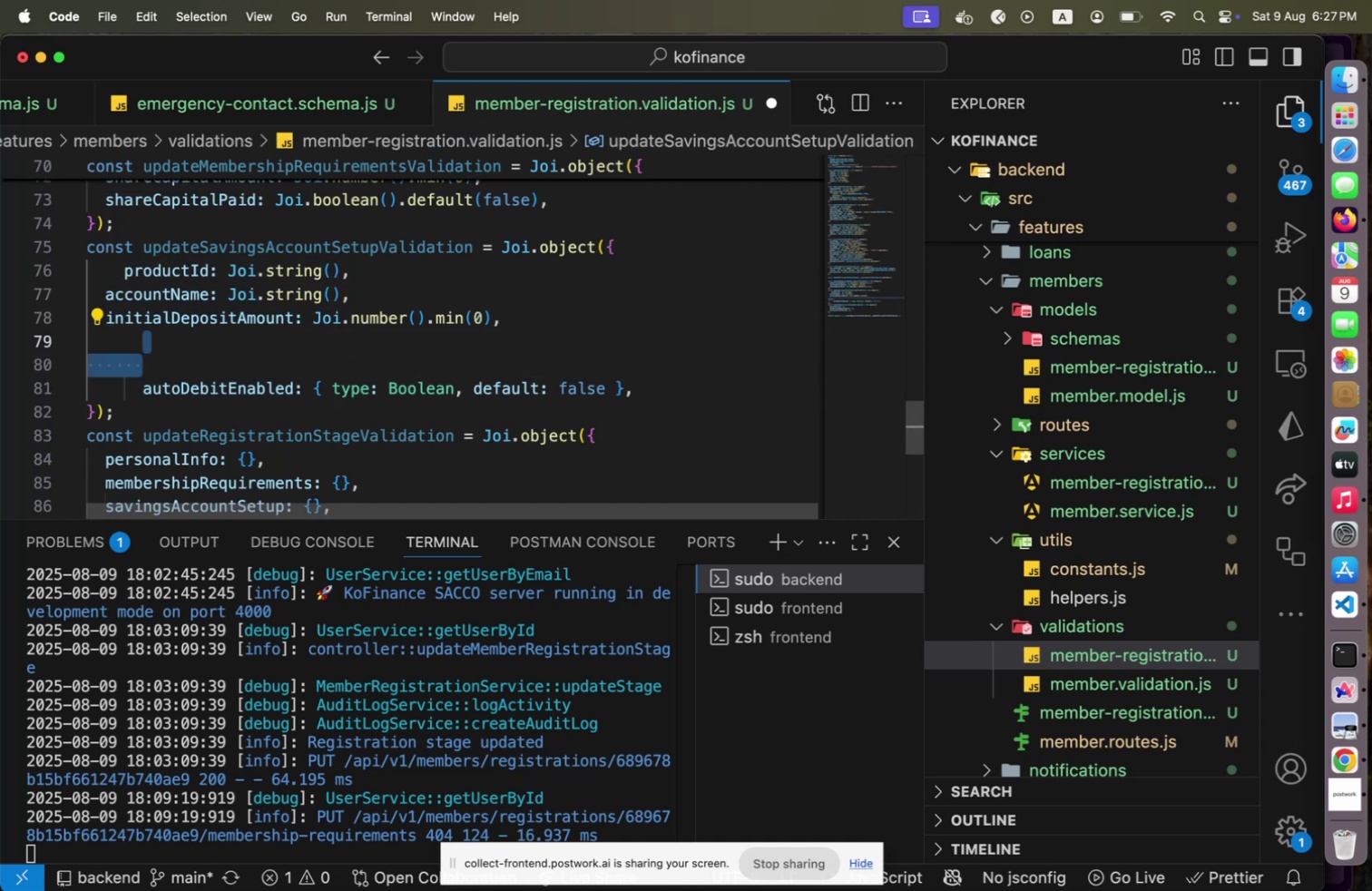 
key(Shift+Home)
 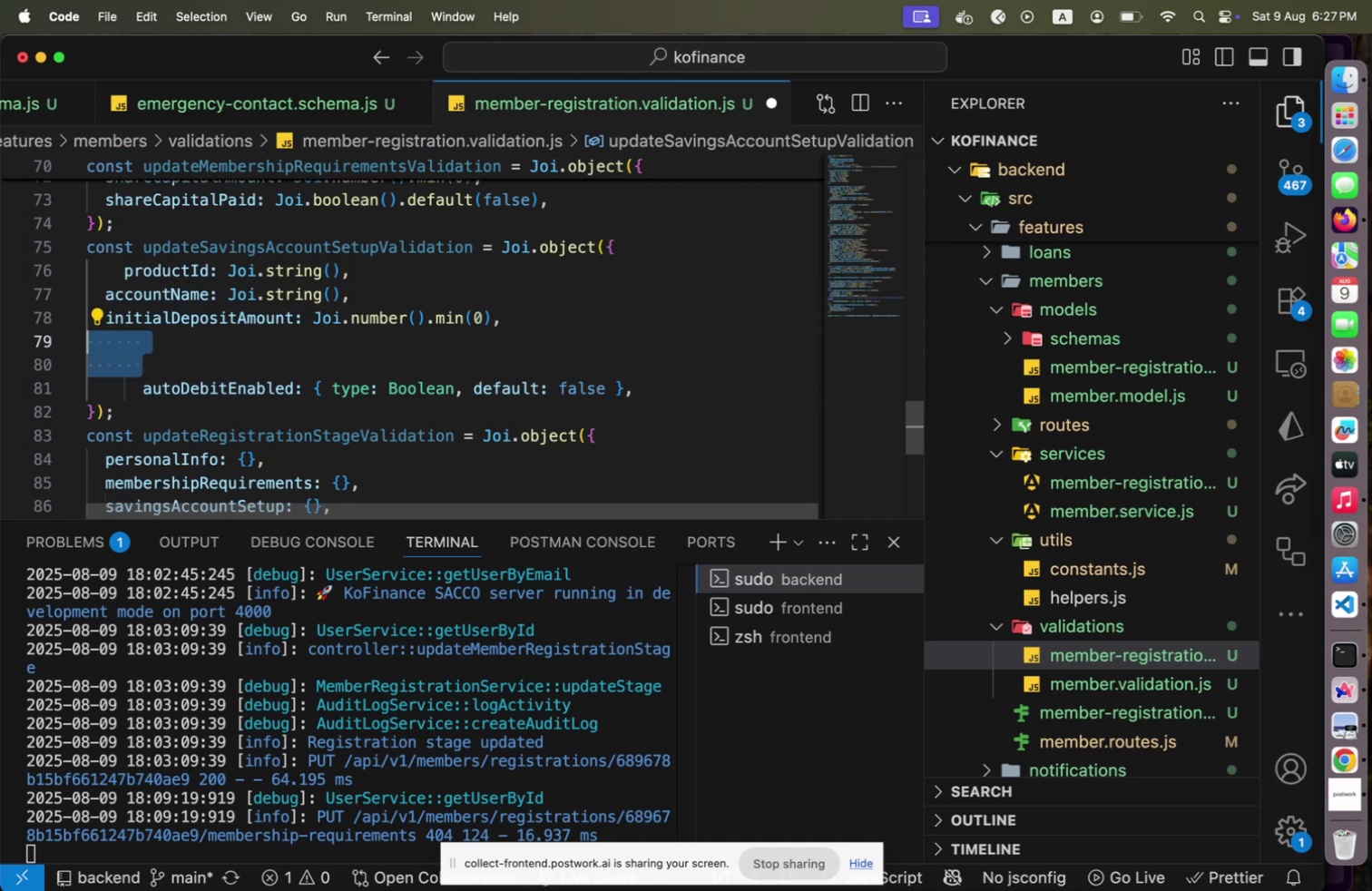 
key(Backspace)
 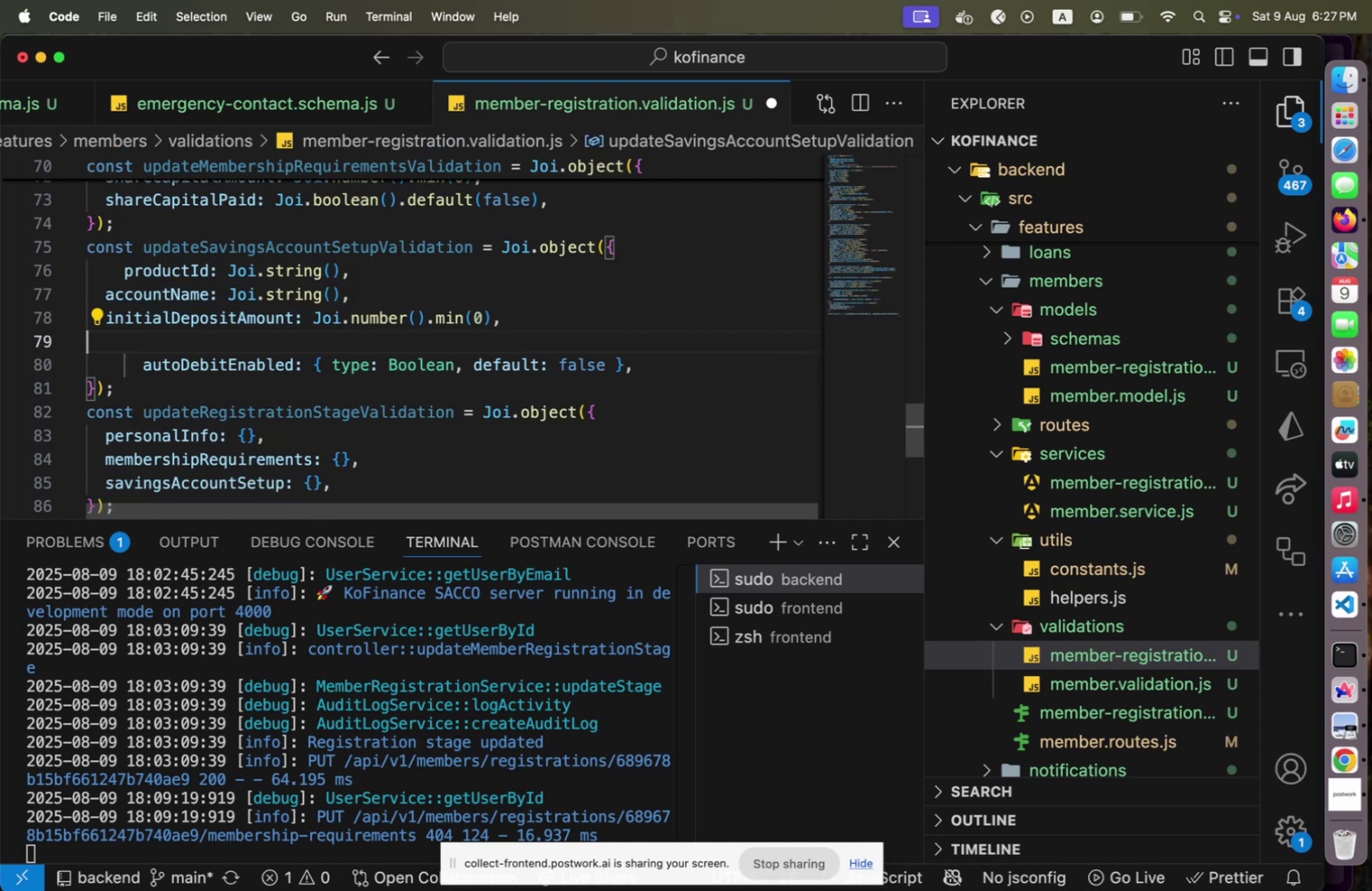 
key(Backspace)
 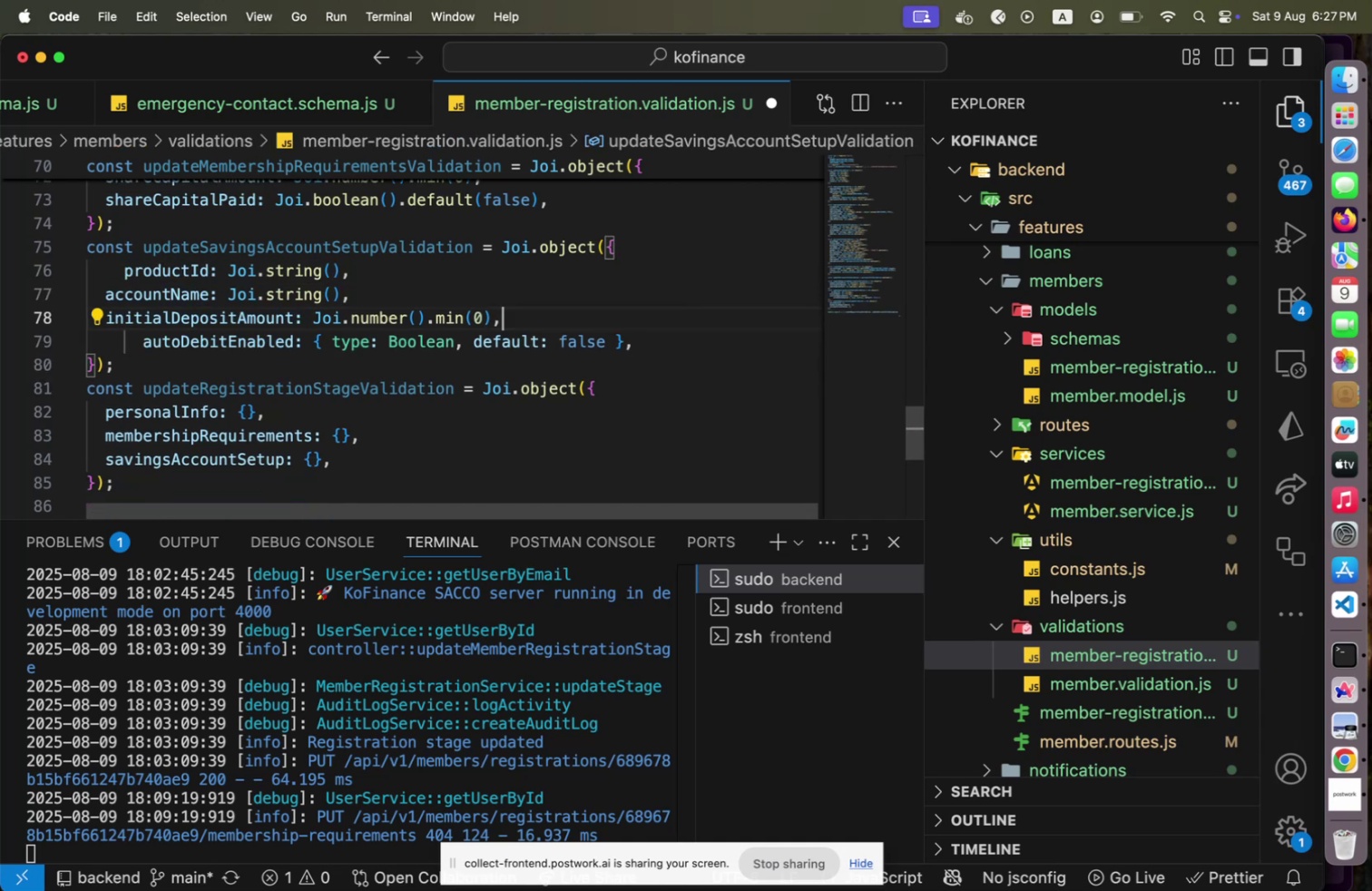 
key(ArrowDown)
 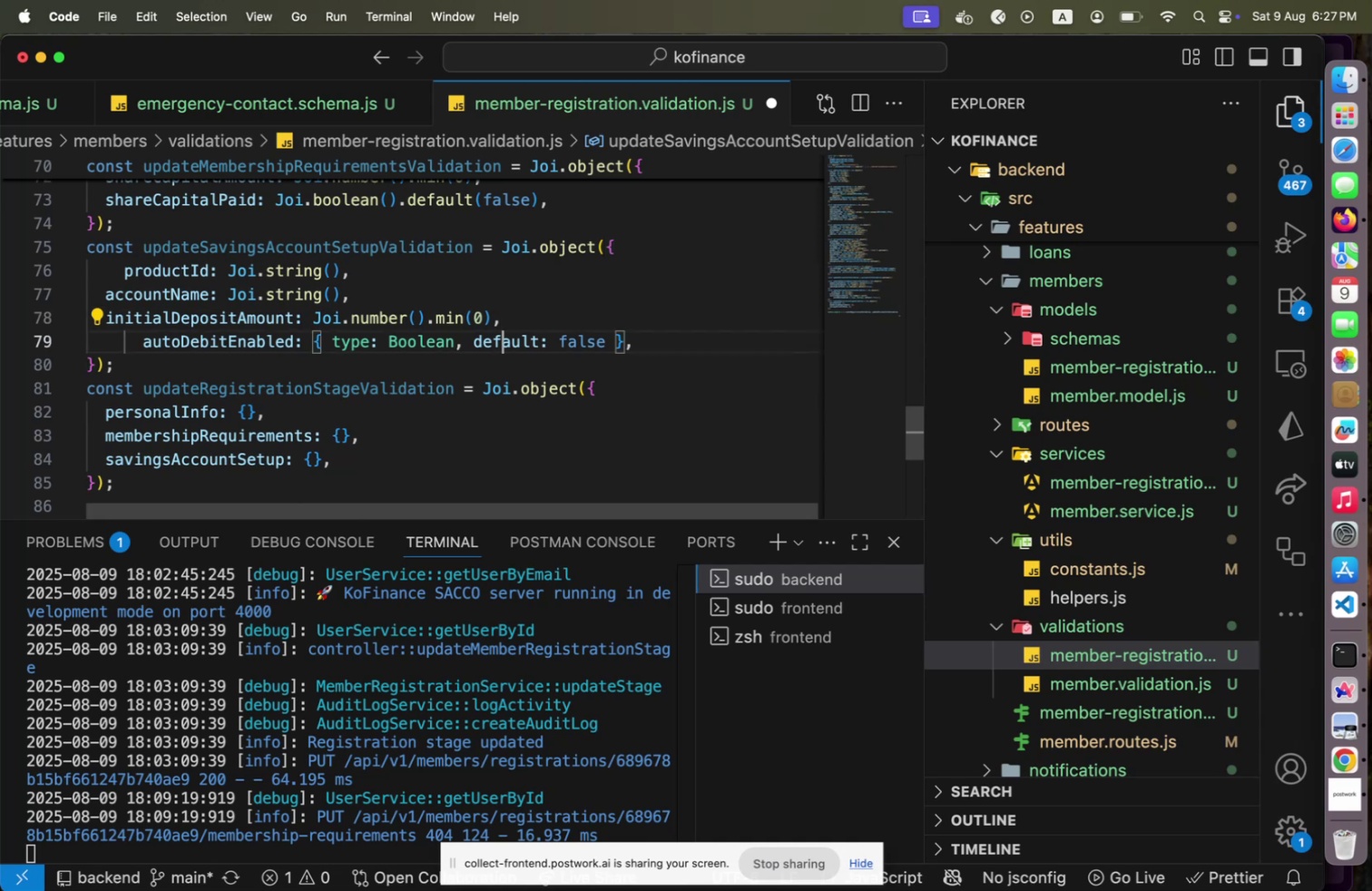 
key(Home)
 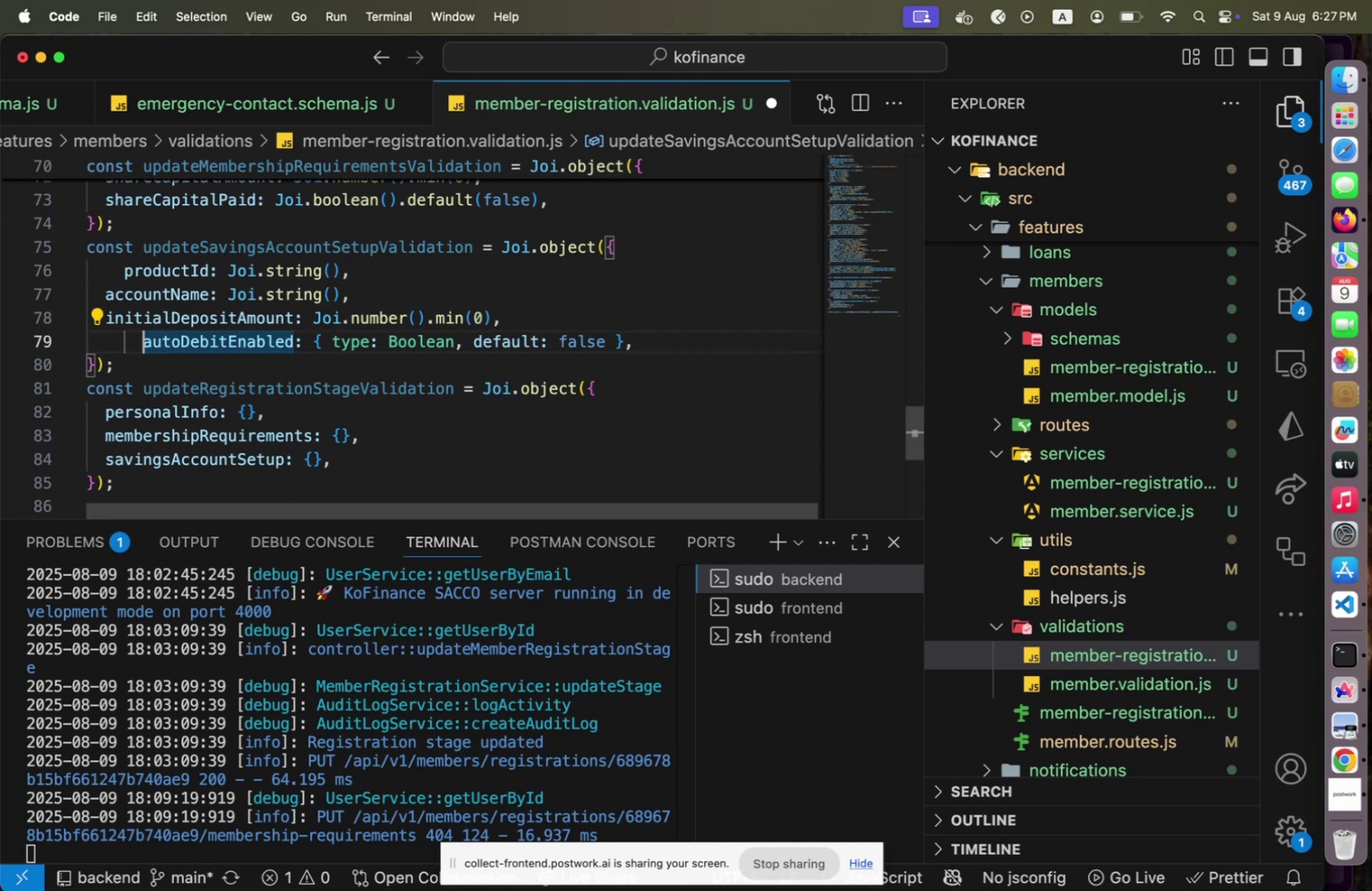 
key(Alt+Shift+F)
 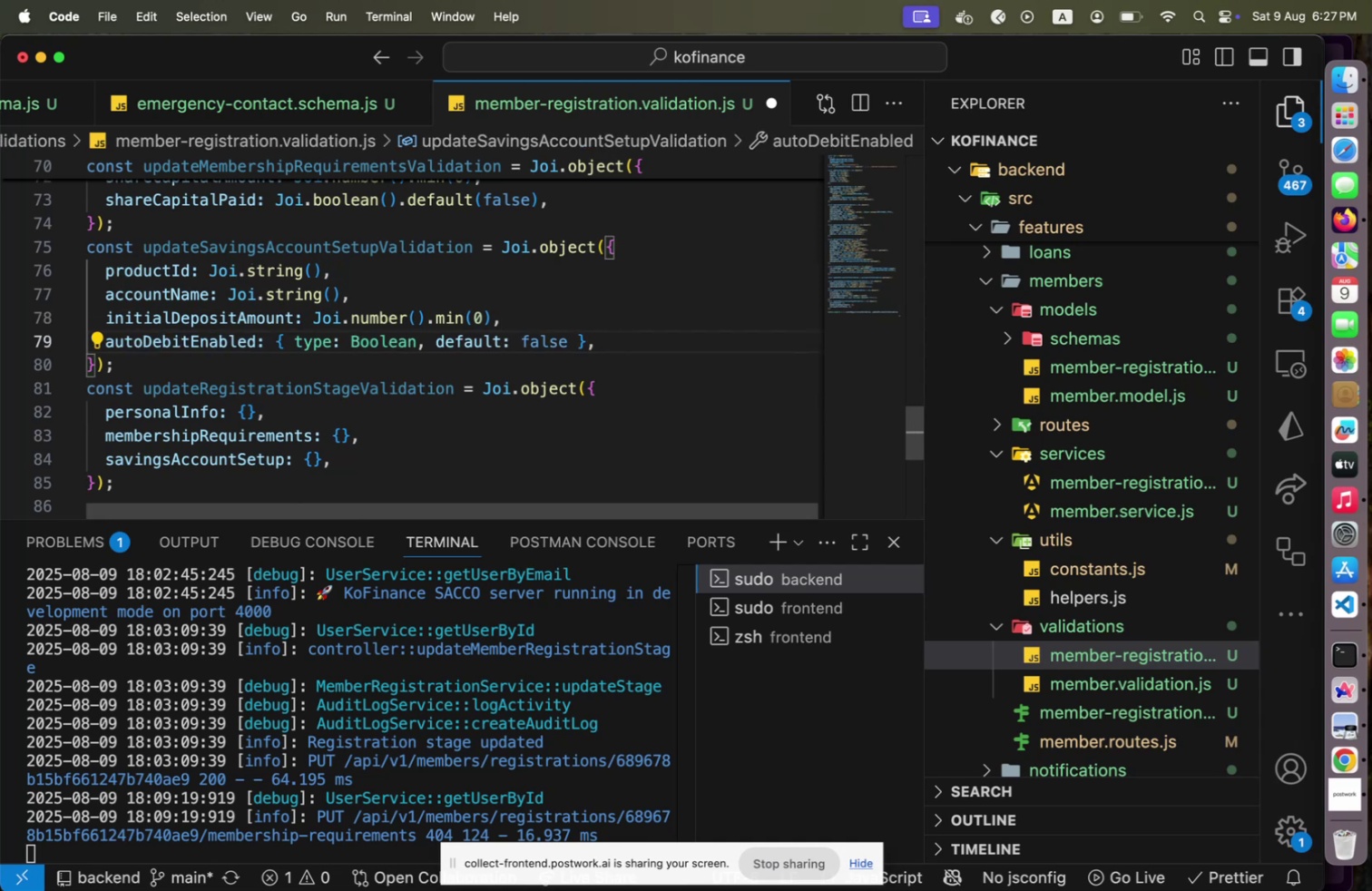 
hold_key(key=ArrowRight, duration=1.5)
 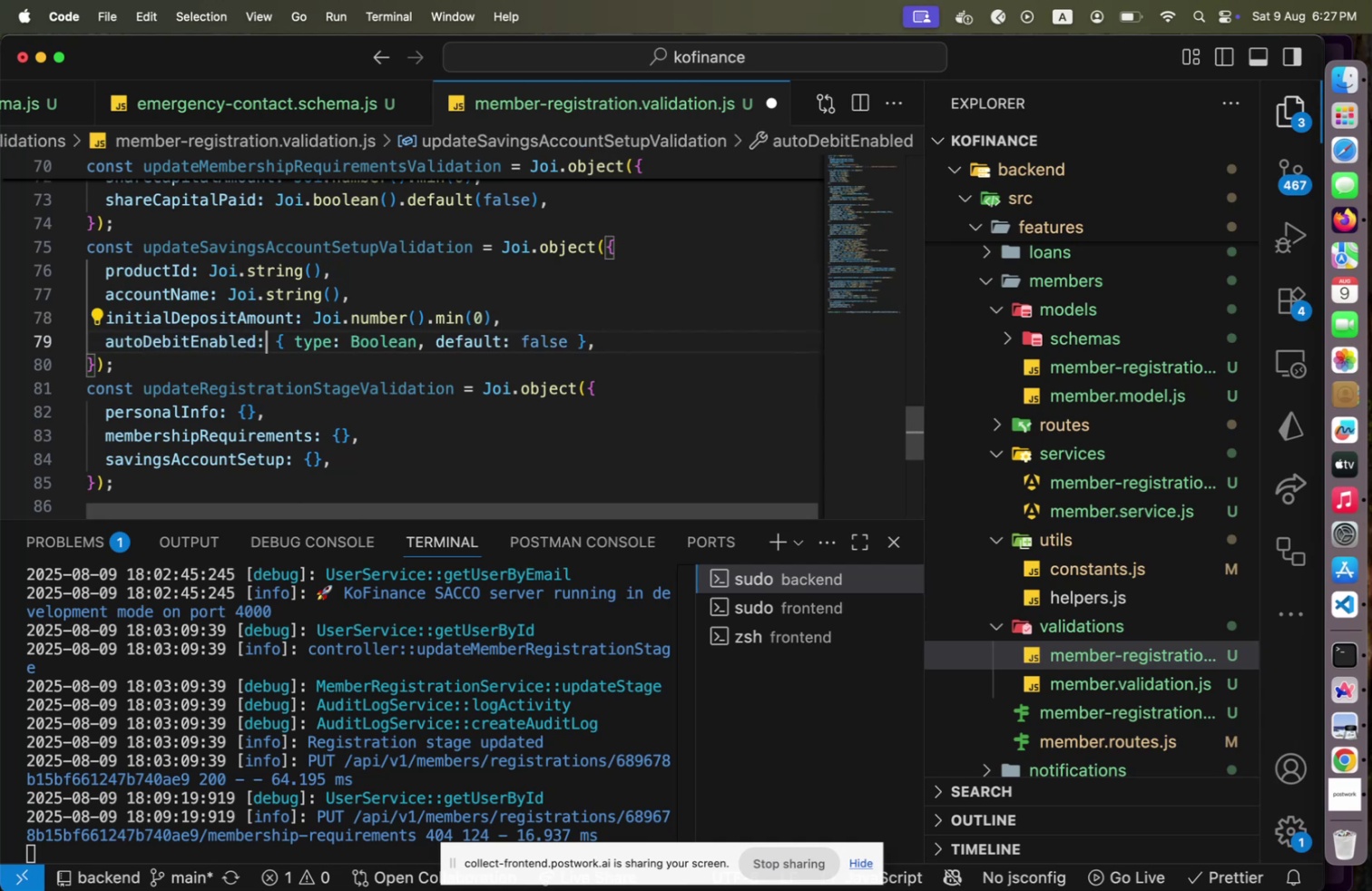 
hold_key(key=ArrowRight, duration=0.32)
 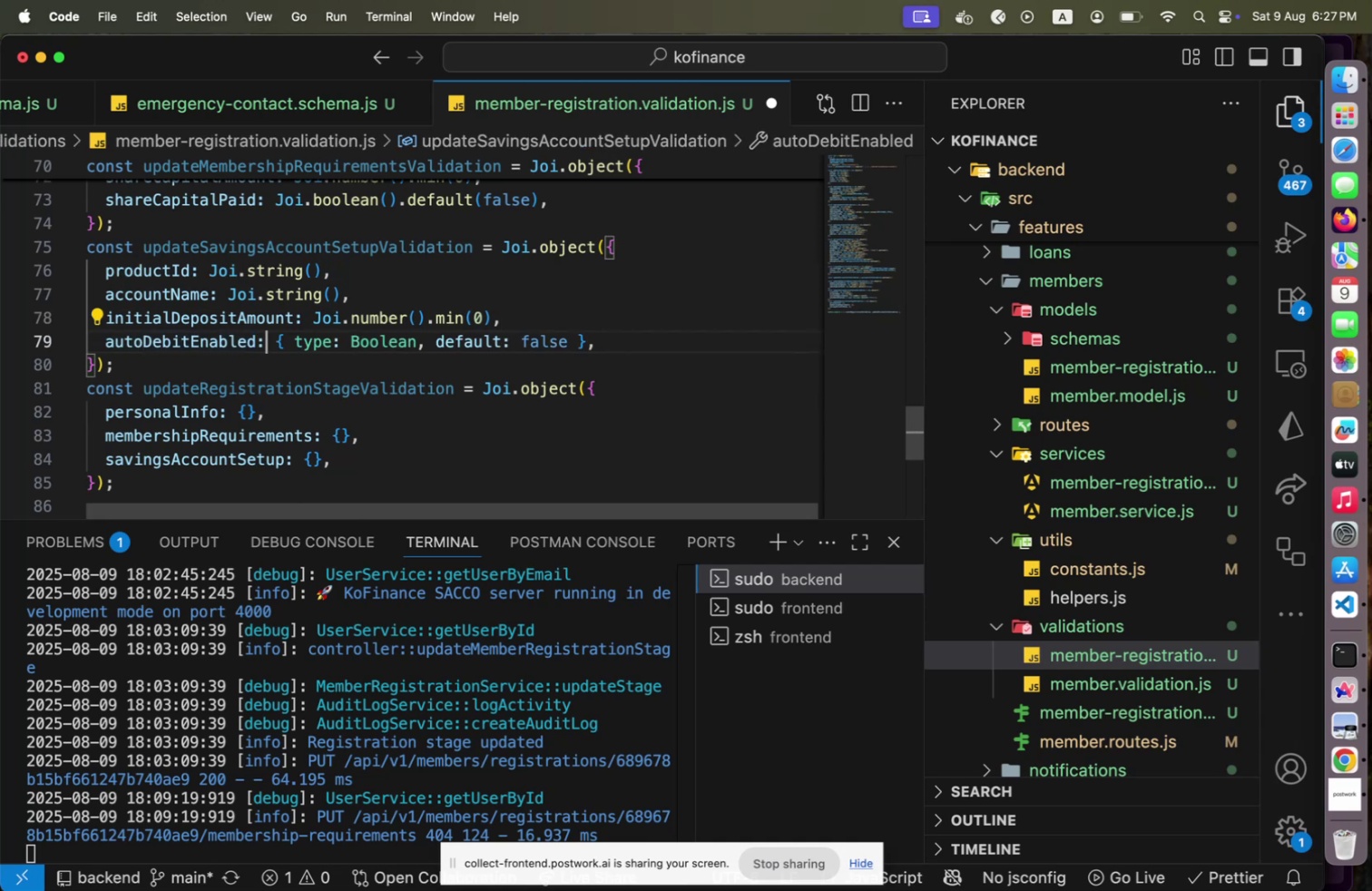 
key(ArrowRight)
 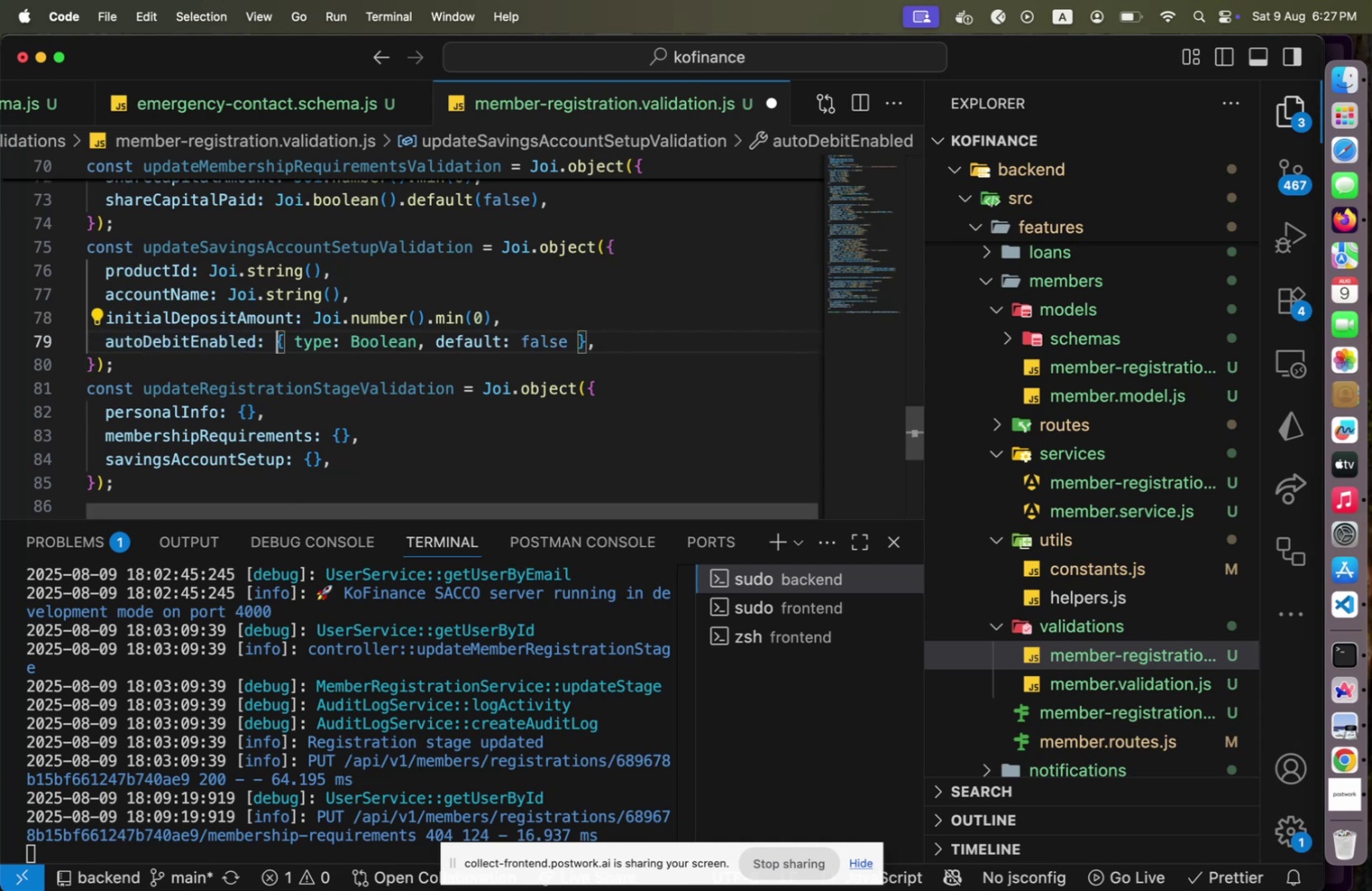 
type(Joi.boo)
 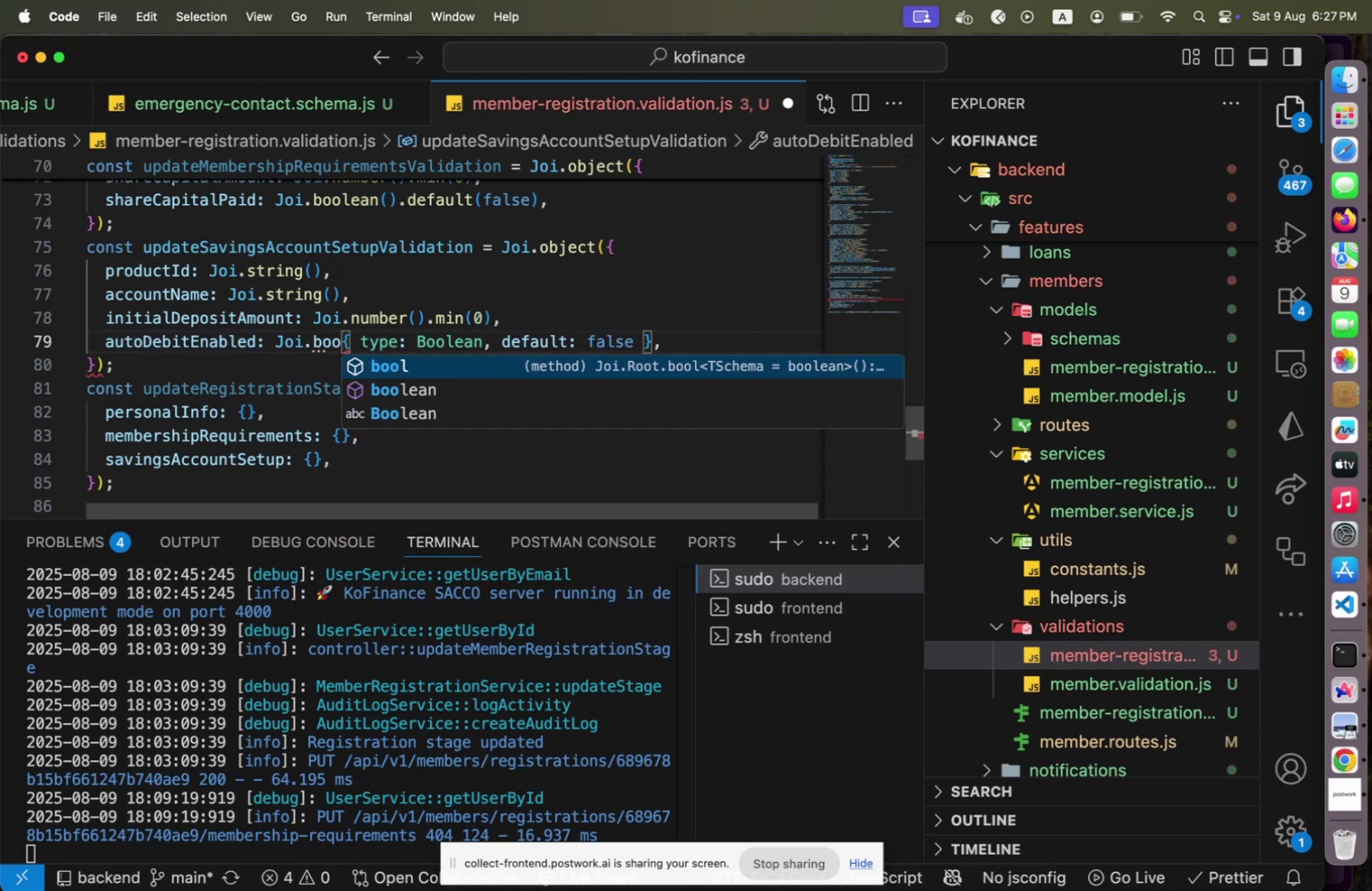 
key(ArrowDown)
 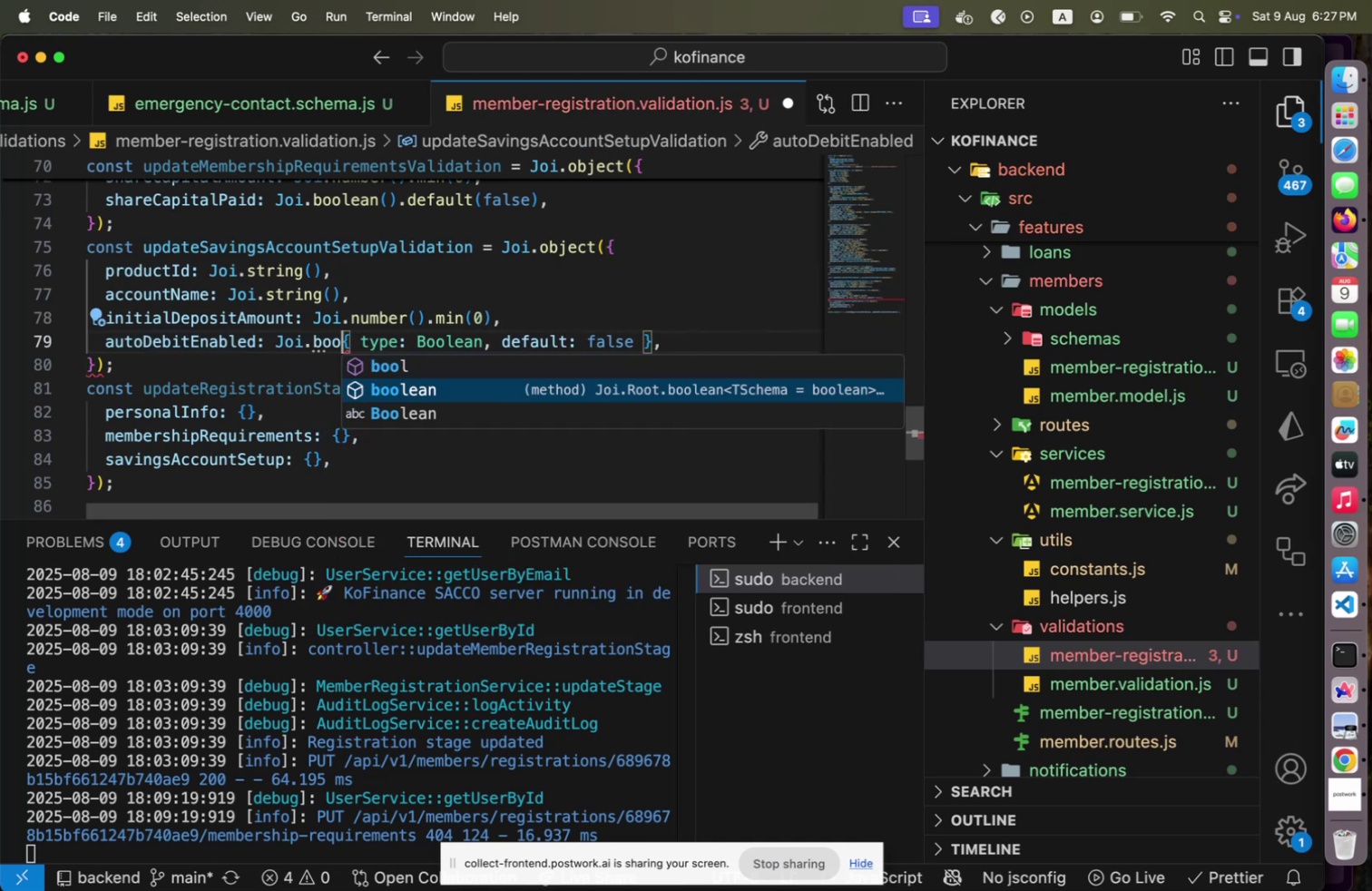 
key(Enter)
 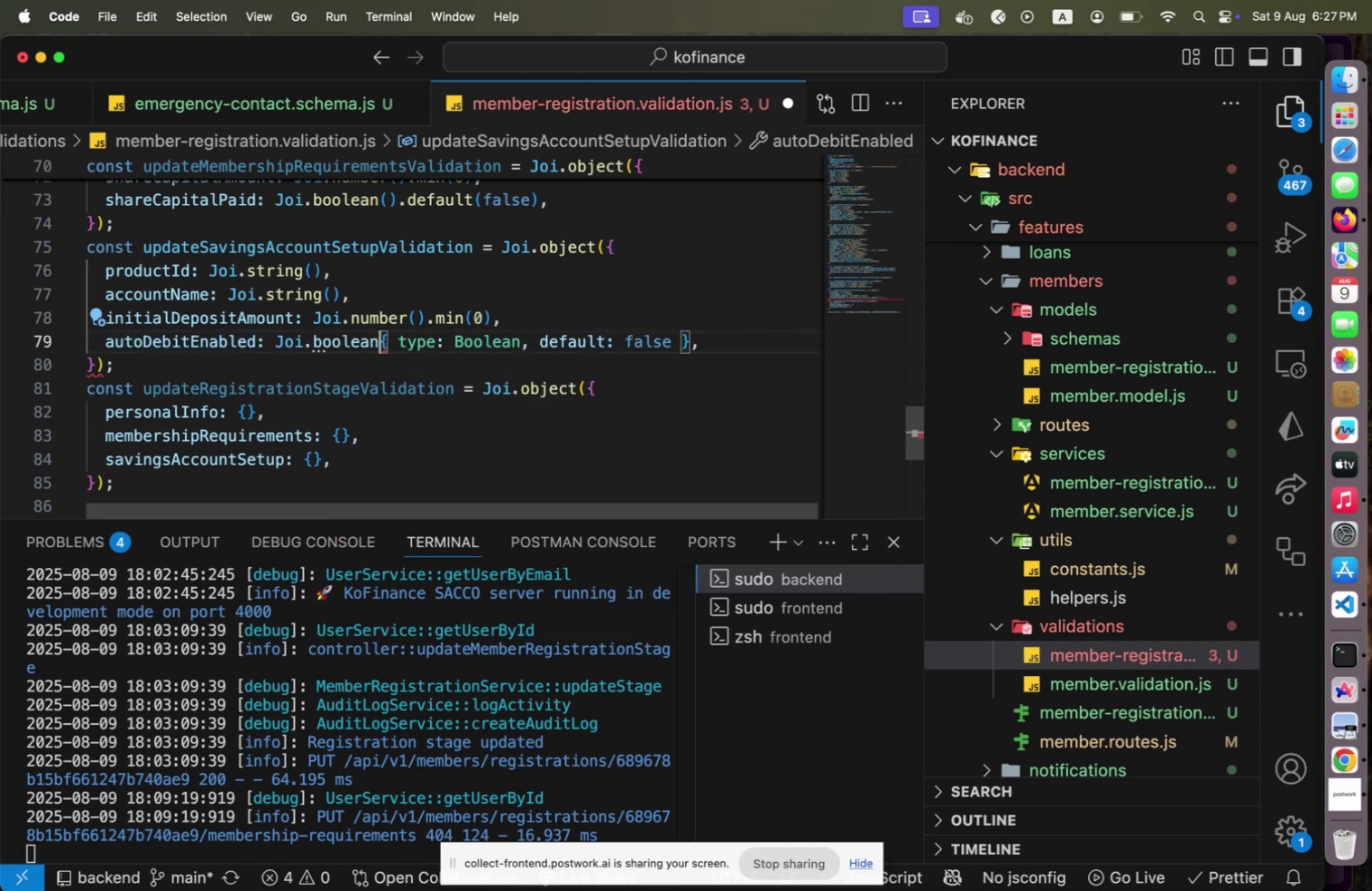 
type(().def)
 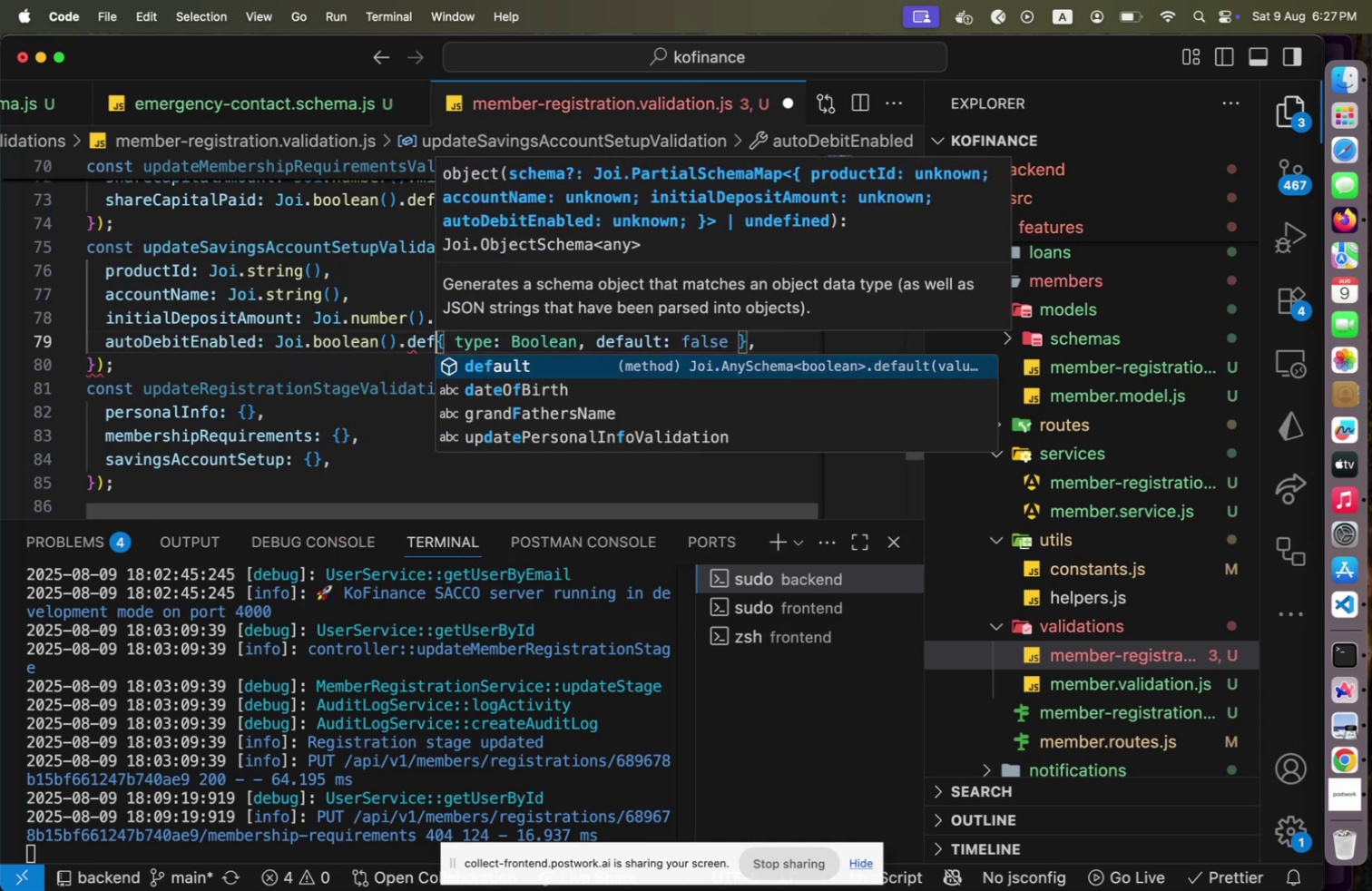 
key(Enter)
 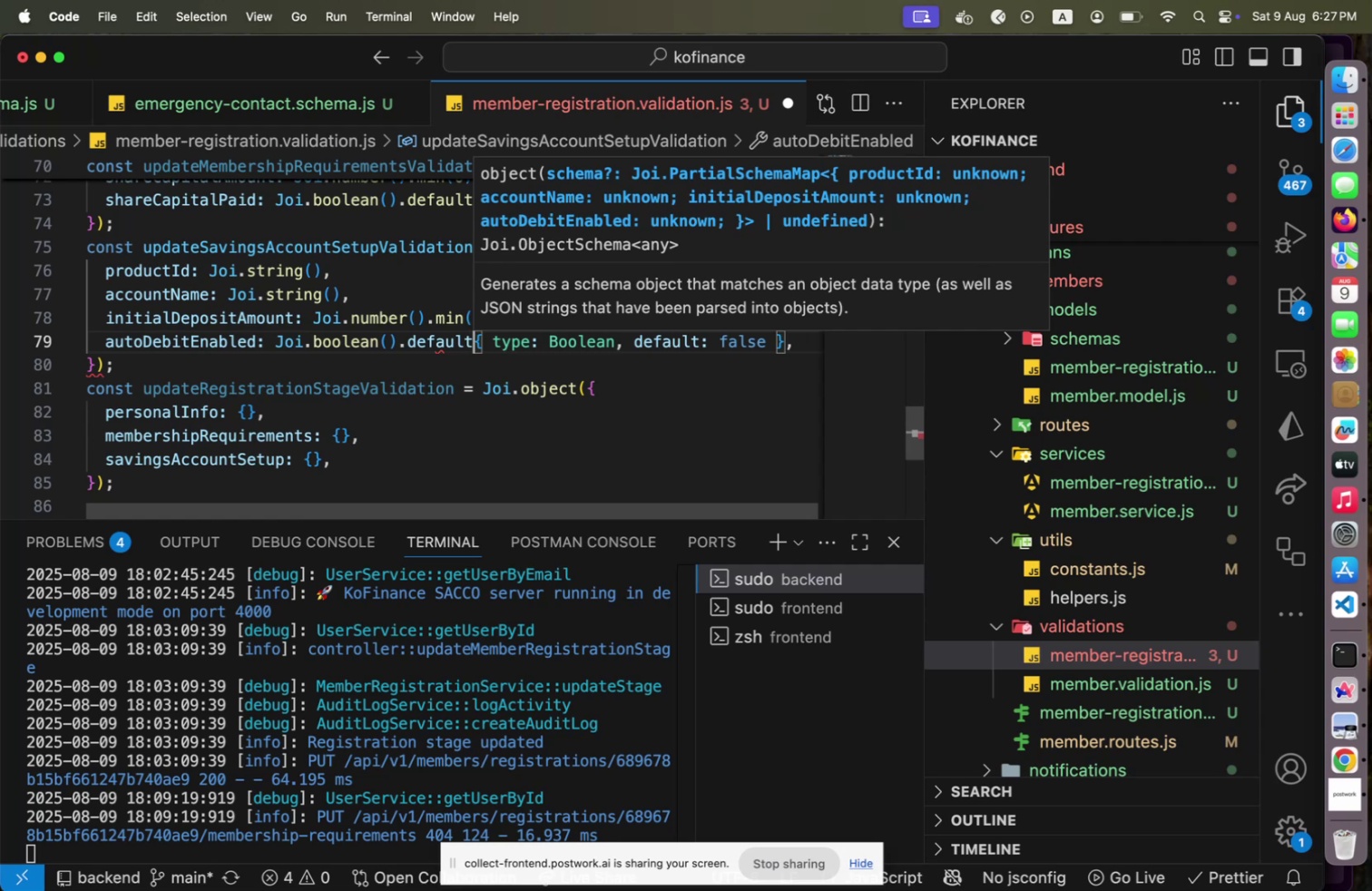 
type(())
 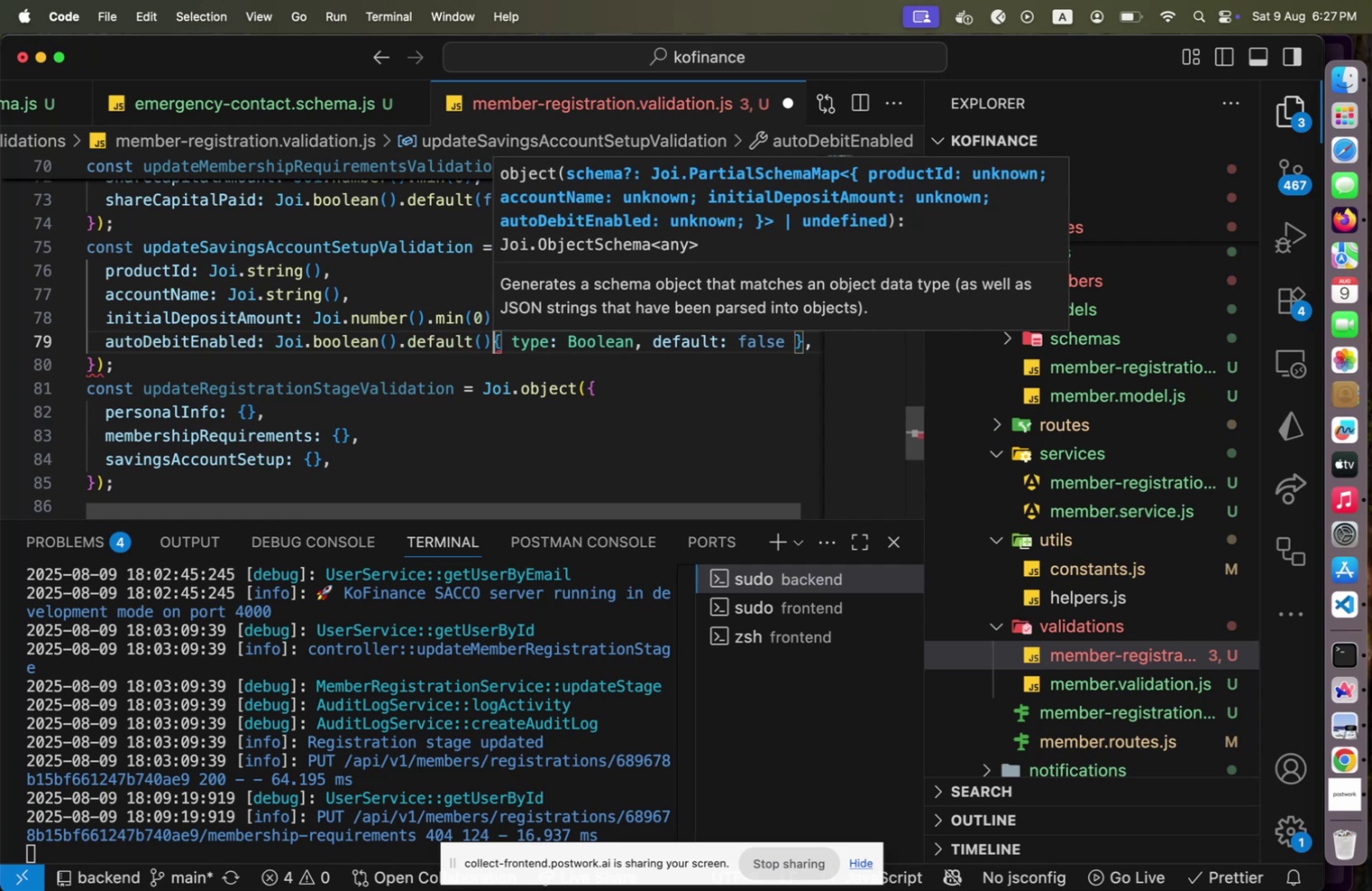 
key(ArrowLeft)
 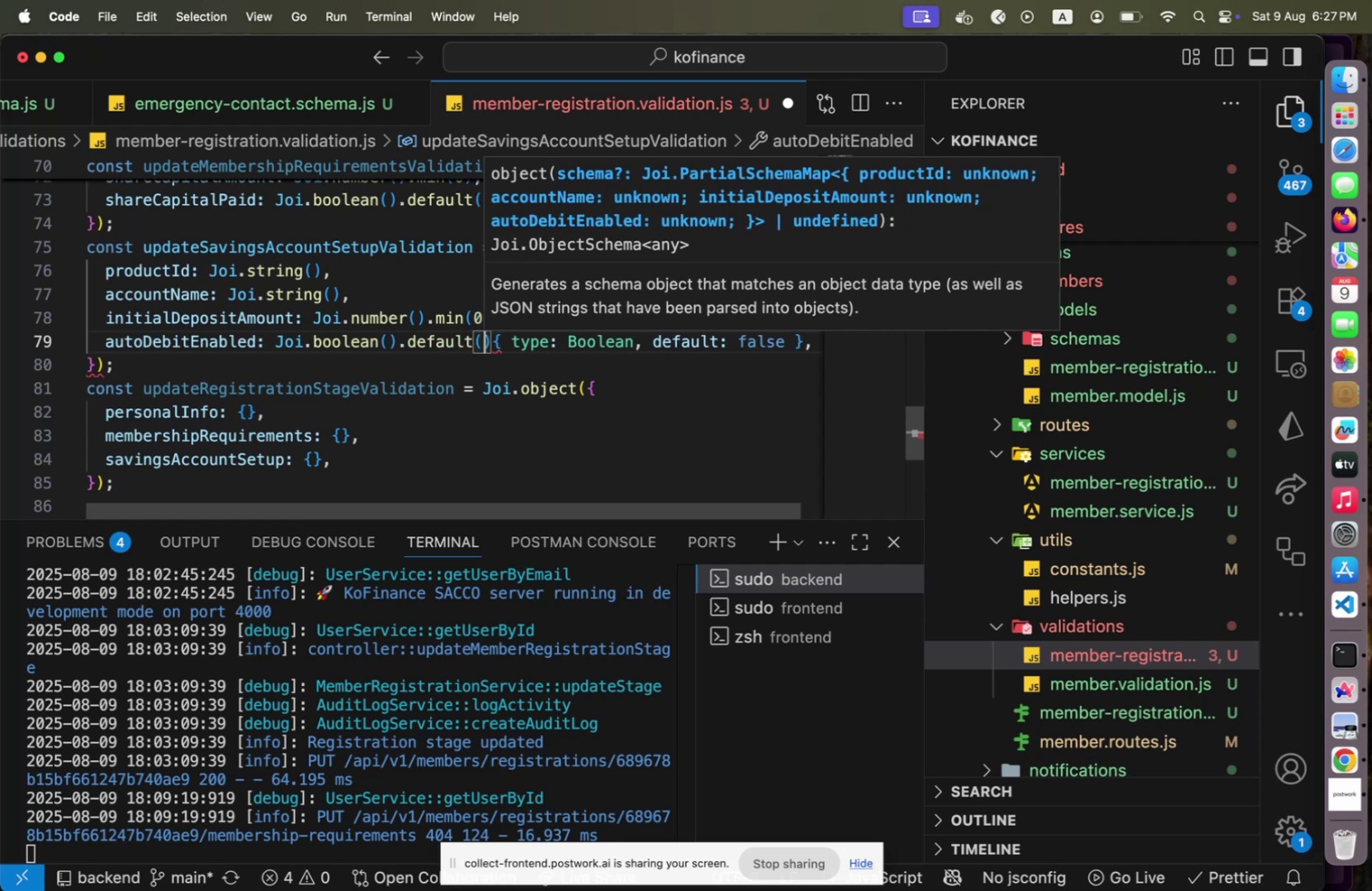 
type(false)
 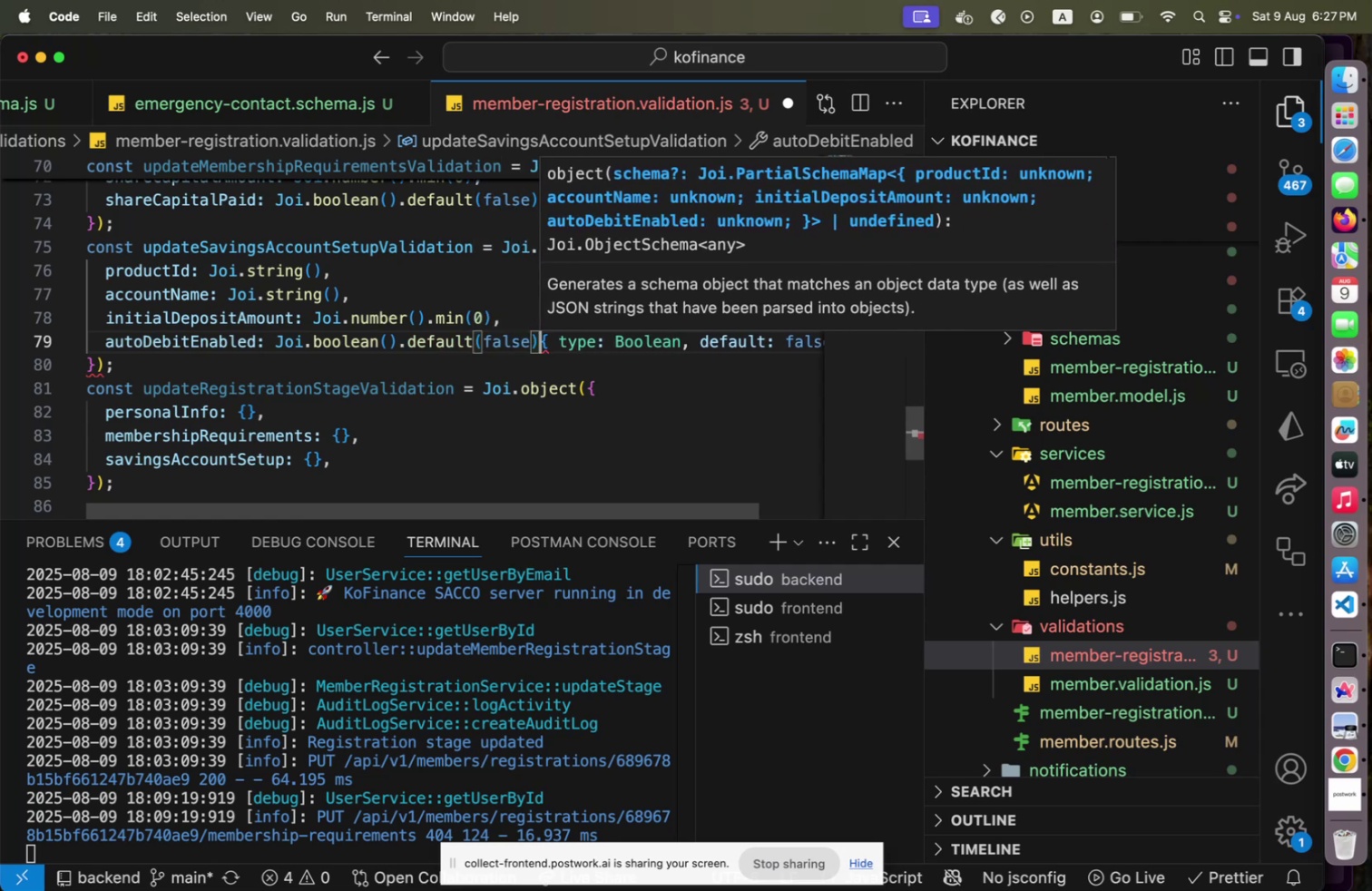 
key(ArrowRight)
 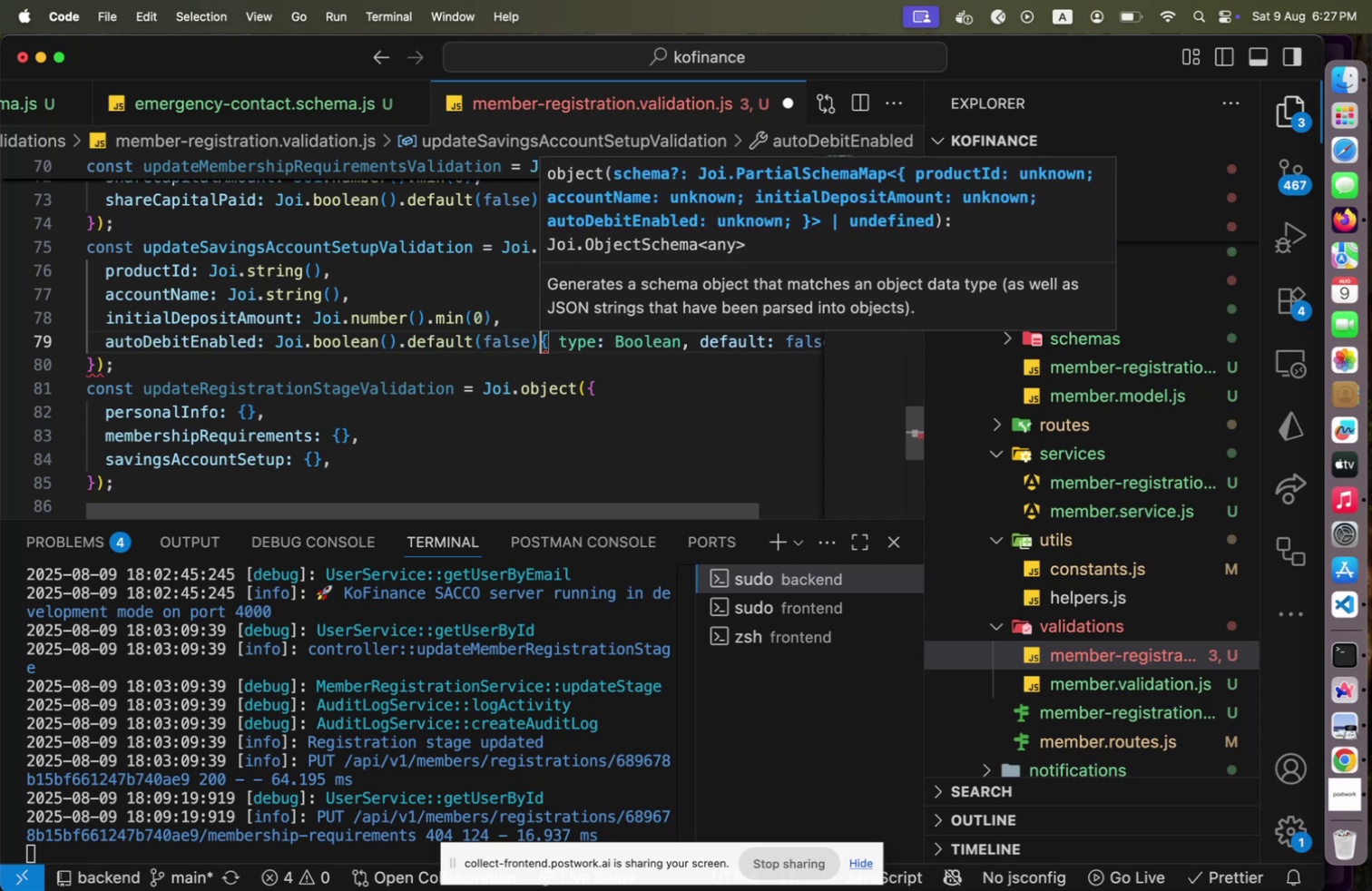 
key(Shift+End)
 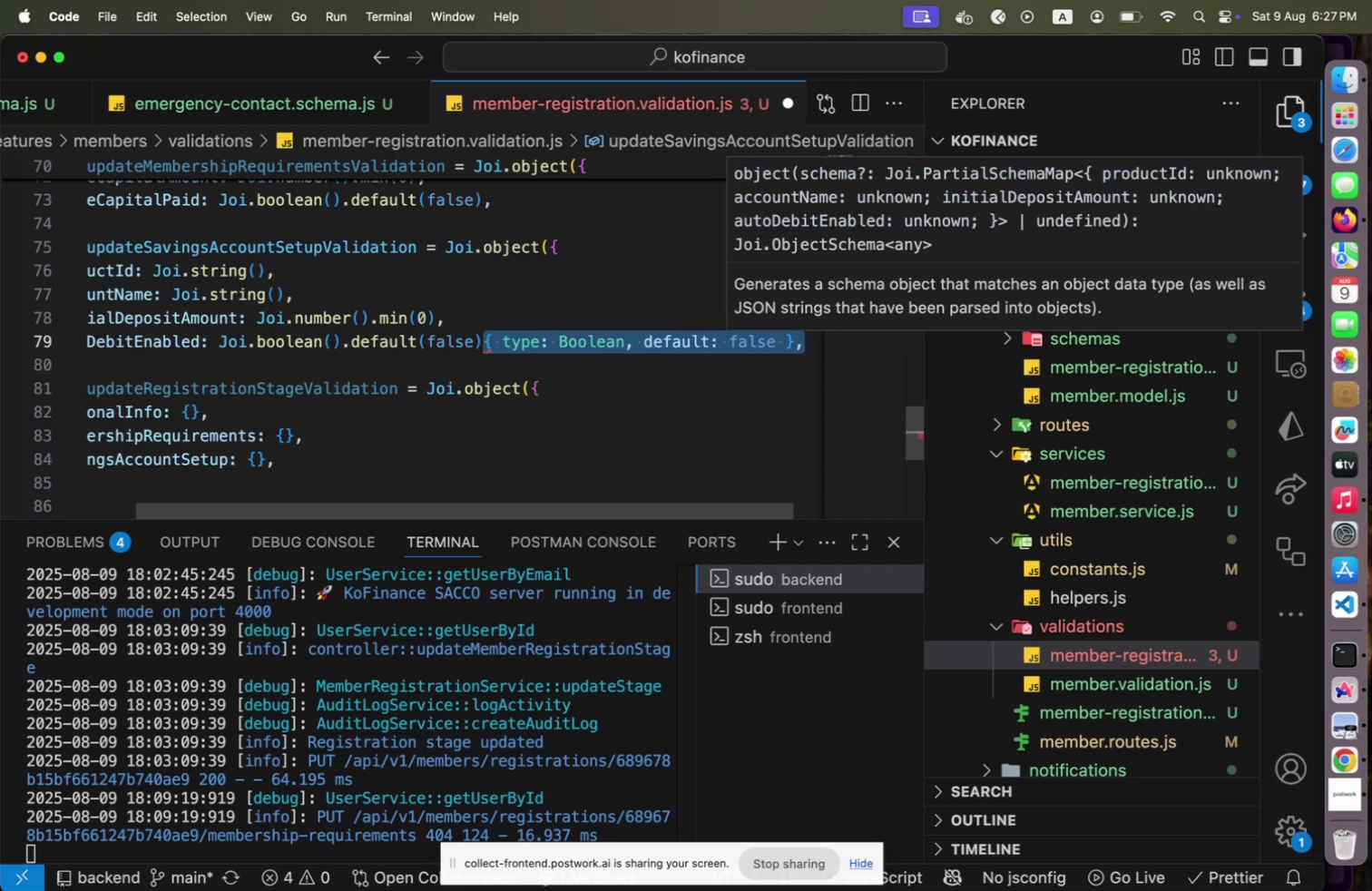 
key(Backspace)
 